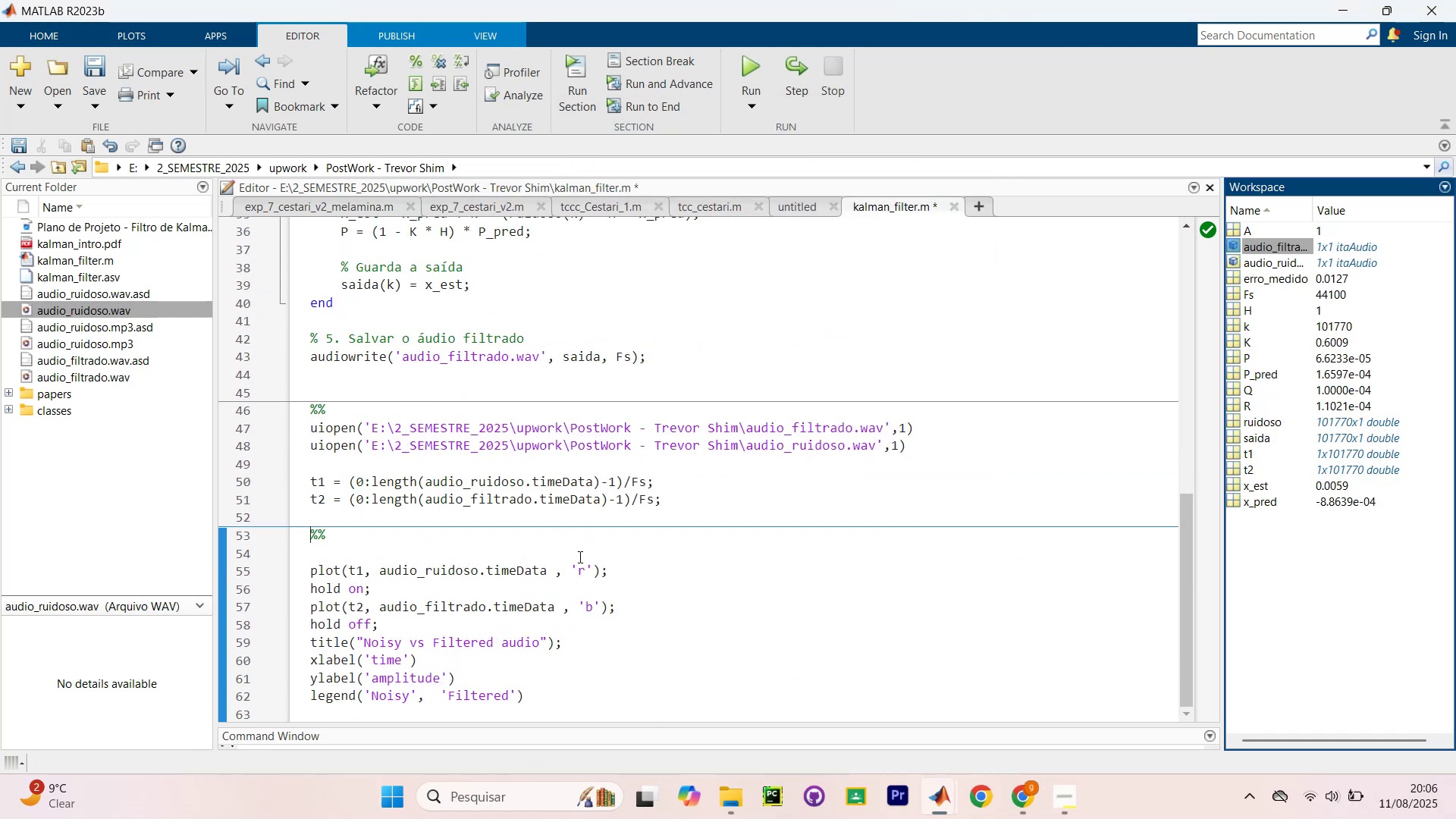 
left_click_drag(start_coordinate=[592, 574], to_coordinate=[570, 570])
 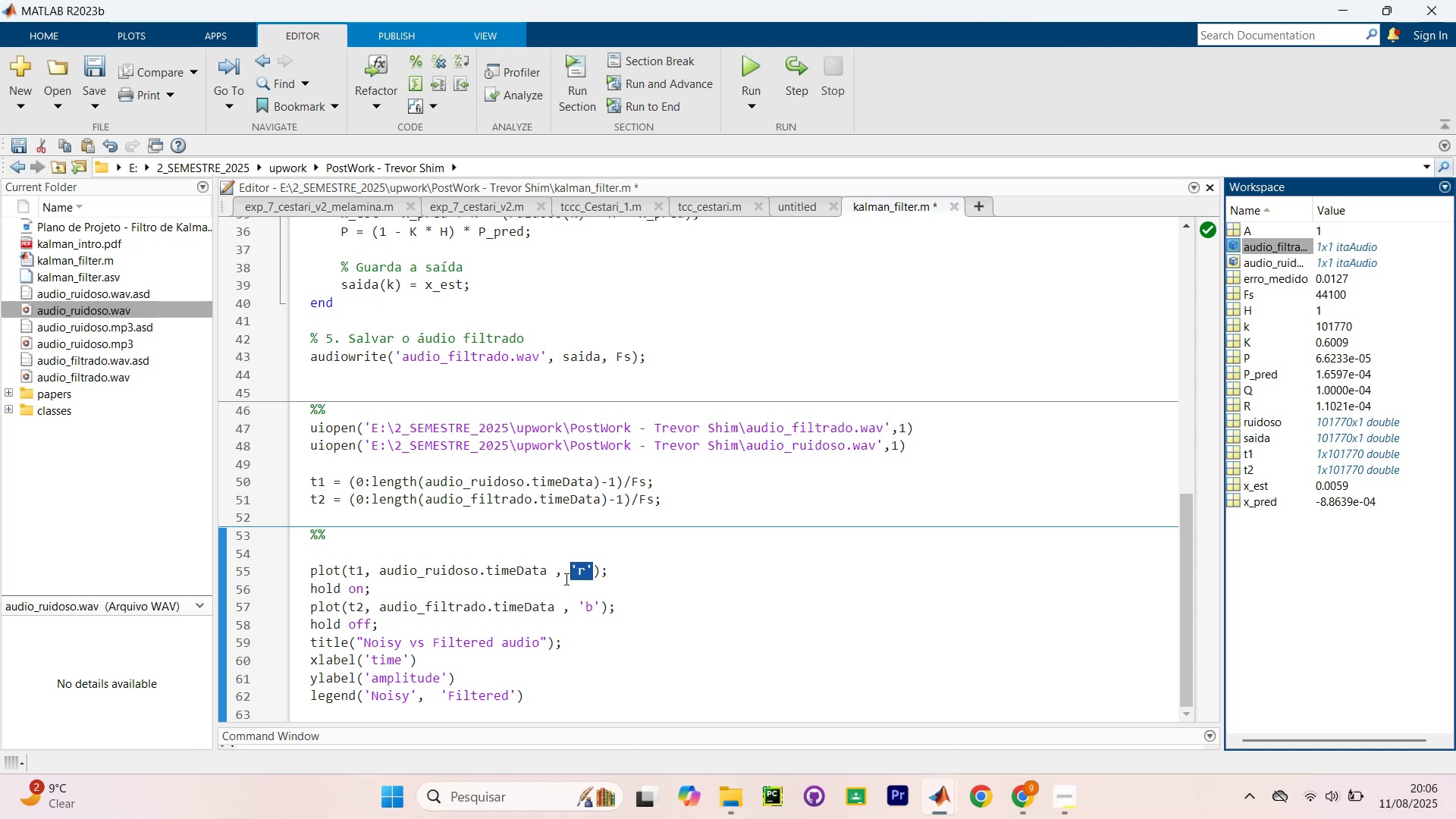 
key(Backspace)
 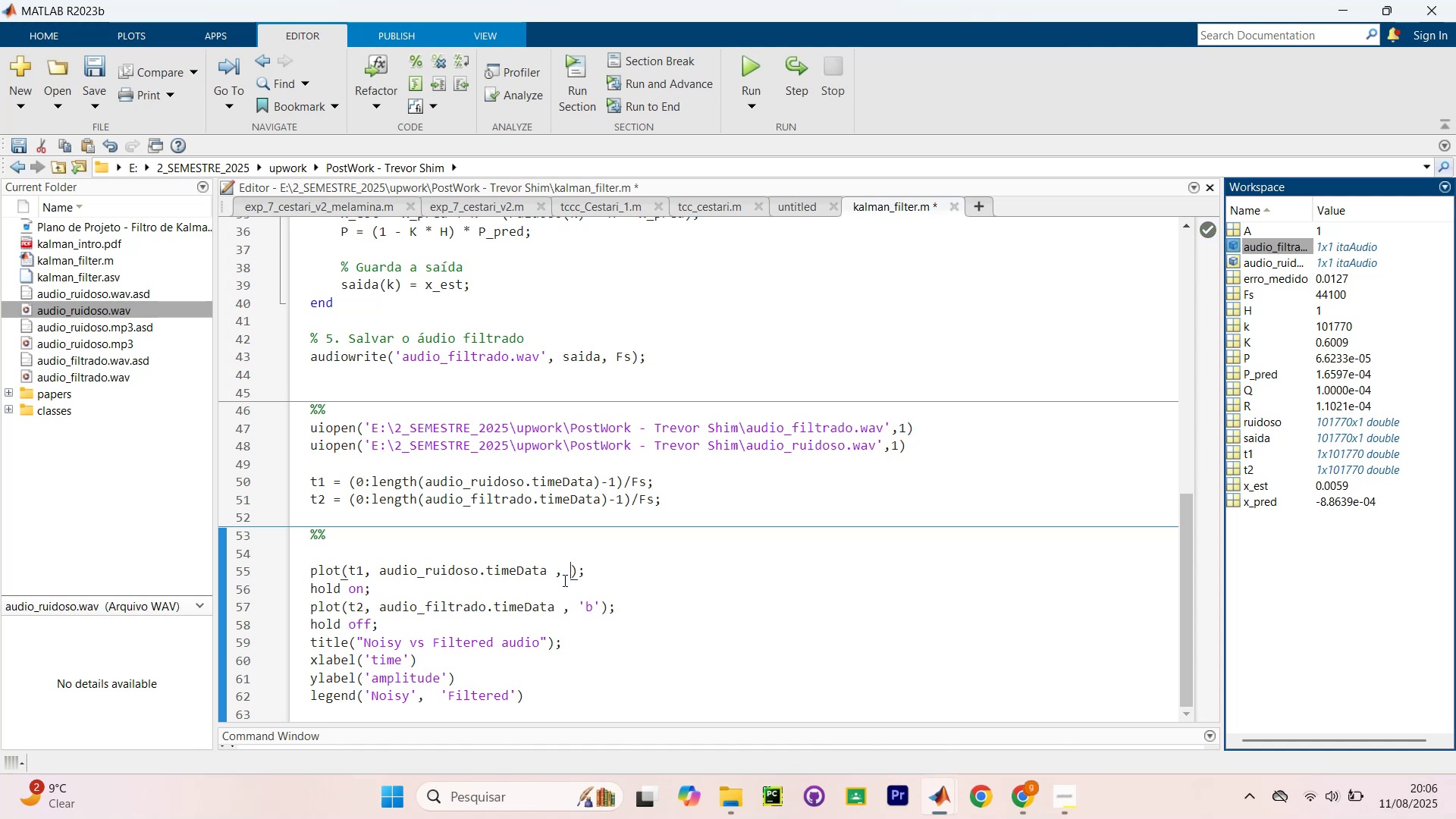 
key(Backspace)
 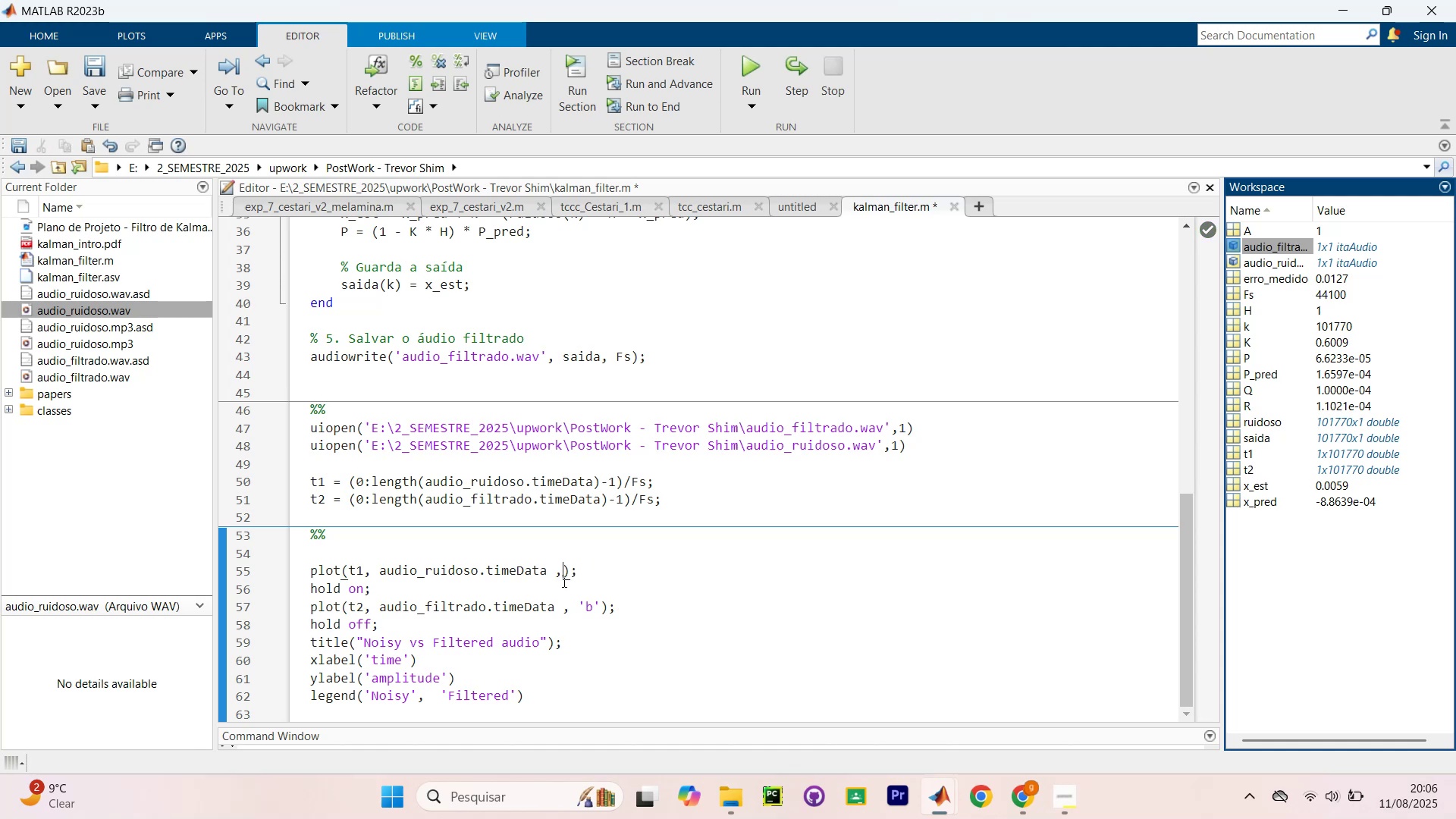 
key(Backspace)
 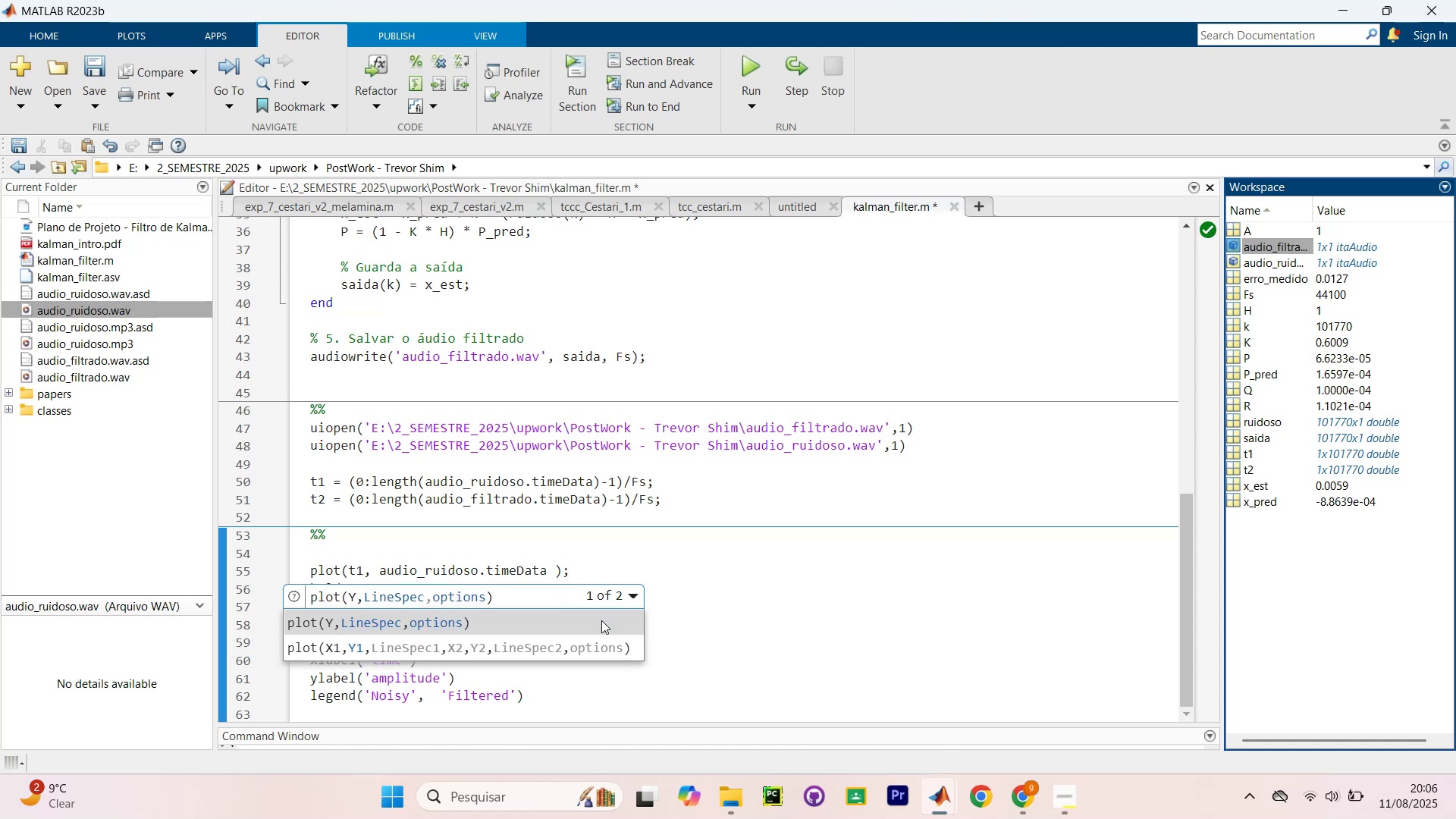 
left_click([686, 590])
 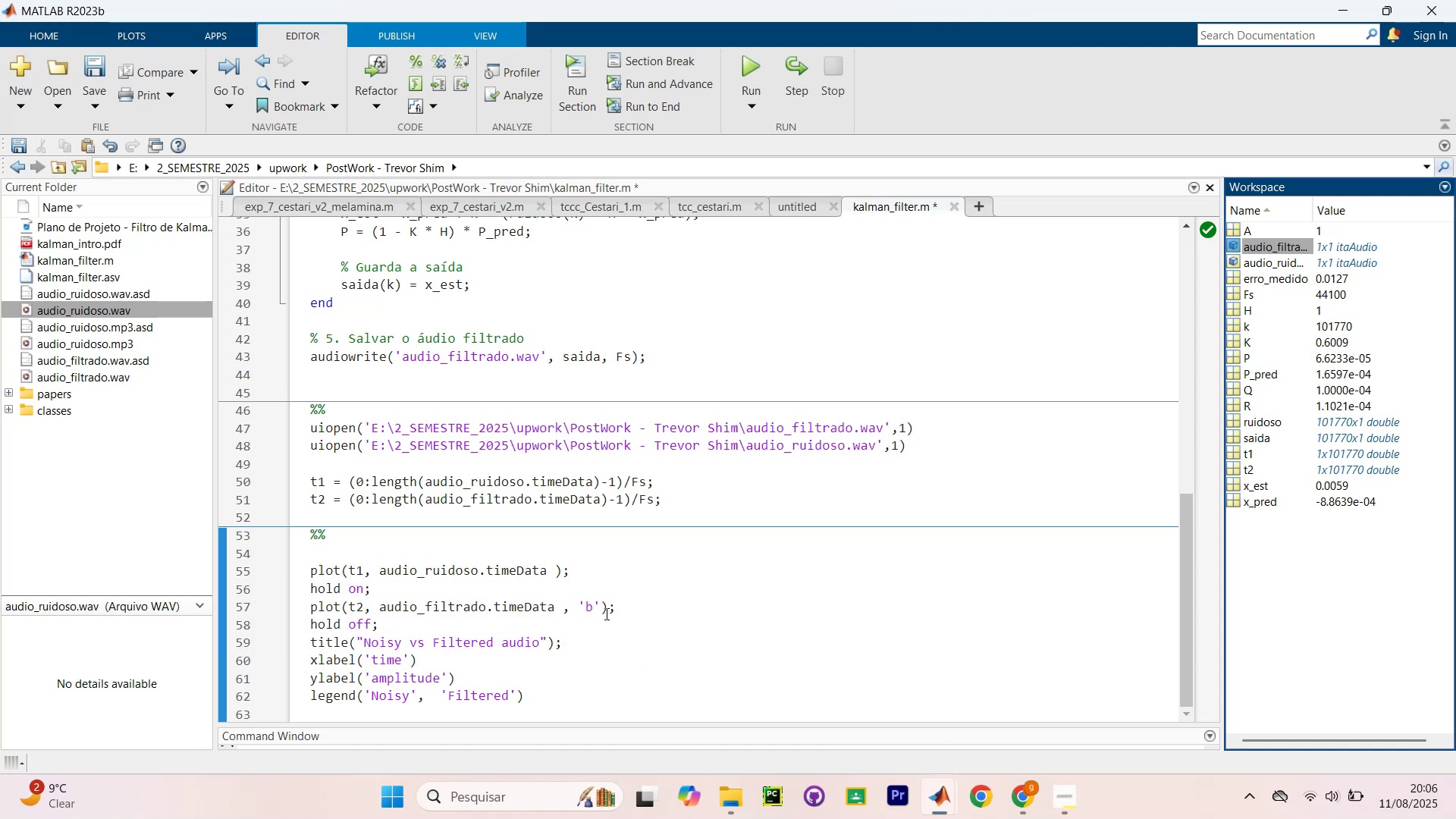 
left_click([598, 610])
 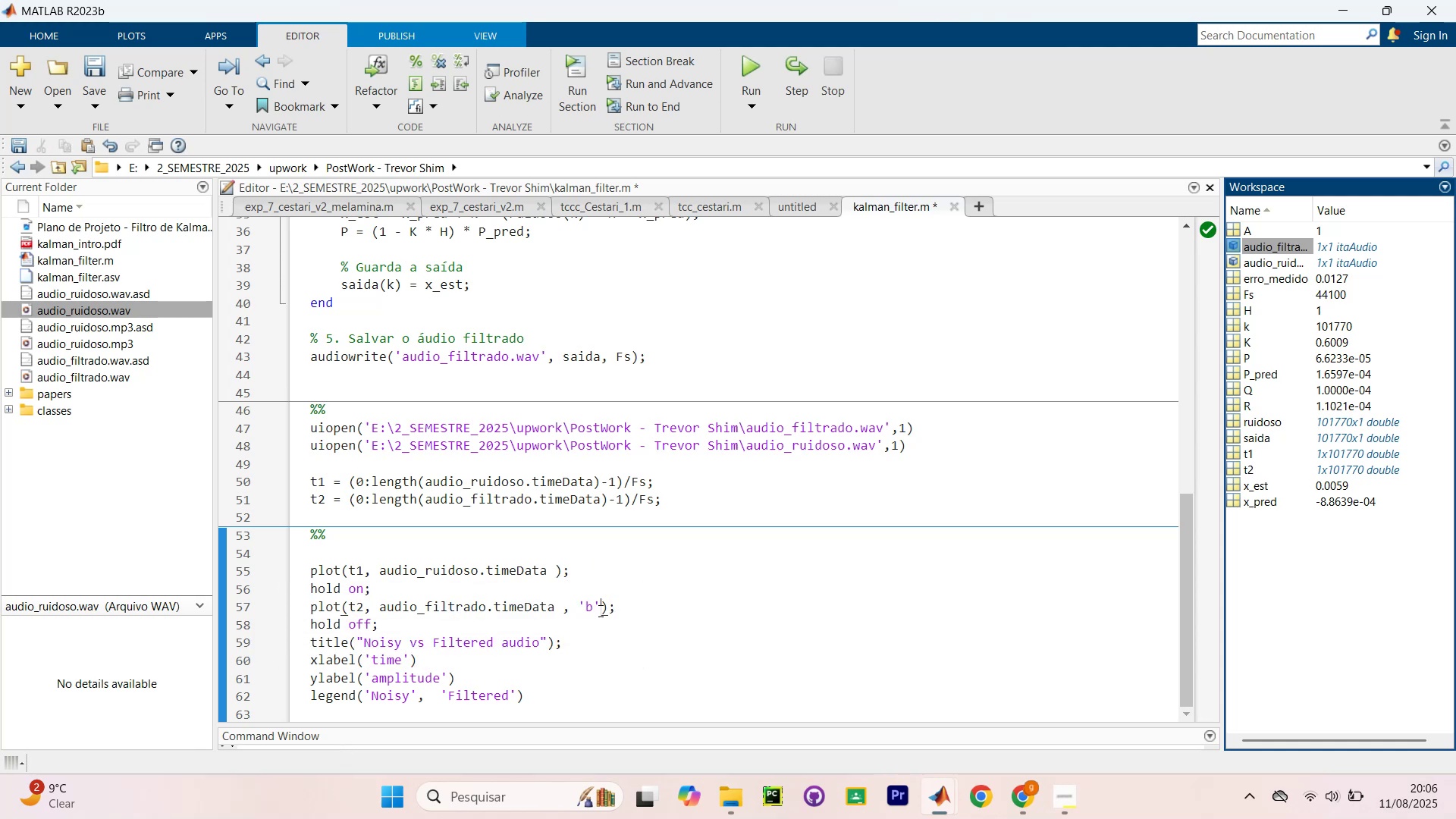 
key(Backspace)
 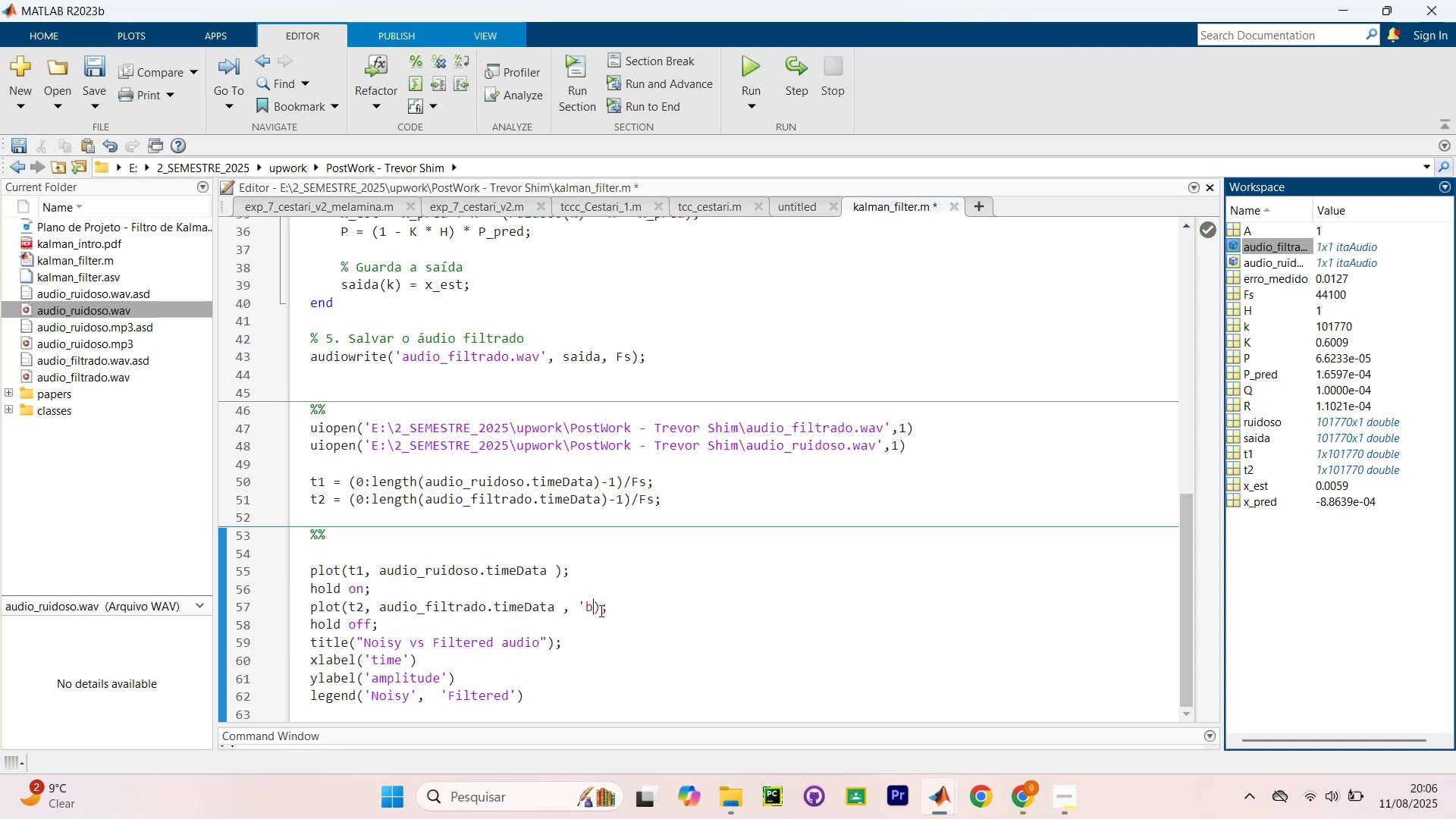 
key(Backspace)
 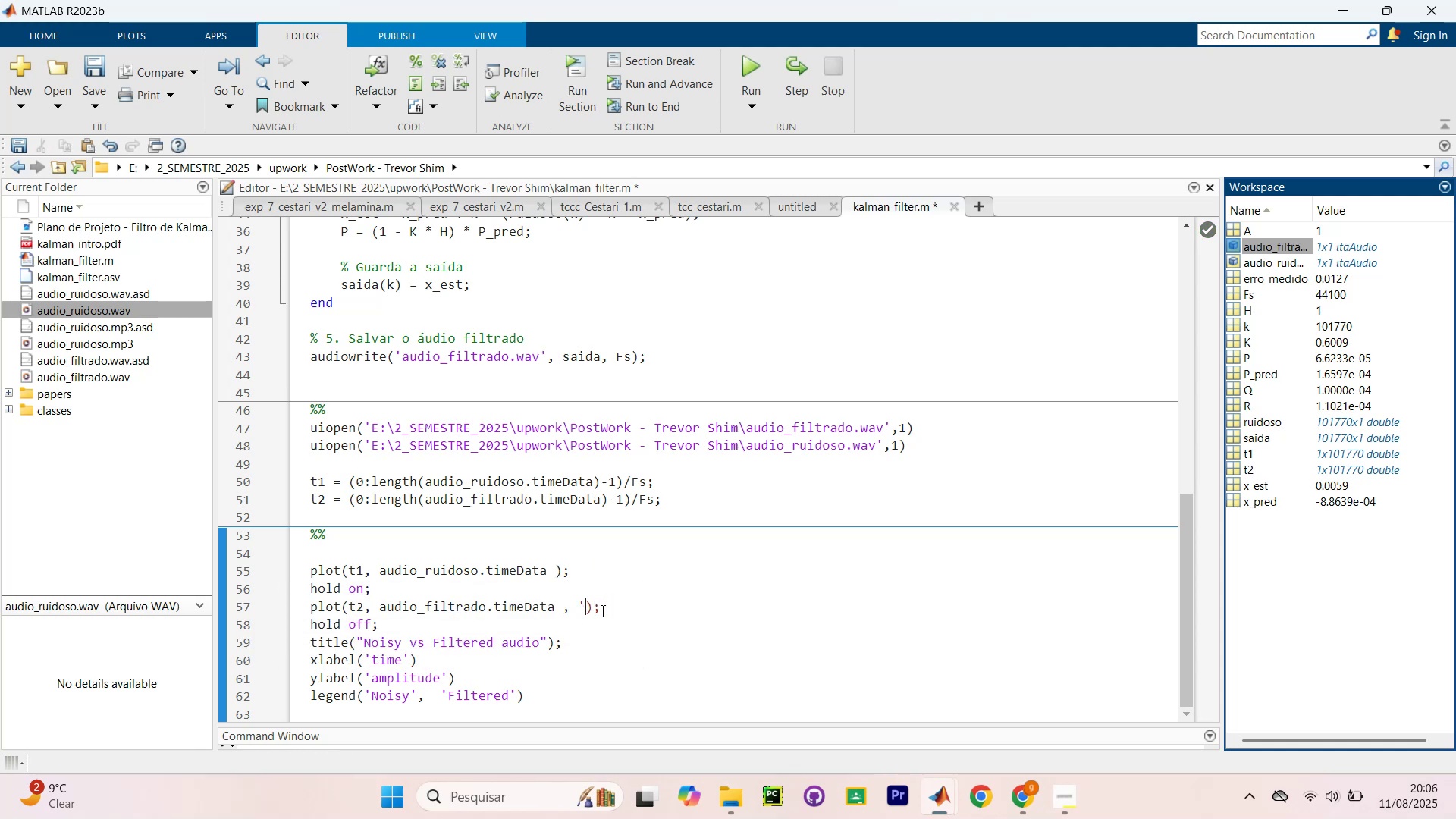 
key(Backspace)
 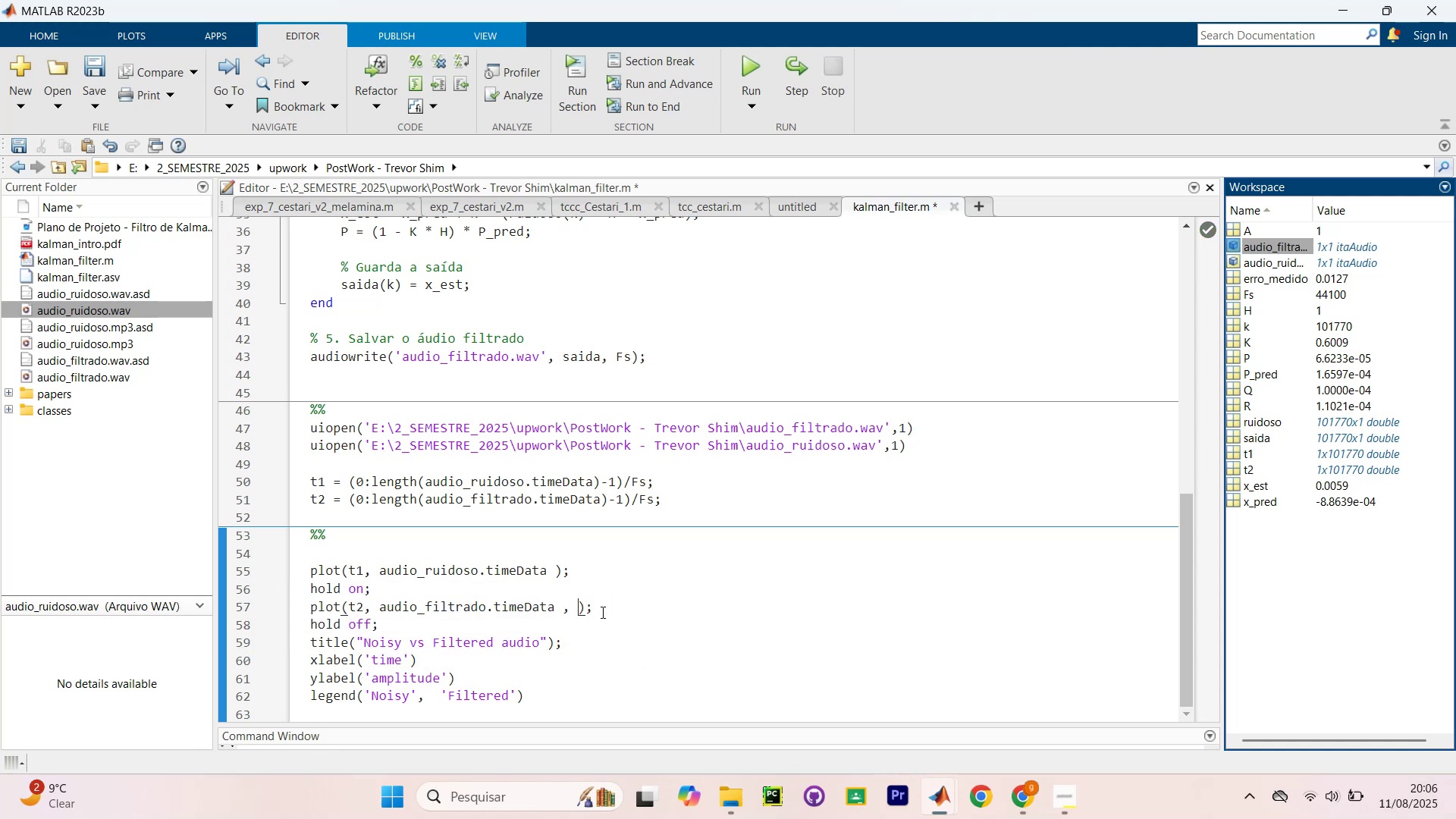 
key(Backspace)
 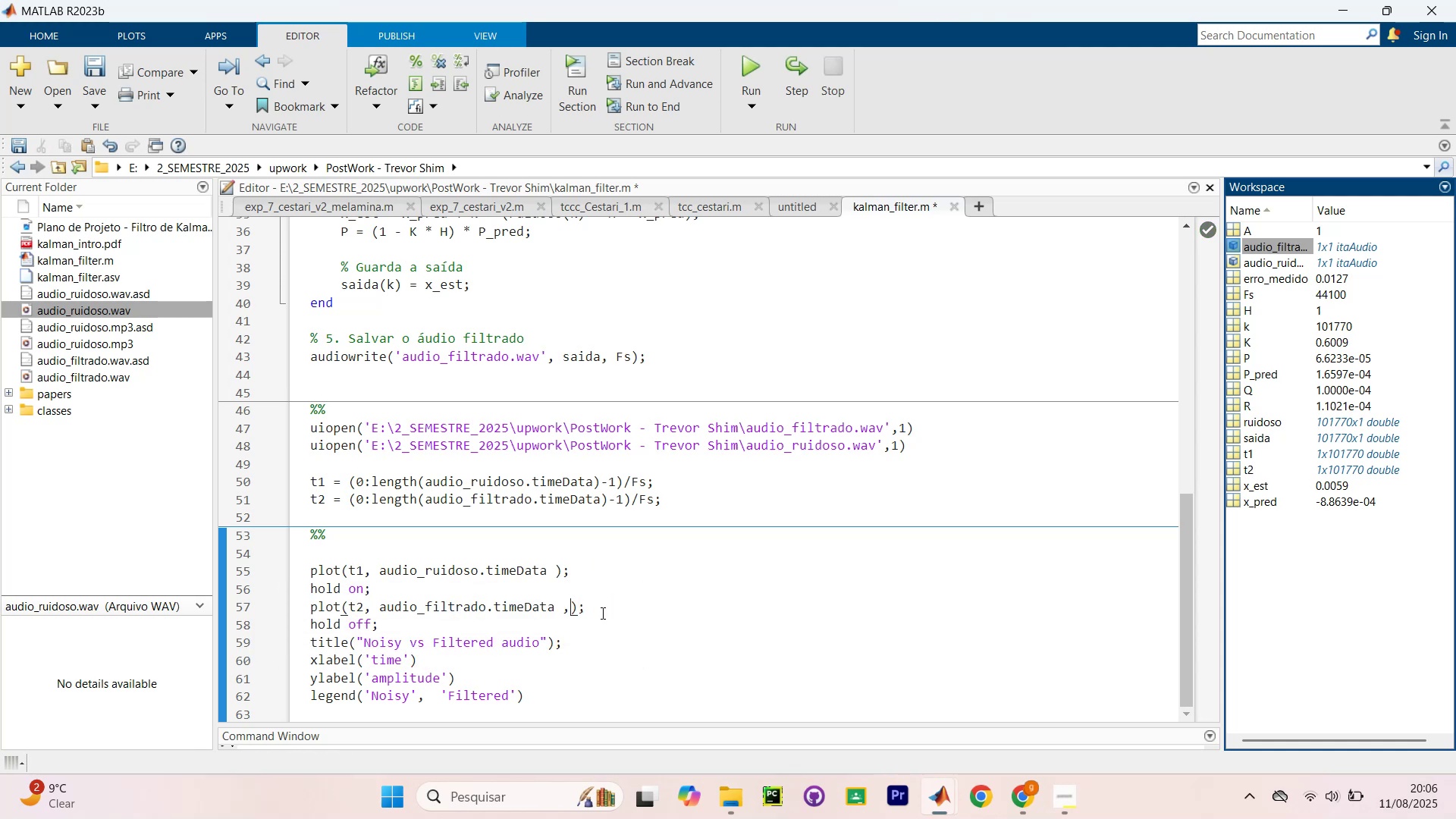 
key(Backspace)
 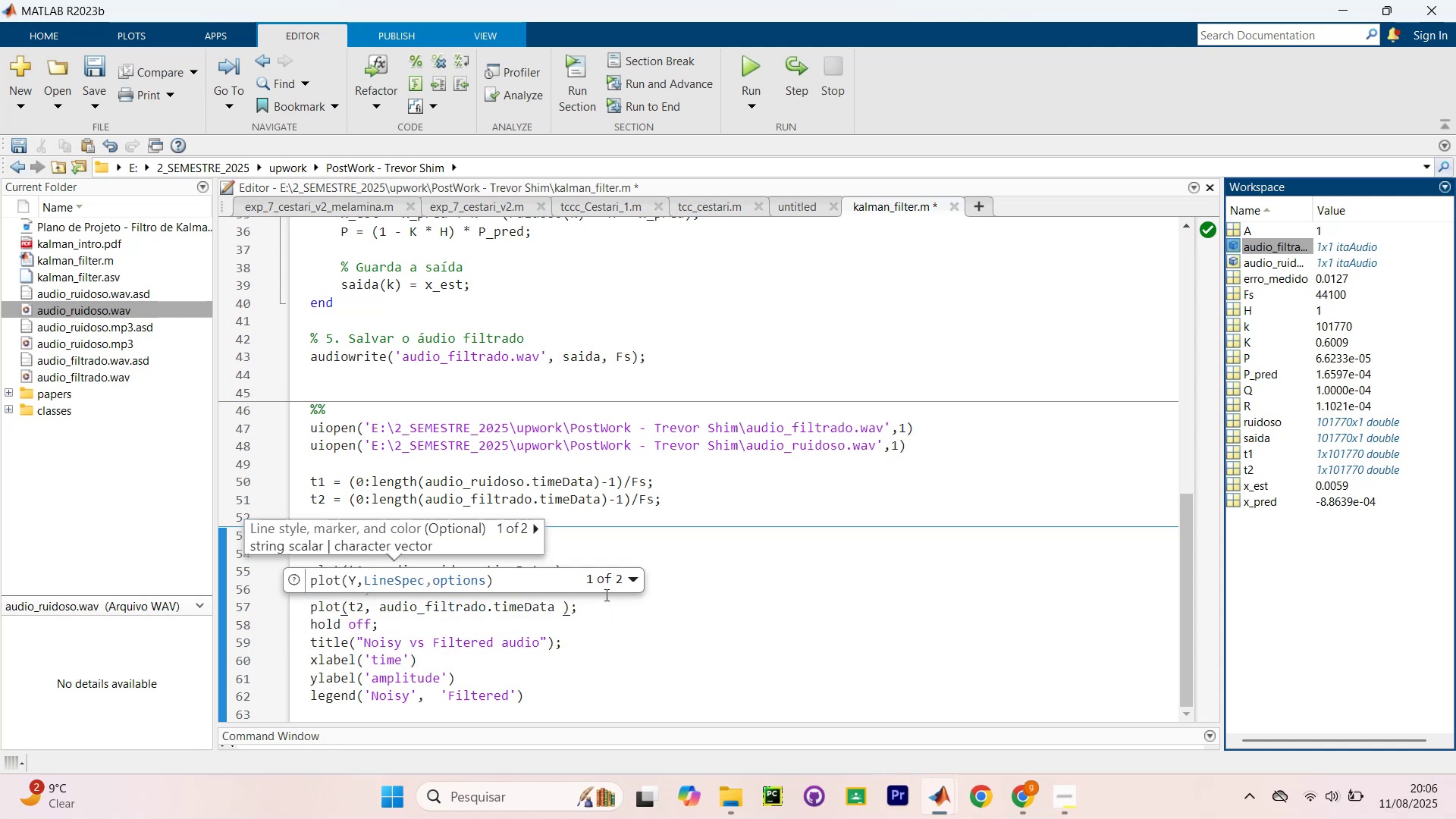 
key(Control+NumpadEnter)
 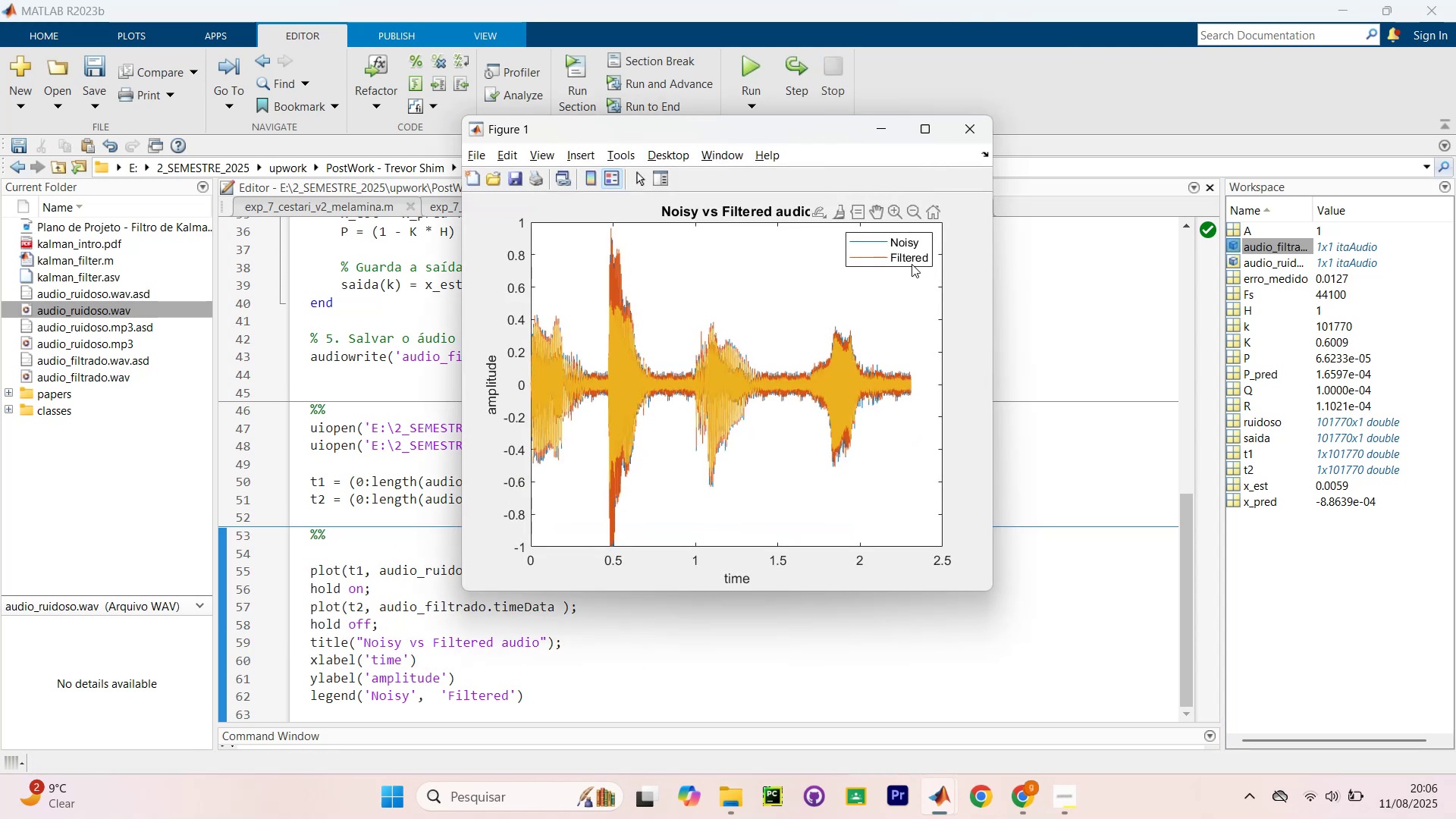 
left_click([967, 135])
 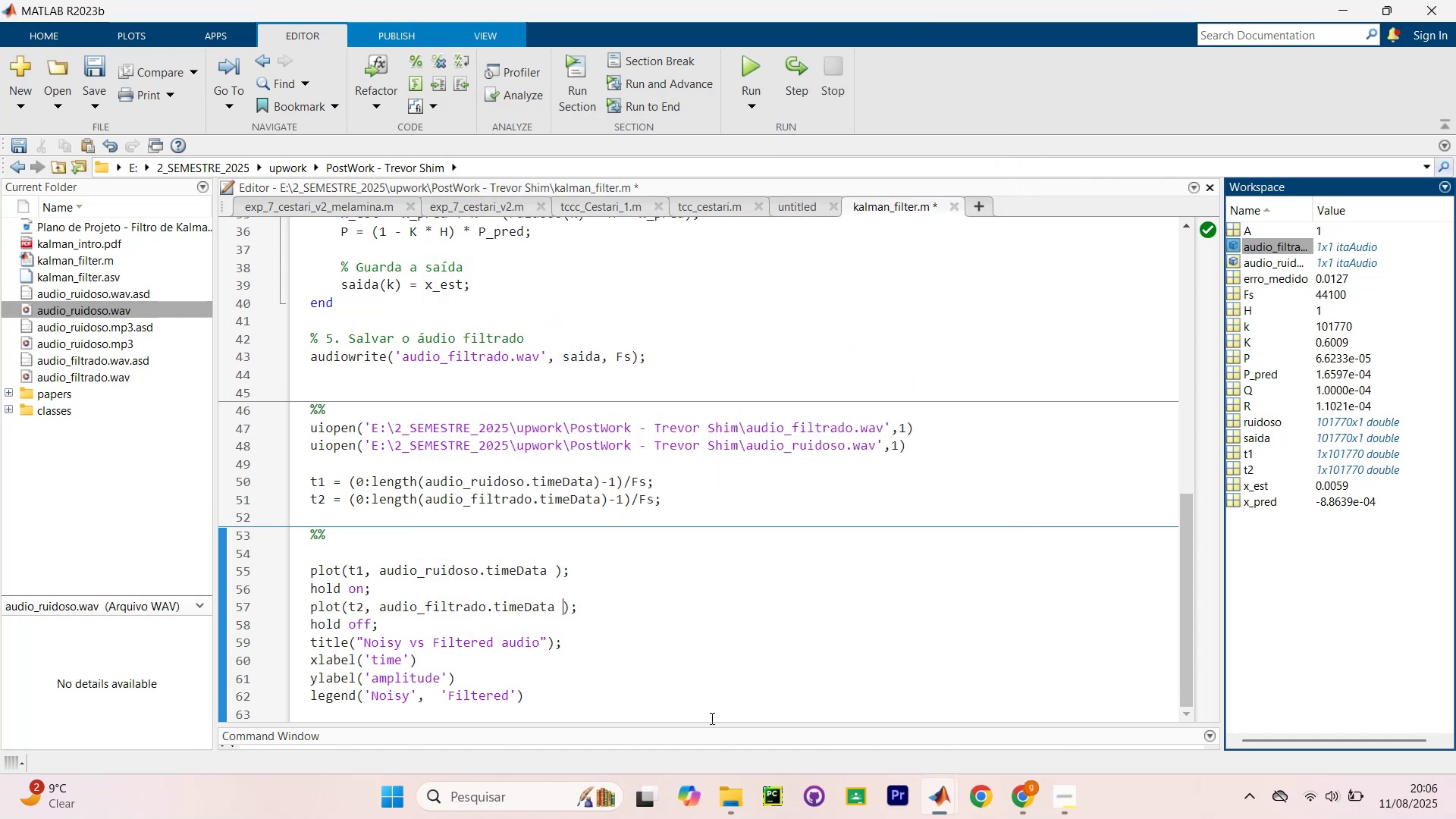 
left_click([704, 689])
 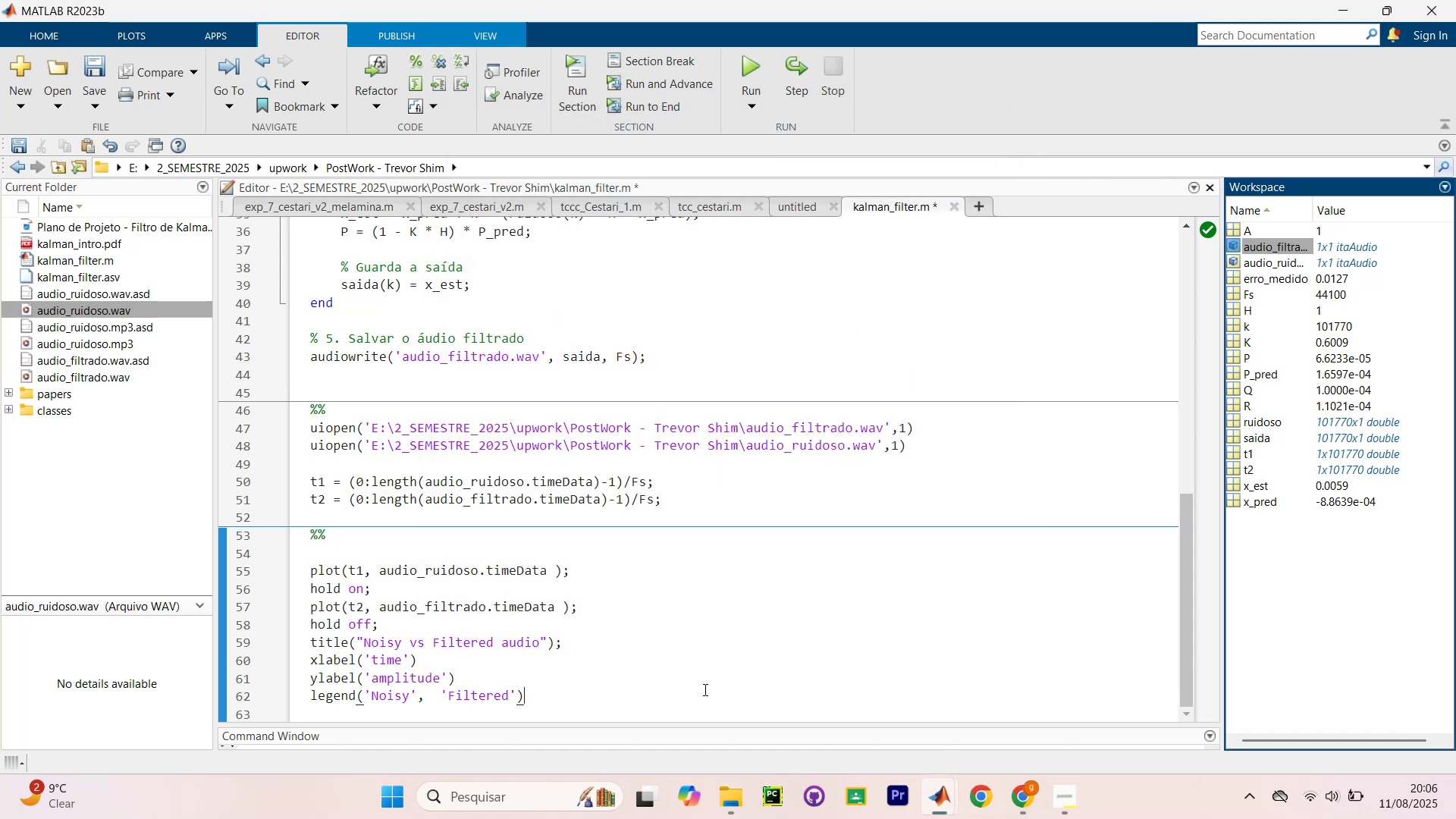 
key(Control+NumpadEnter)
 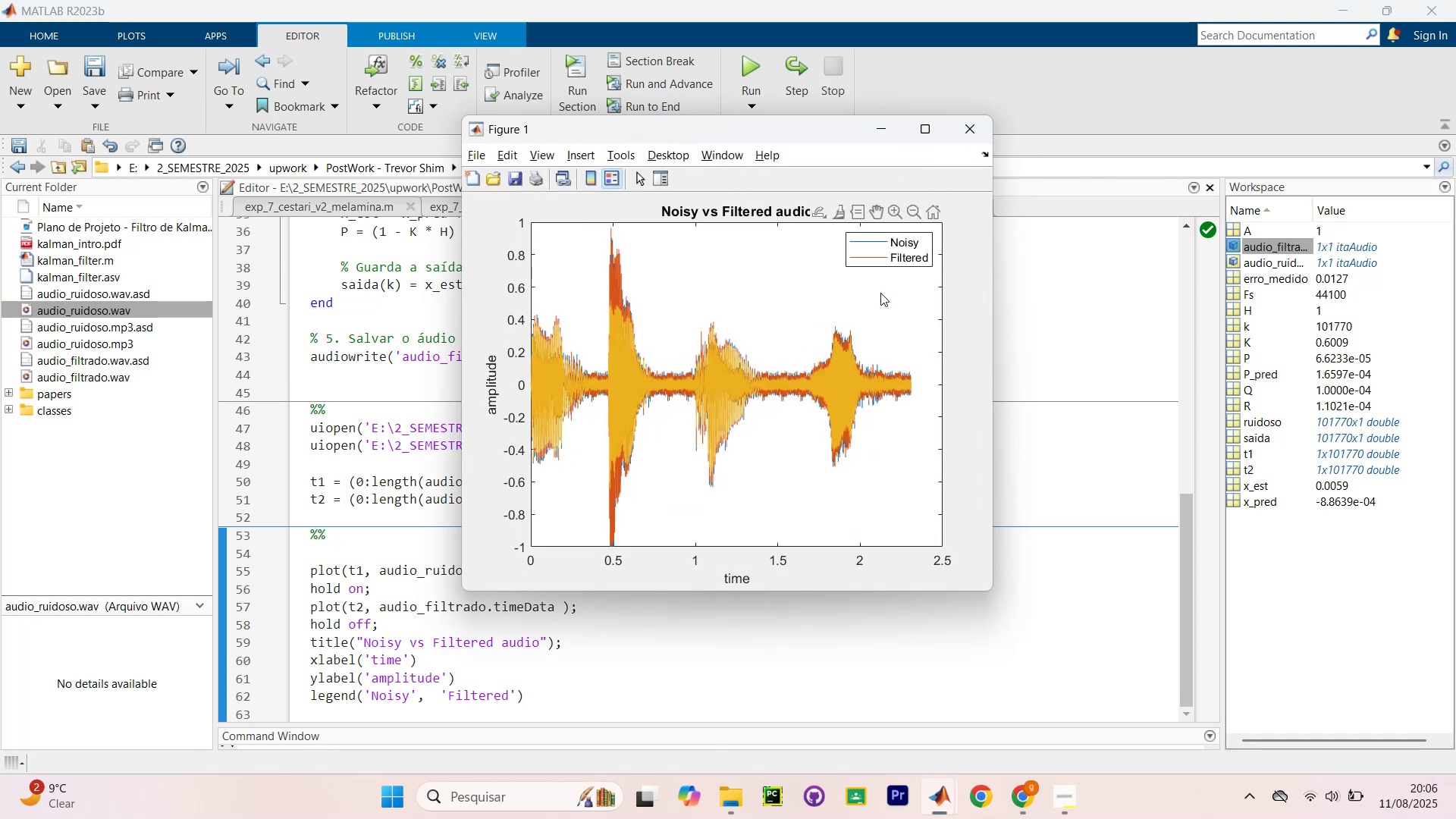 
left_click([971, 134])
 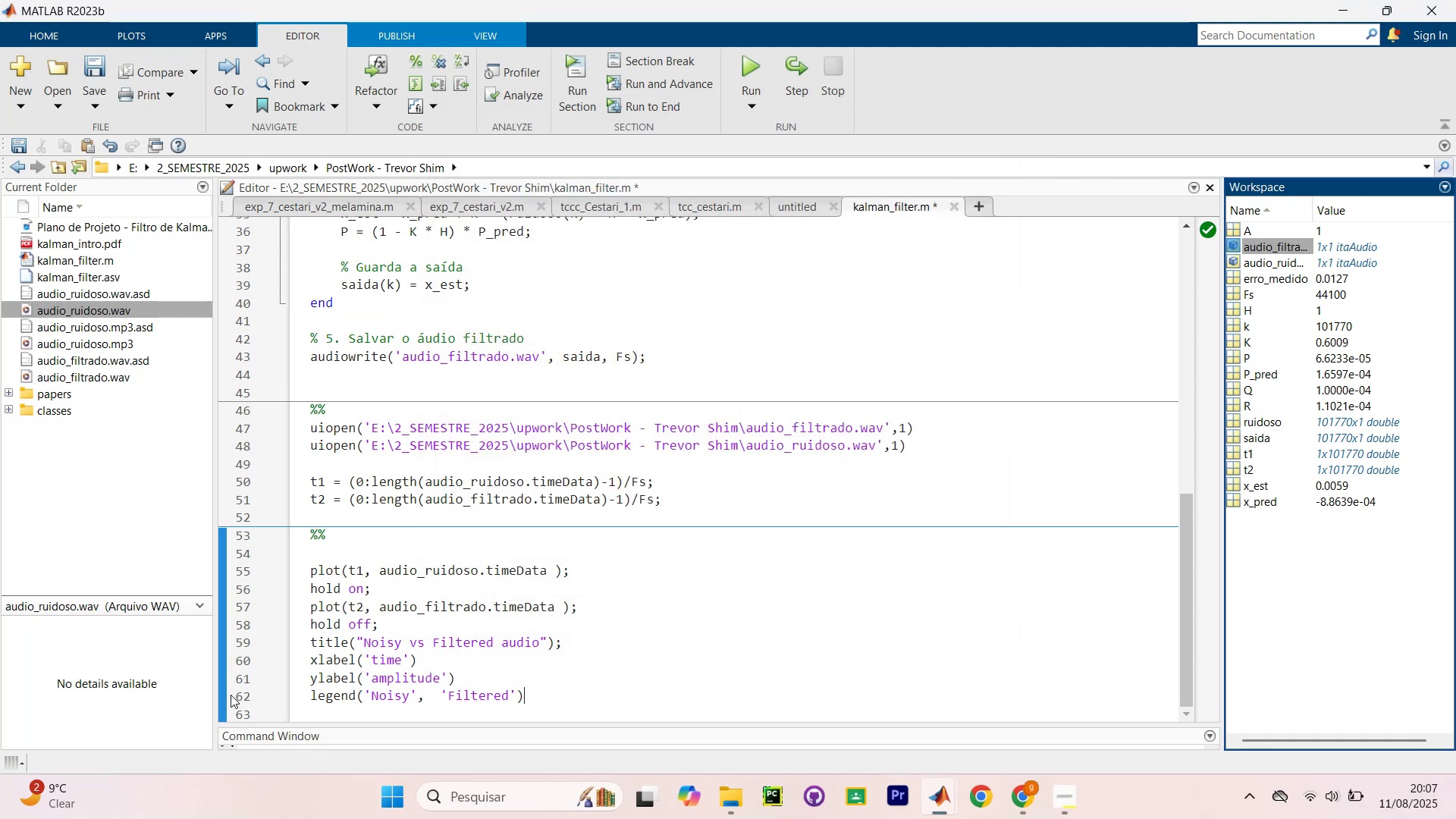 
left_click([330, 696])
 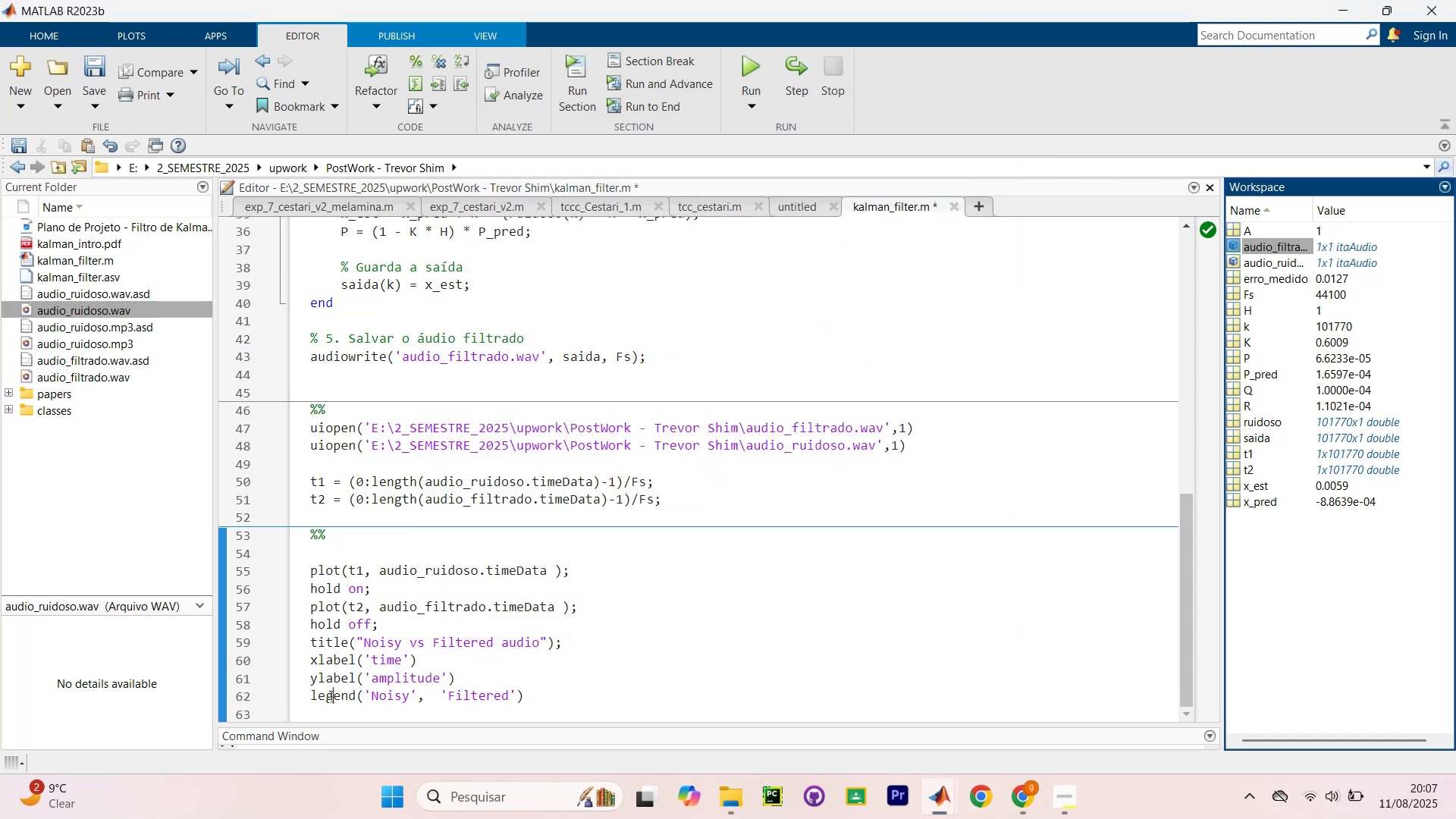 
key(Control+D)
 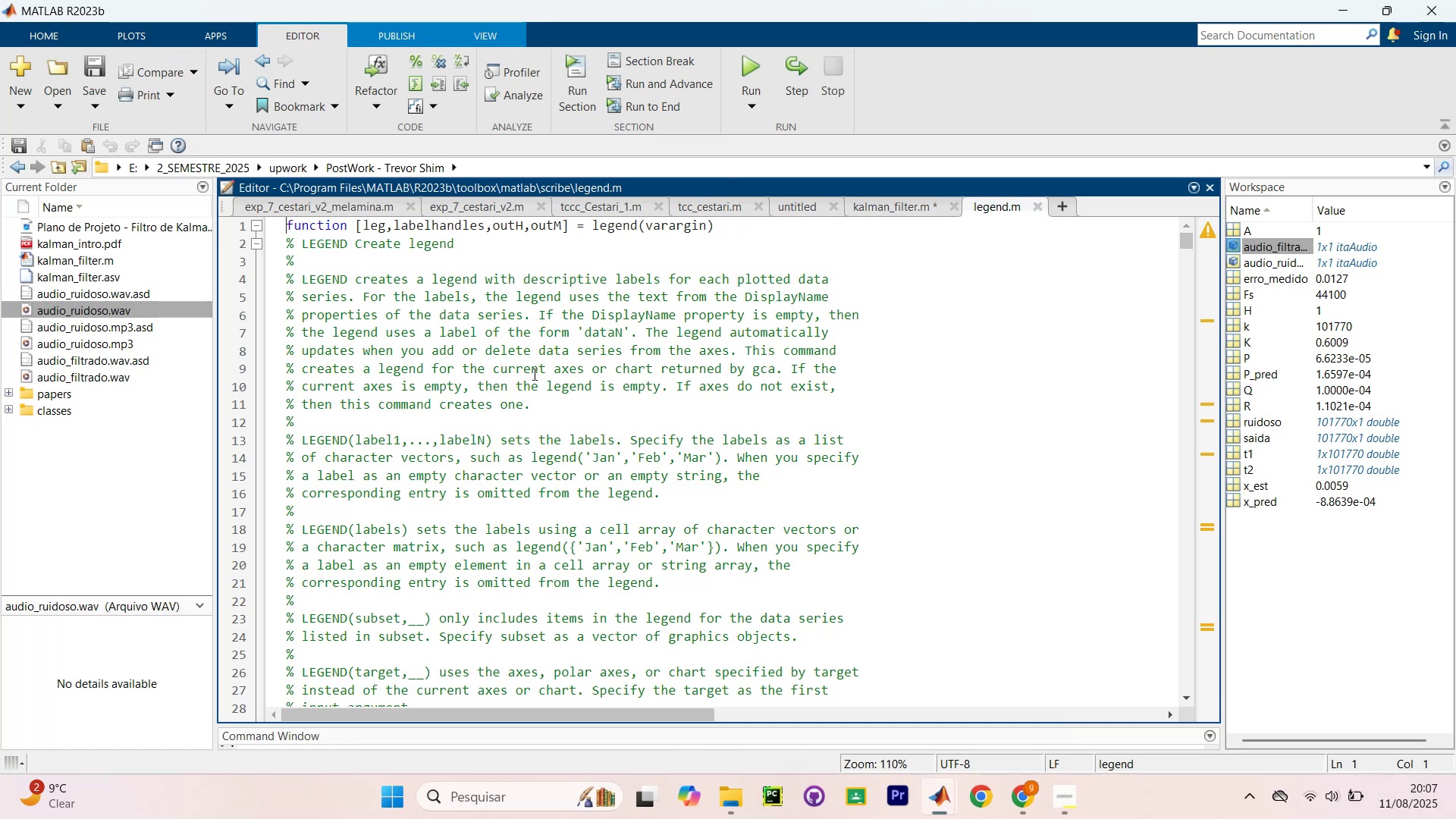 
left_click_drag(start_coordinate=[325, 289], to_coordinate=[1009, 386])
 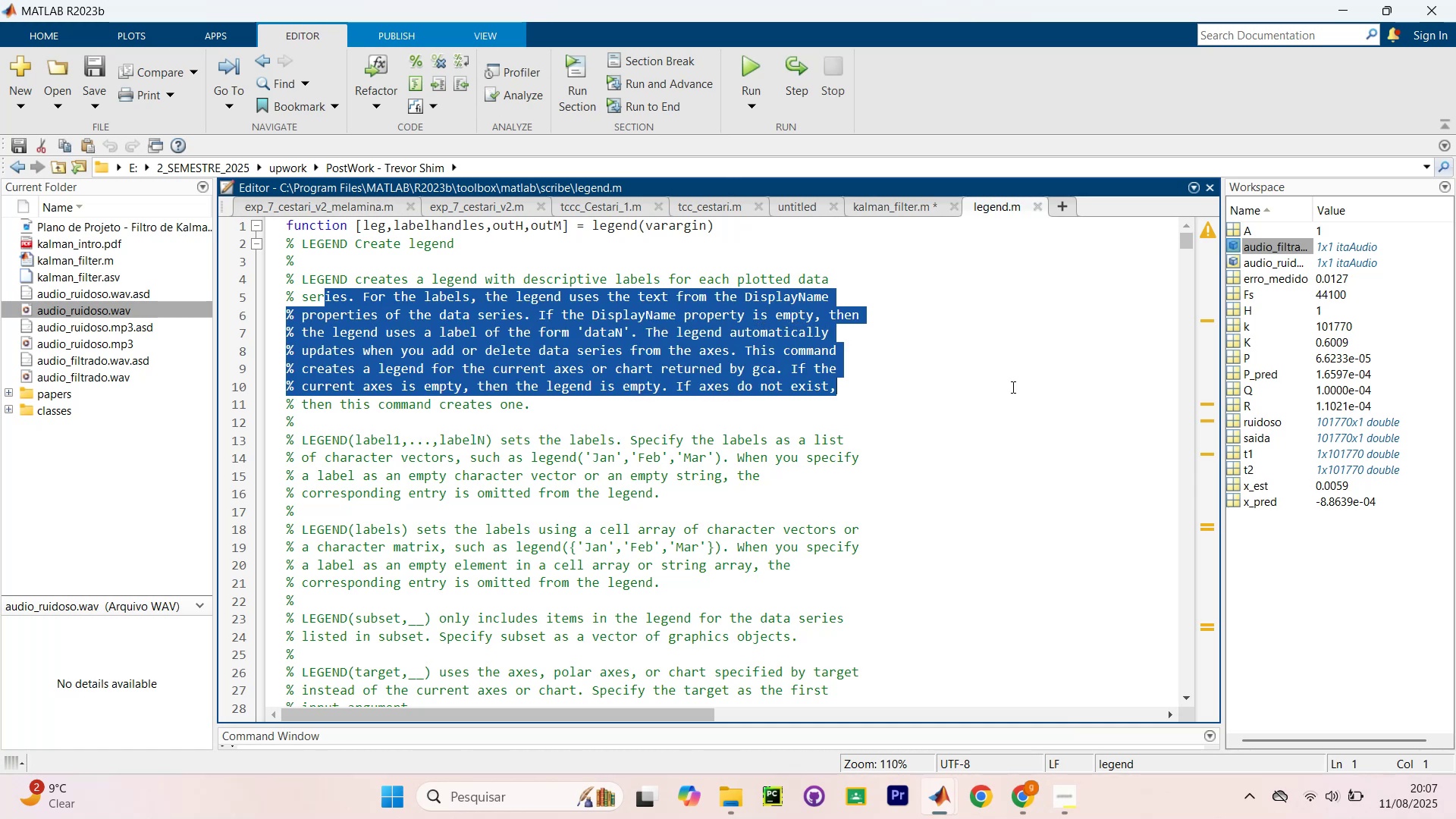 
double_click([1012, 387])
 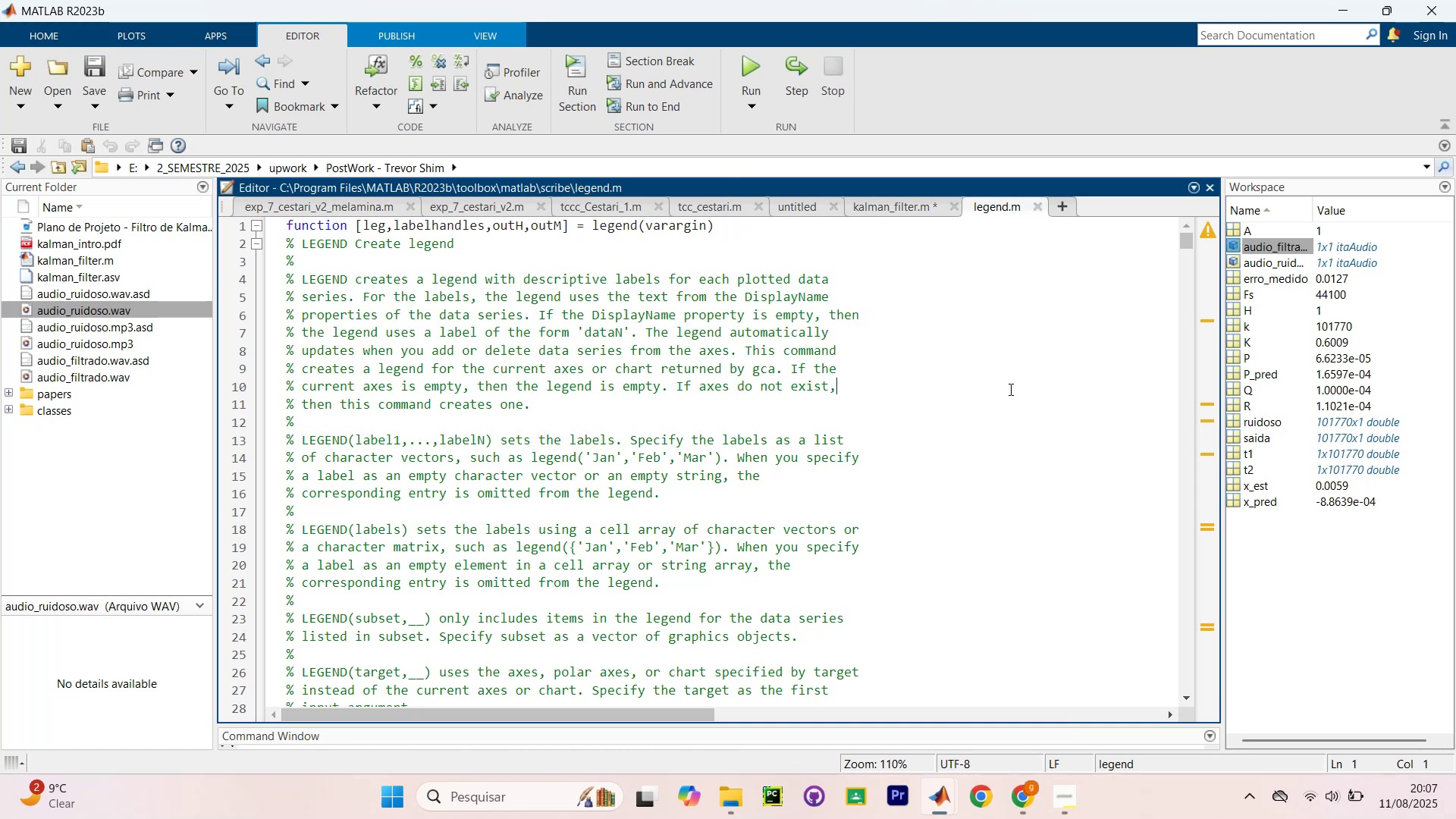 
scroll: coordinate [954, 447], scroll_direction: down, amount: 10.0
 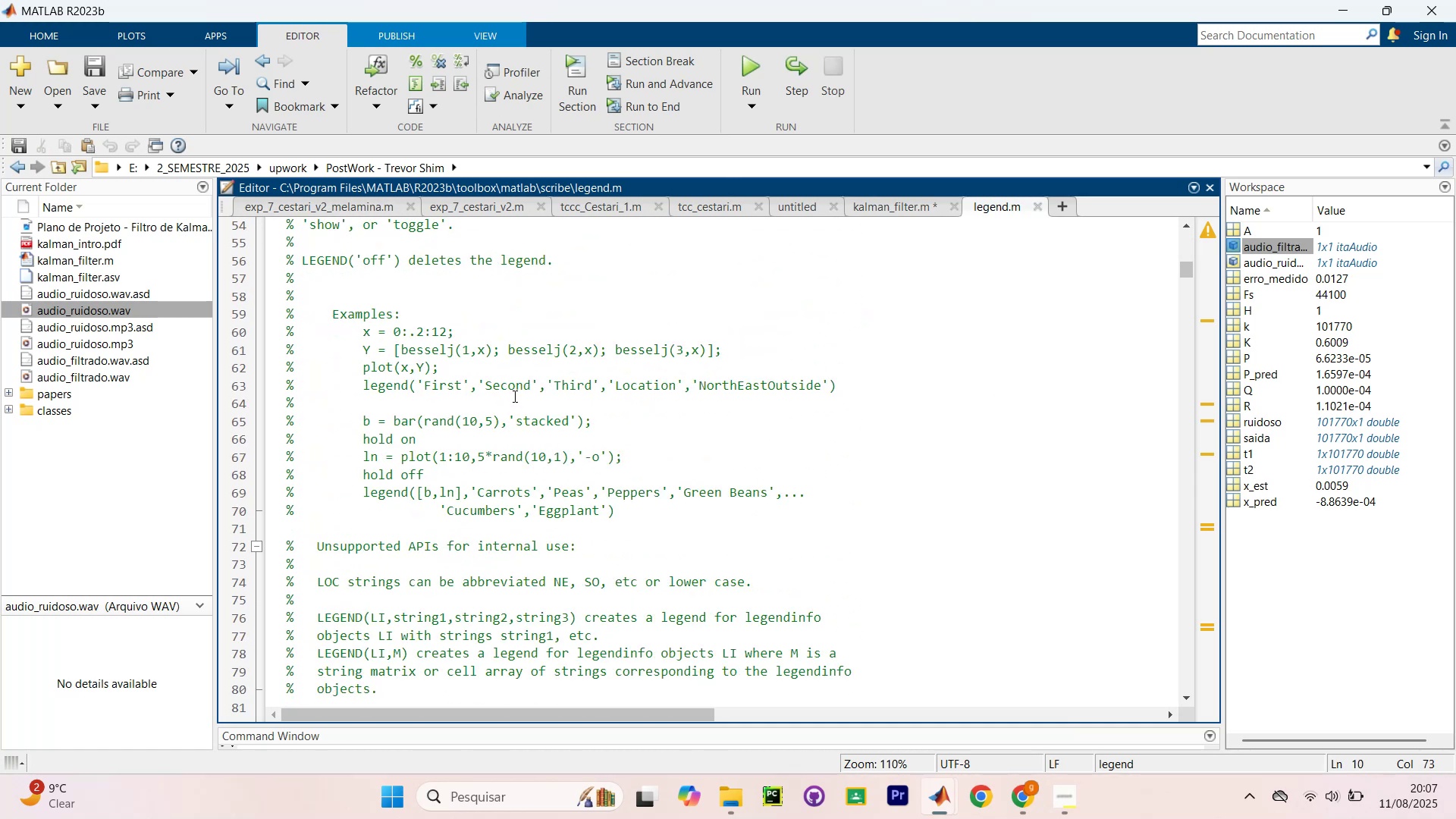 
wait(6.11)
 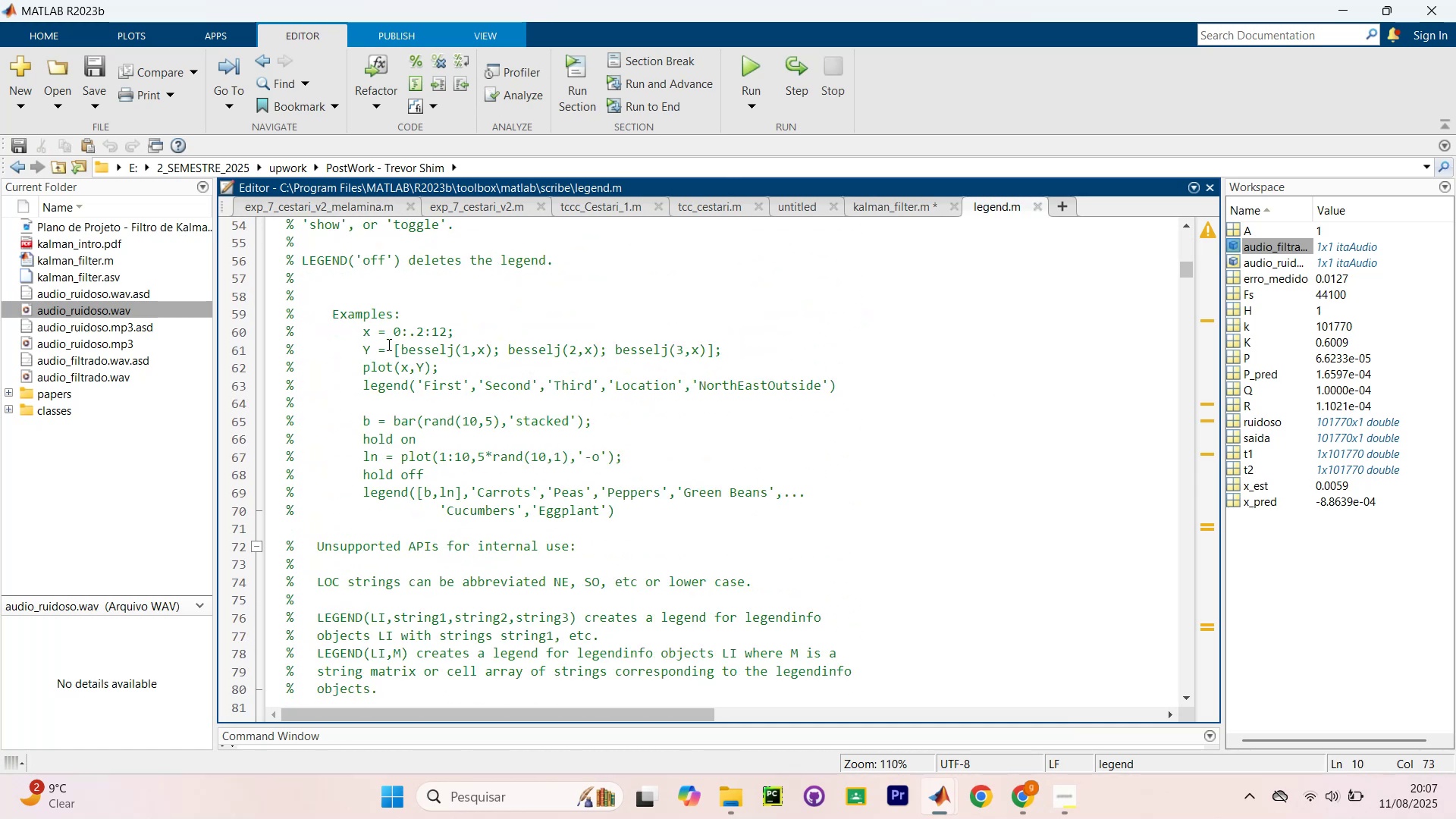 
scroll: coordinate [540, 359], scroll_direction: down, amount: 3.0
 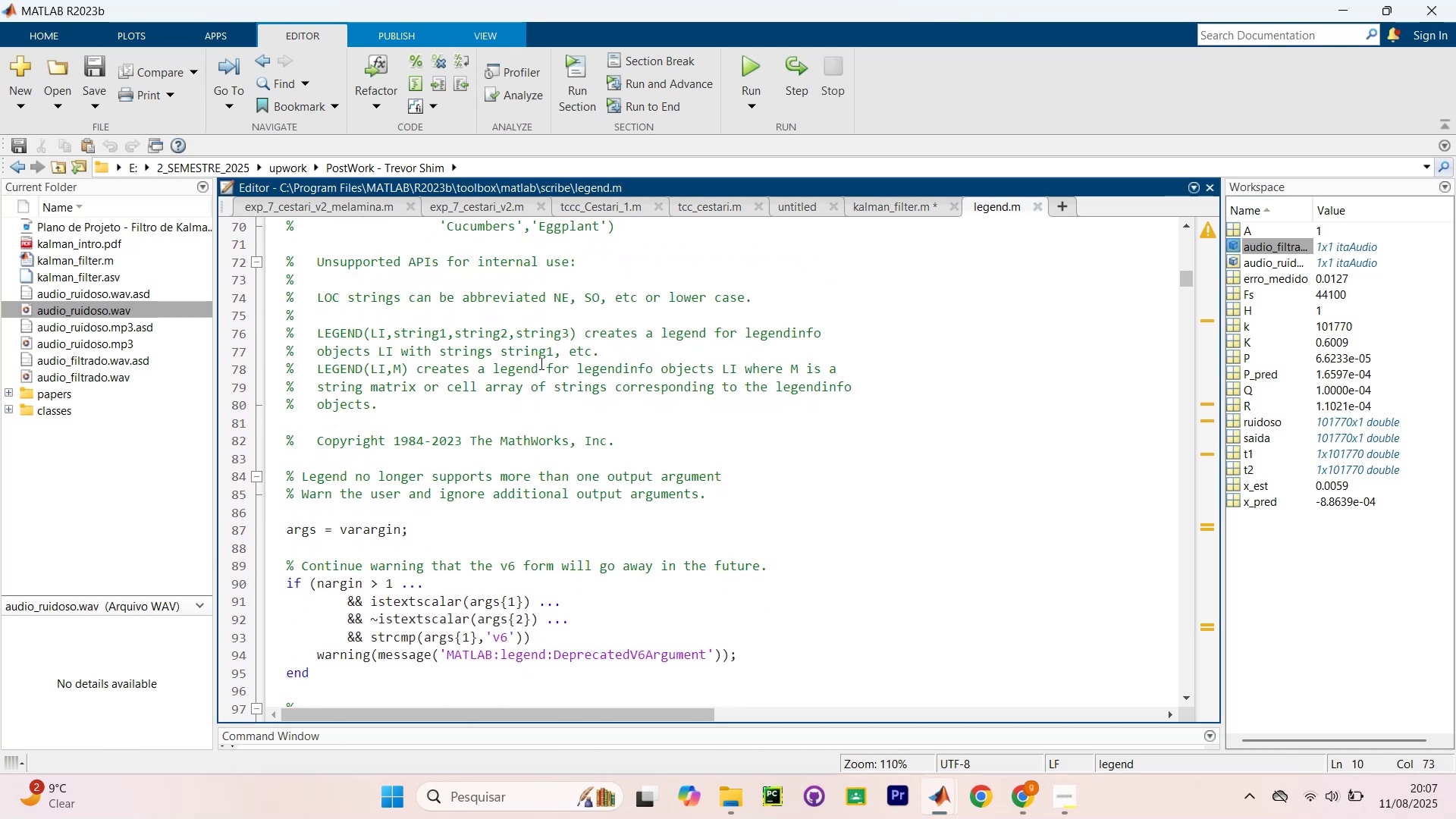 
scroll: coordinate [538, 364], scroll_direction: up, amount: 2.0
 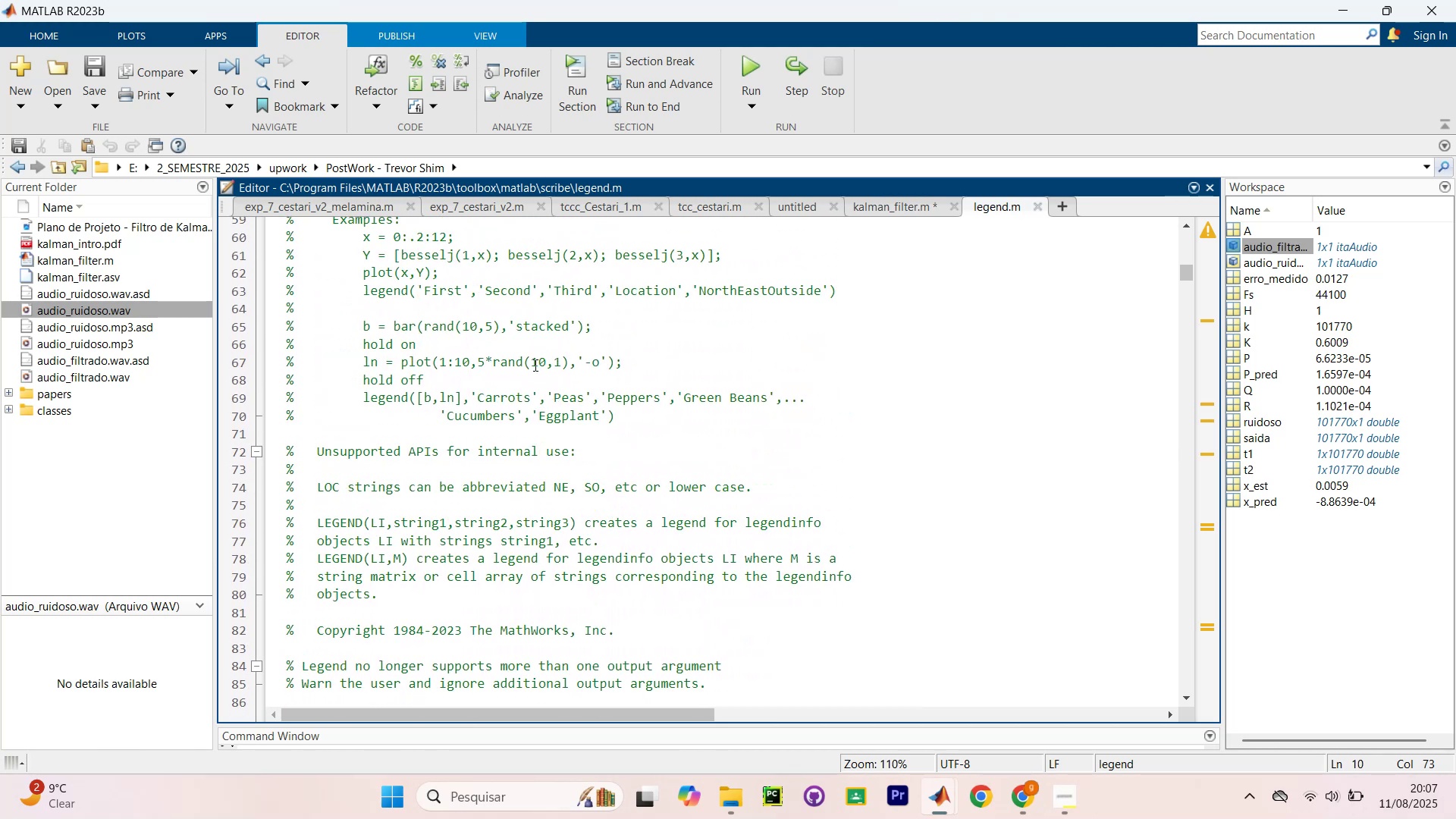 
scroll: coordinate [444, 377], scroll_direction: down, amount: 86.0
 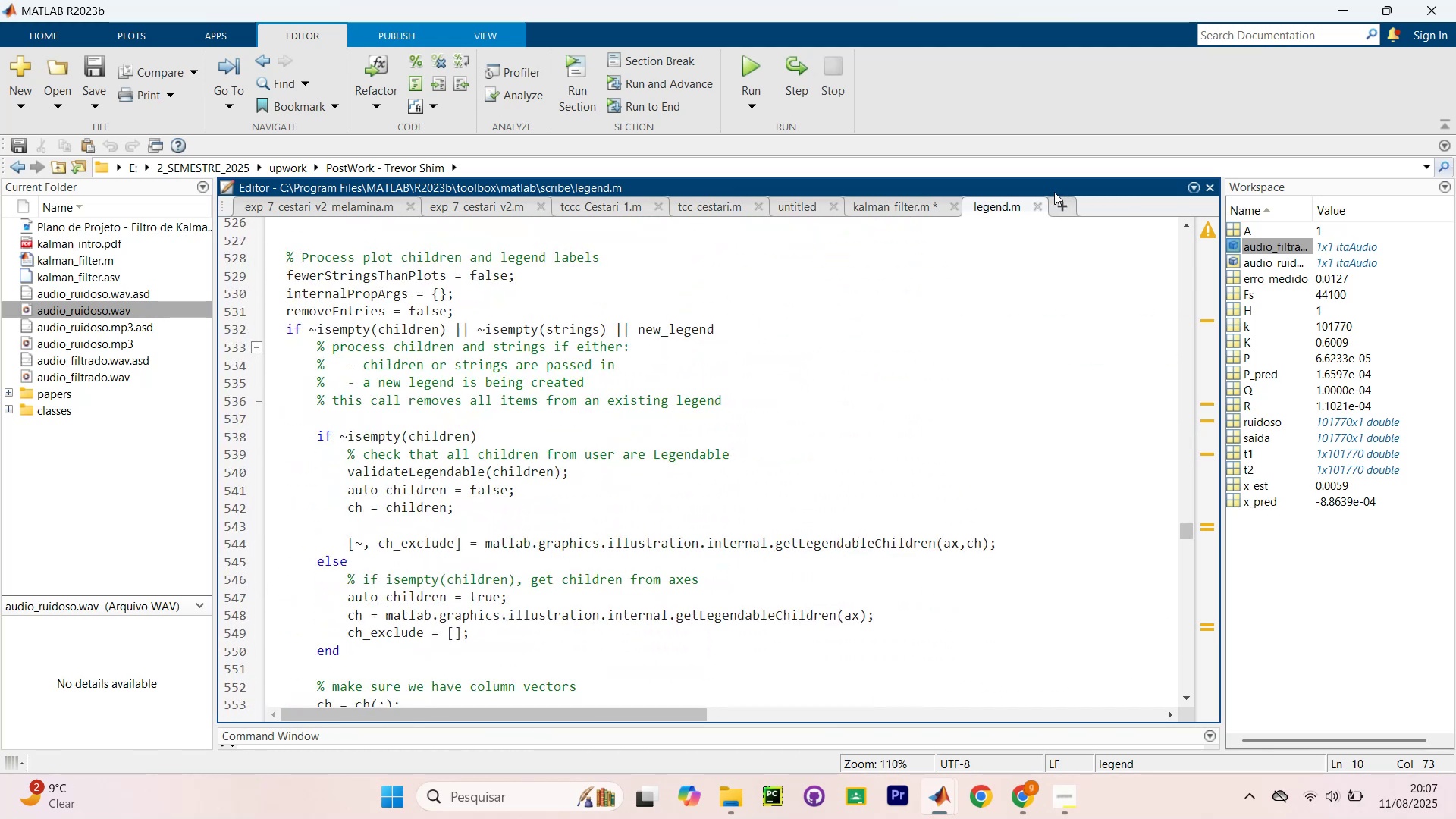 
left_click([1040, 206])
 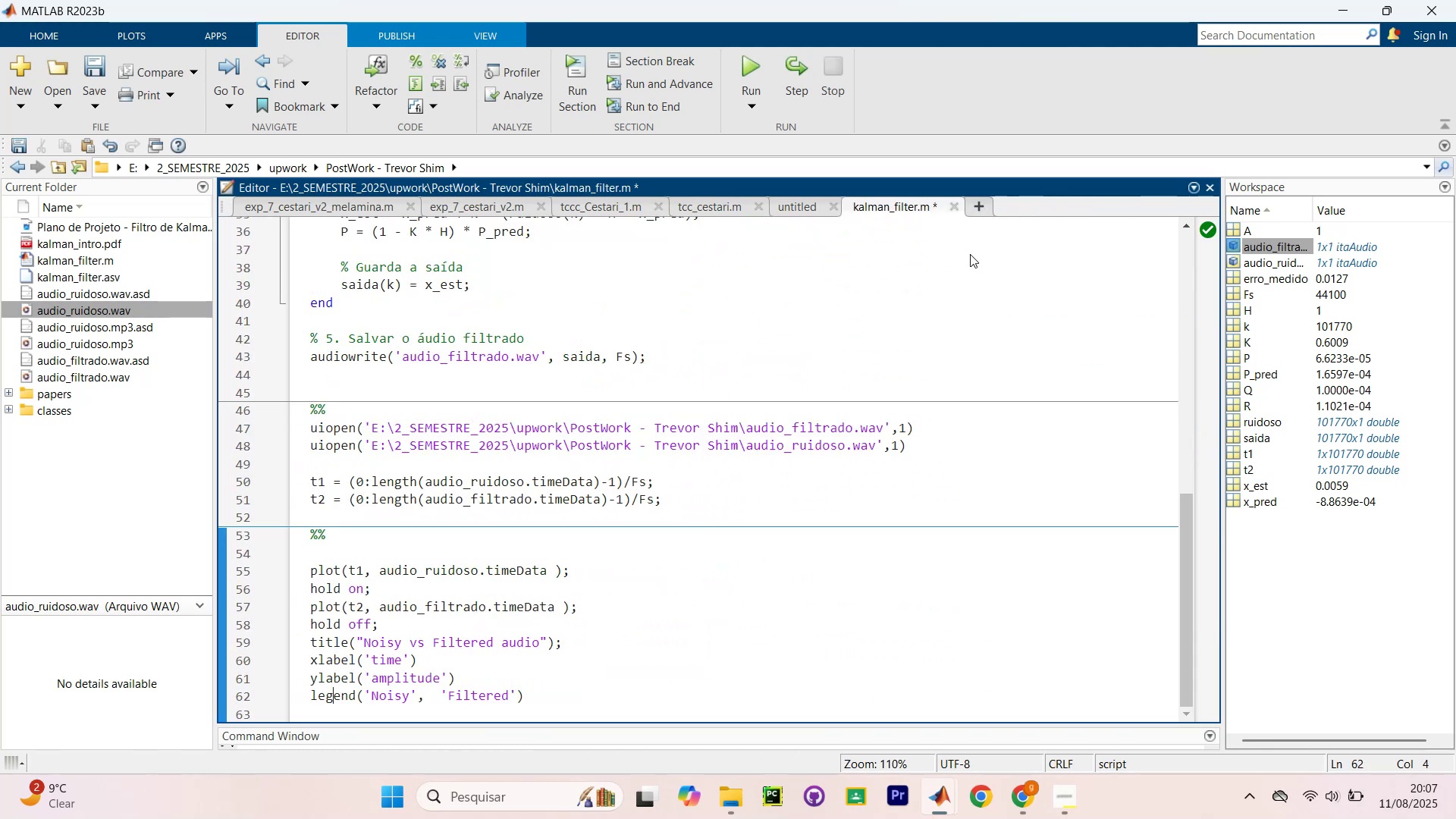 
scroll: coordinate [341, 369], scroll_direction: up, amount: 21.0
 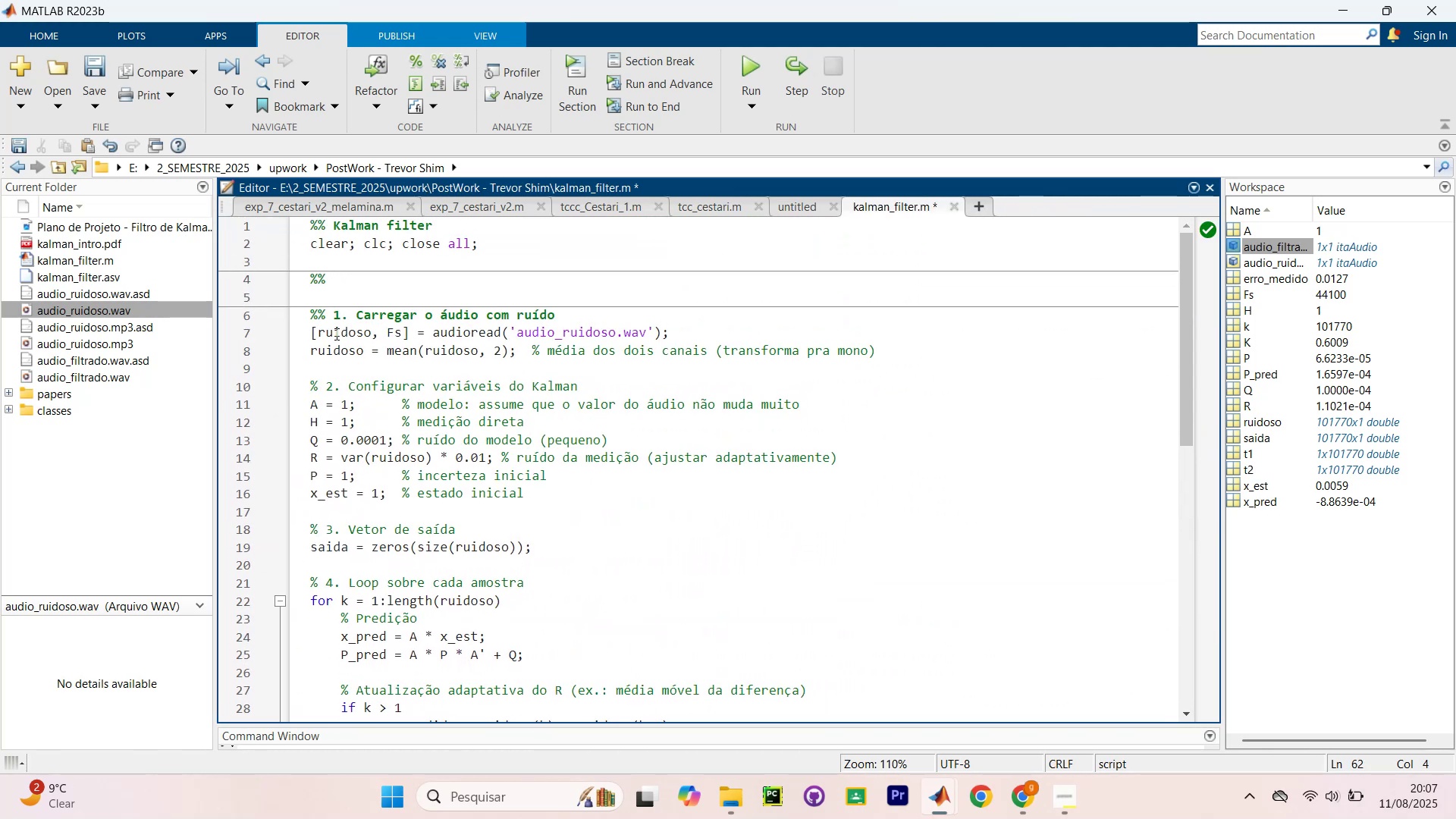 
left_click_drag(start_coordinate=[309, 328], to_coordinate=[705, 331])
 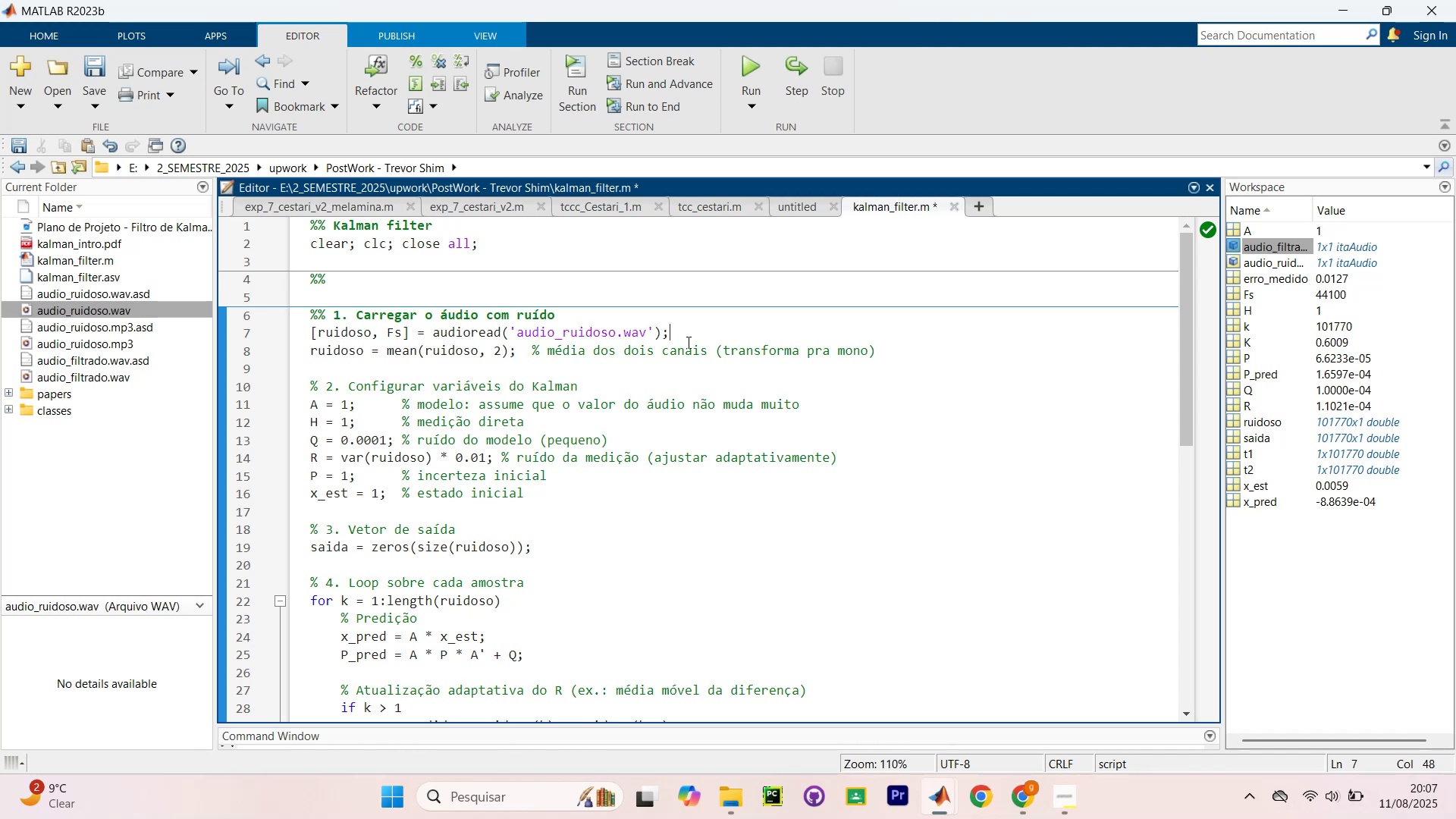 
wait(7.18)
 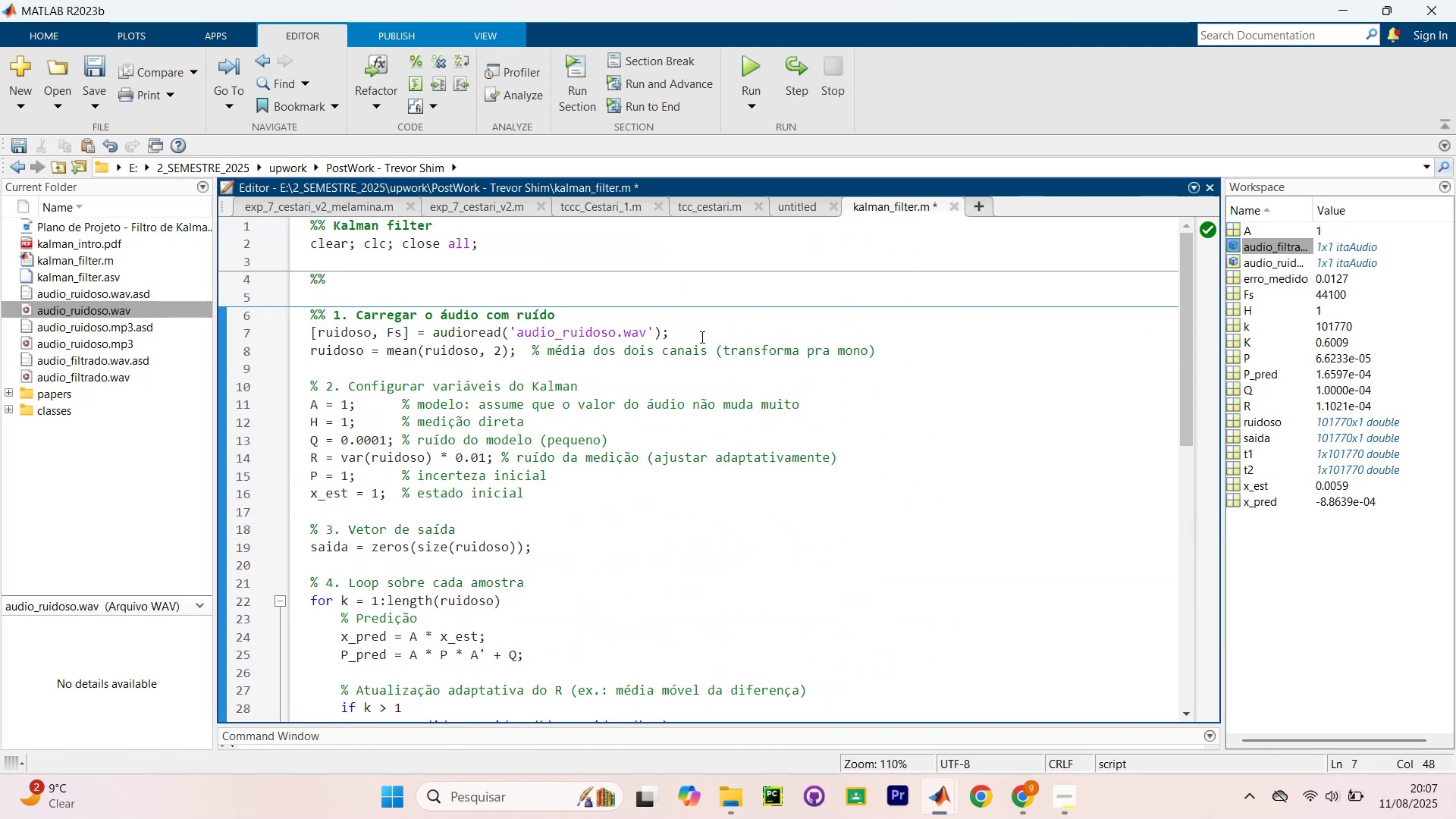 
left_click([702, 341])
 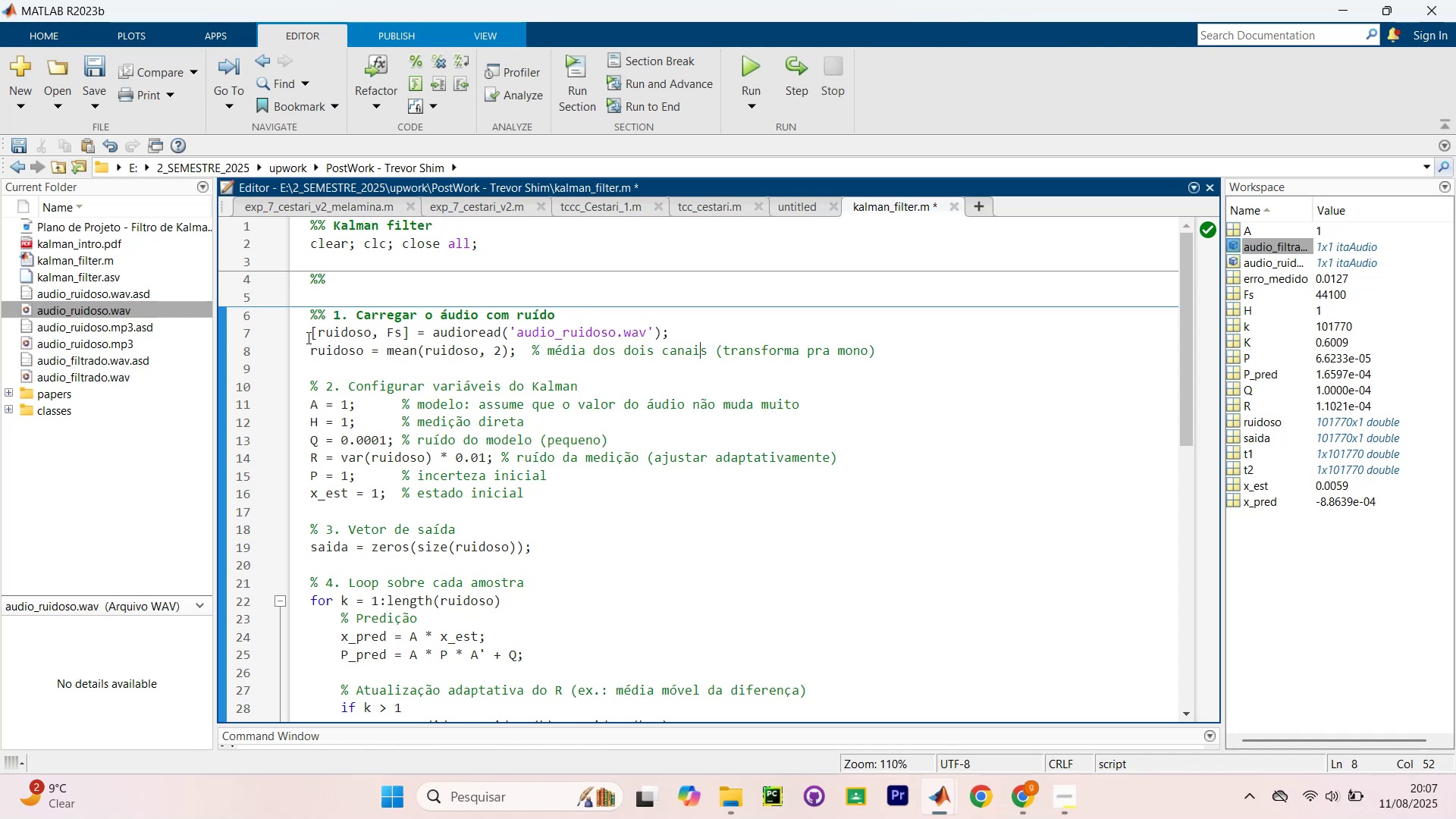 
left_click([307, 337])
 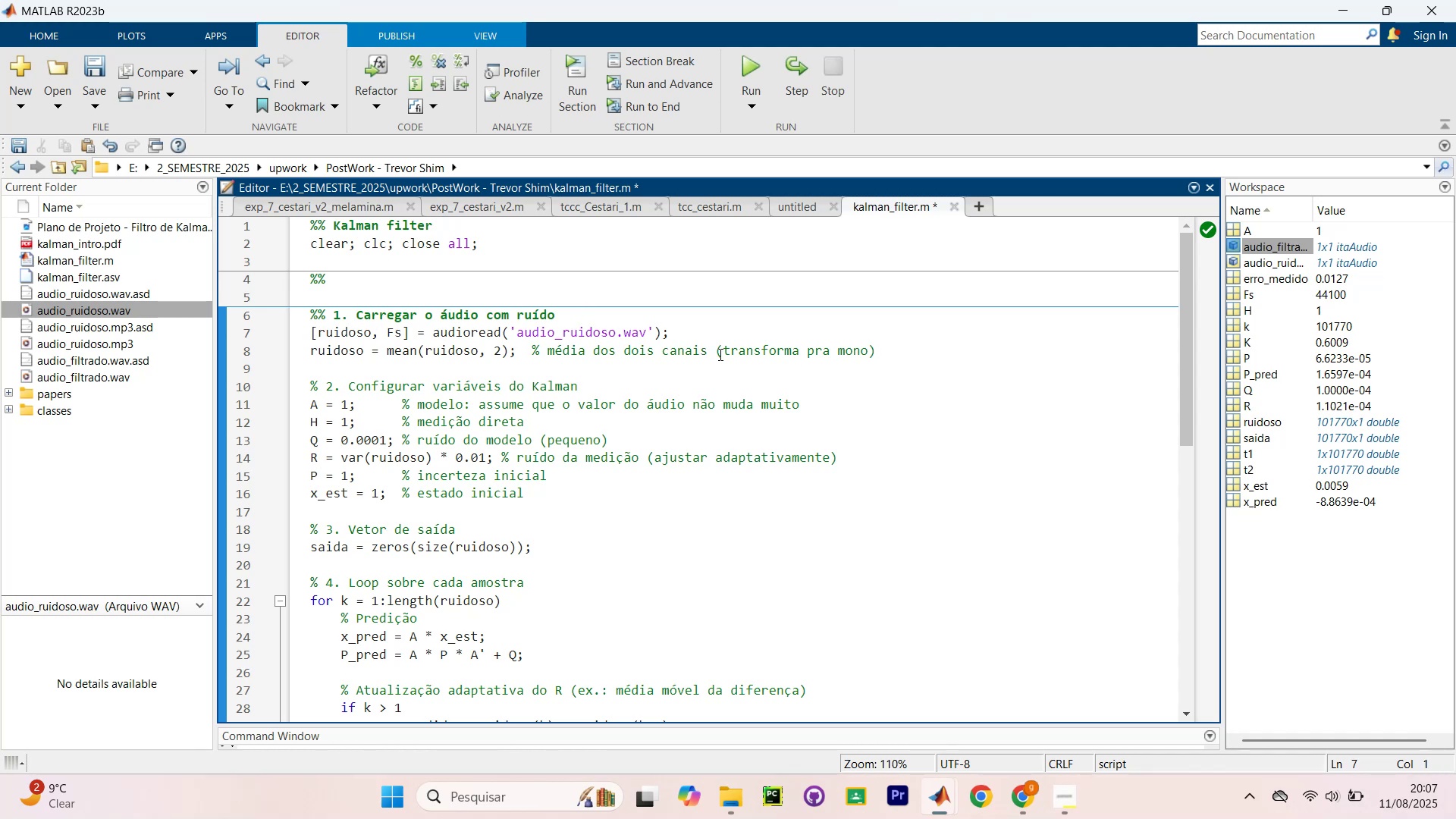 
left_click([700, 337])
 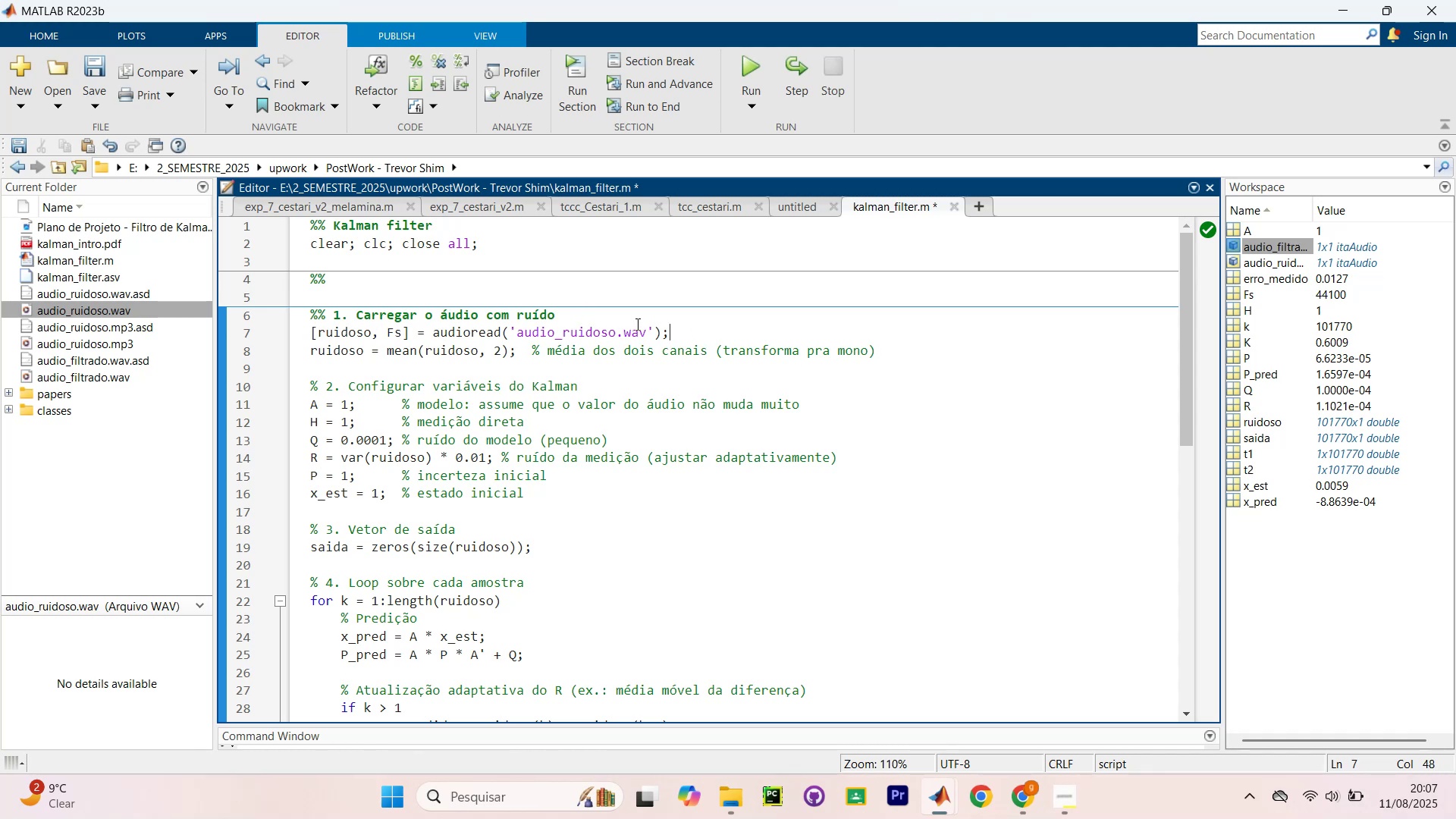 
left_click_drag(start_coordinate=[635, 321], to_coordinate=[631, 319])
 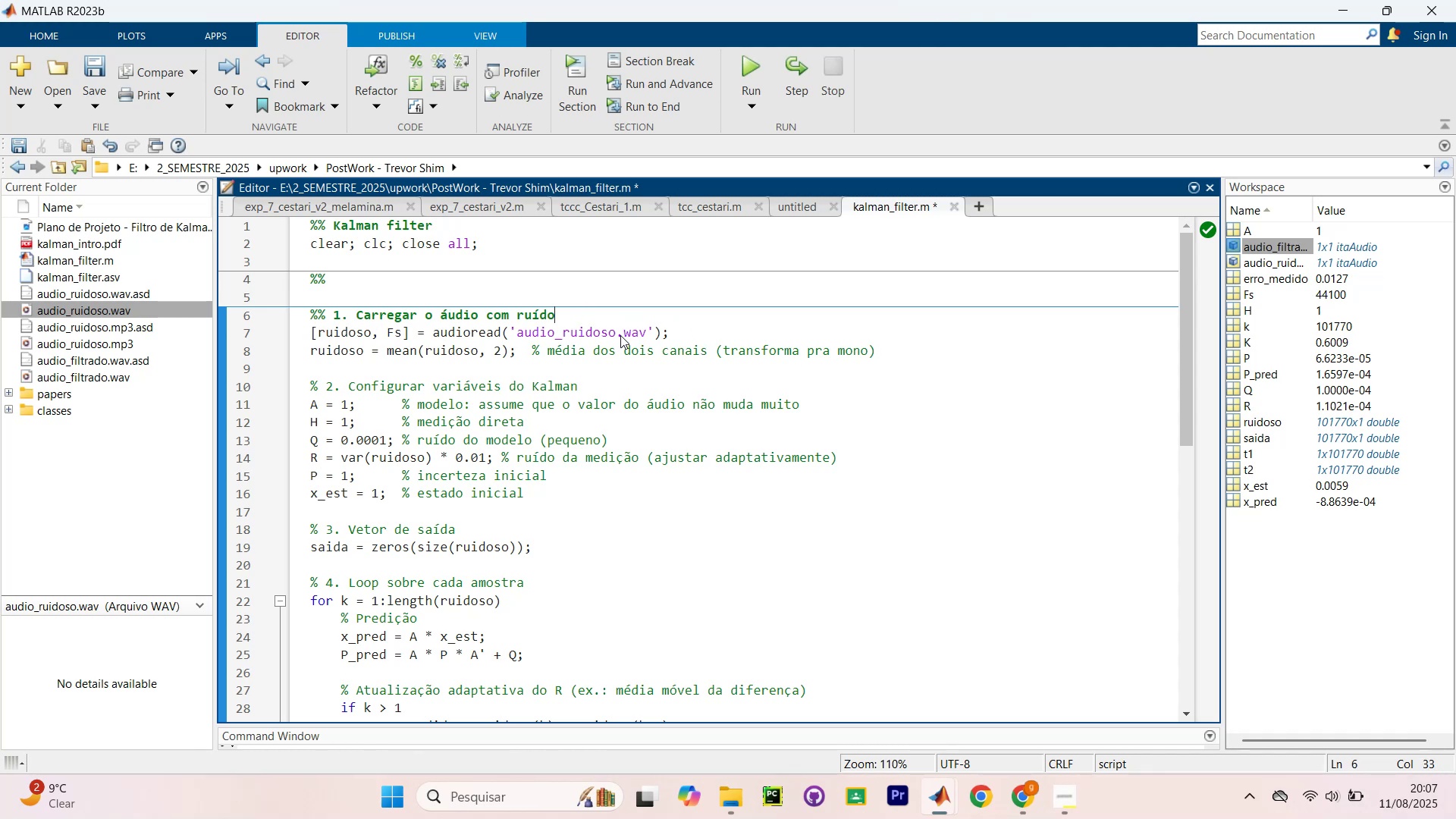 
key(NumpadEnter)
 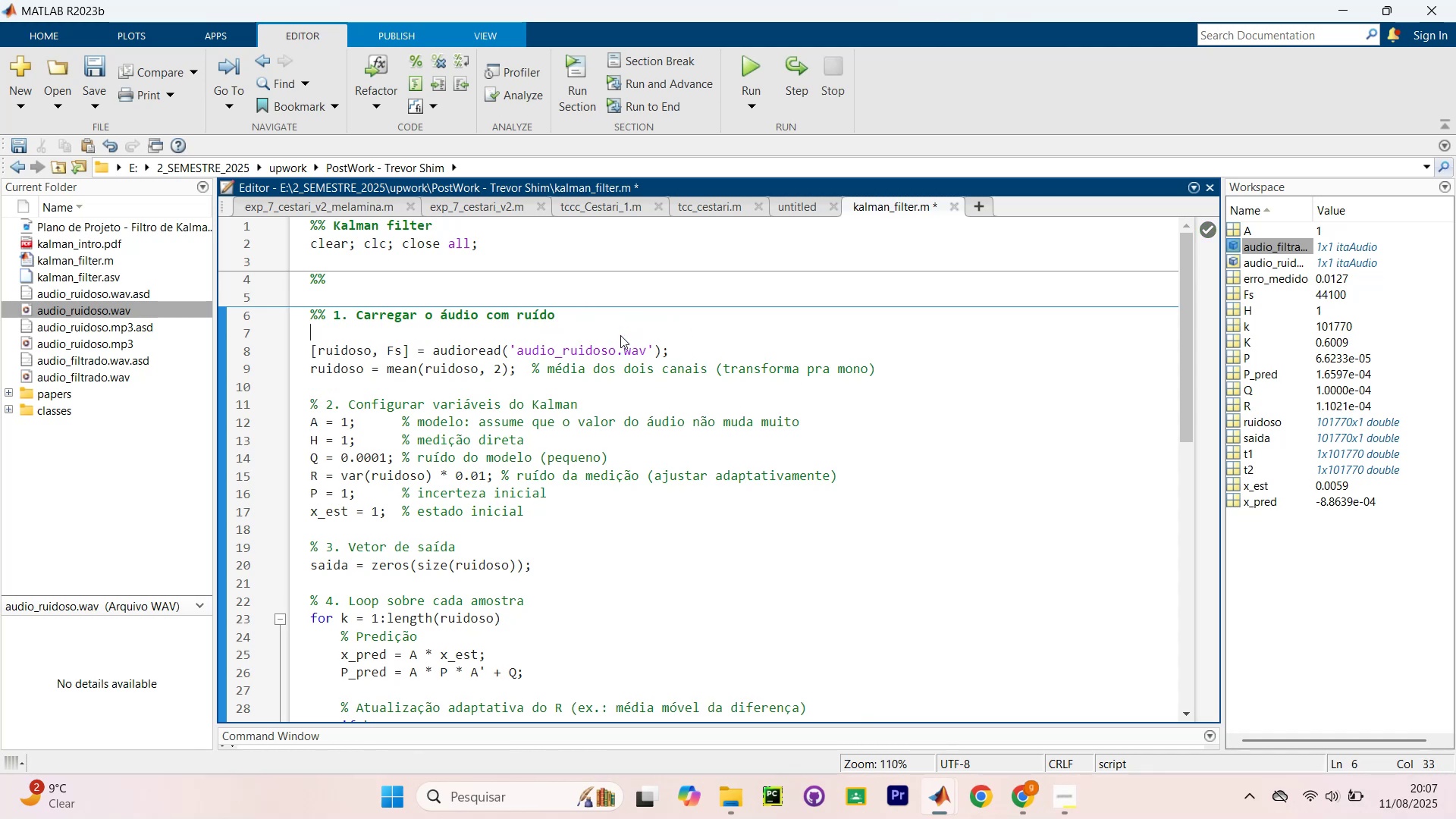 
key(NumpadEnter)
 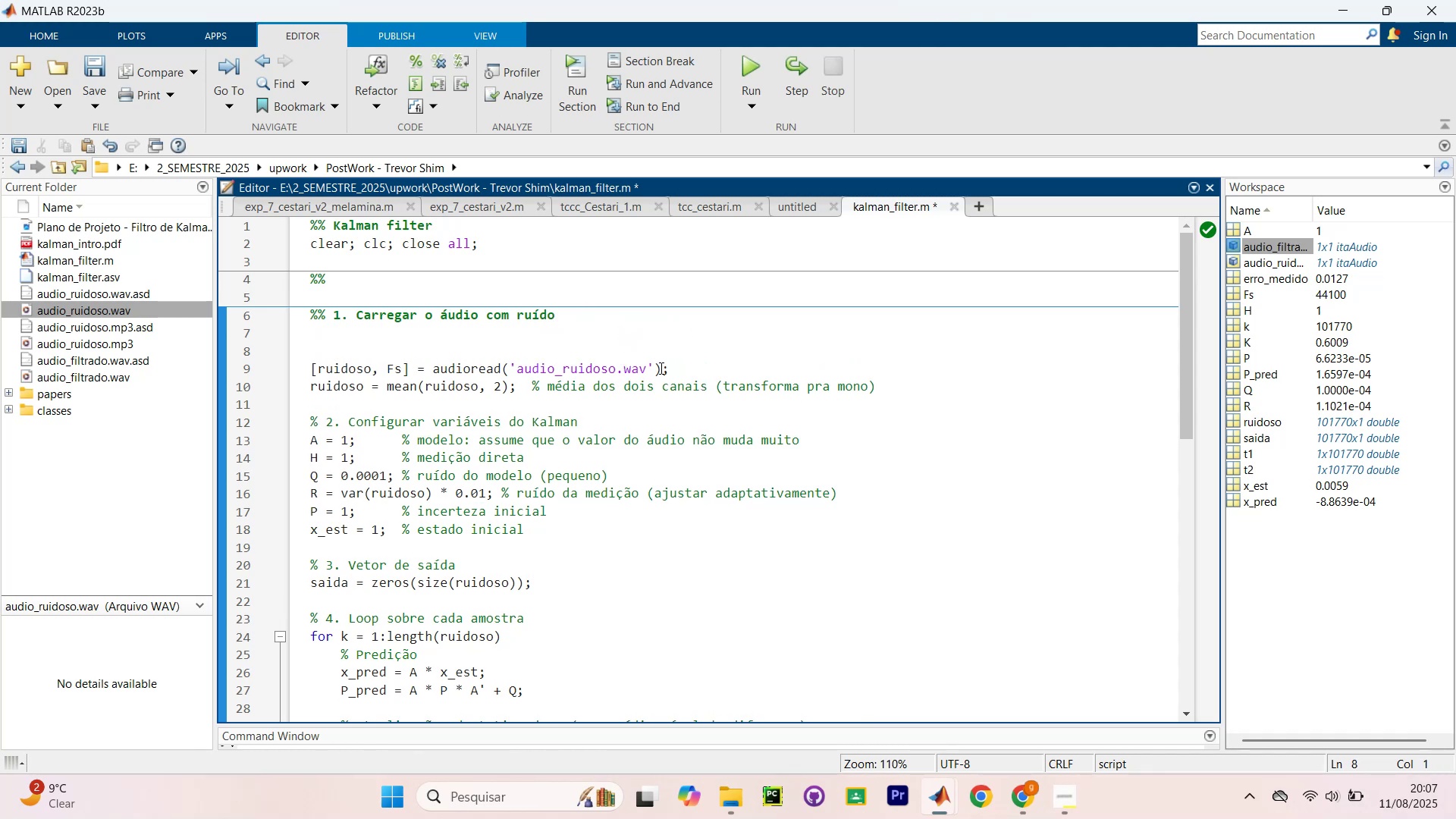 
left_click([704, 372])
 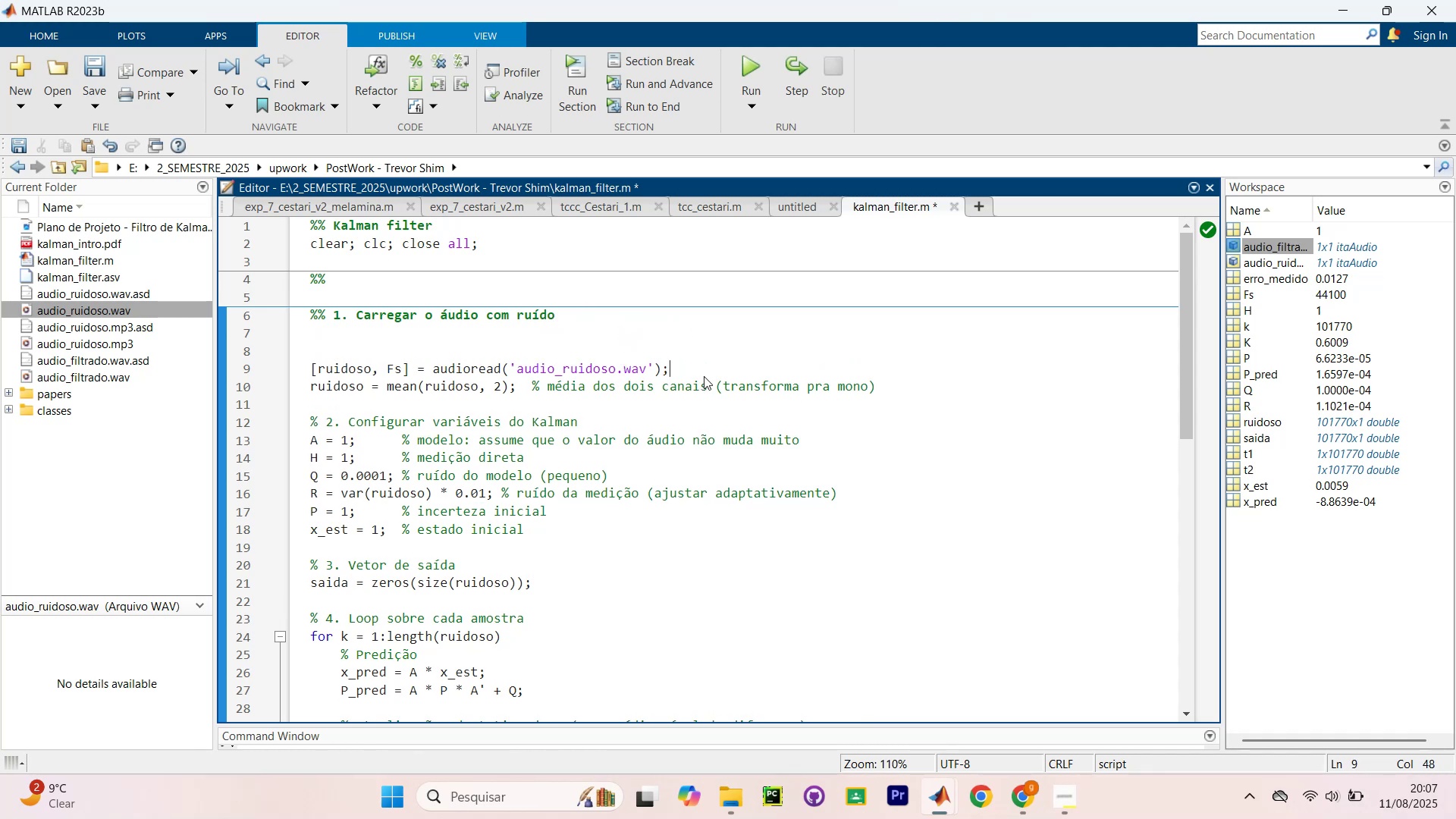 
key(NumpadEnter)
 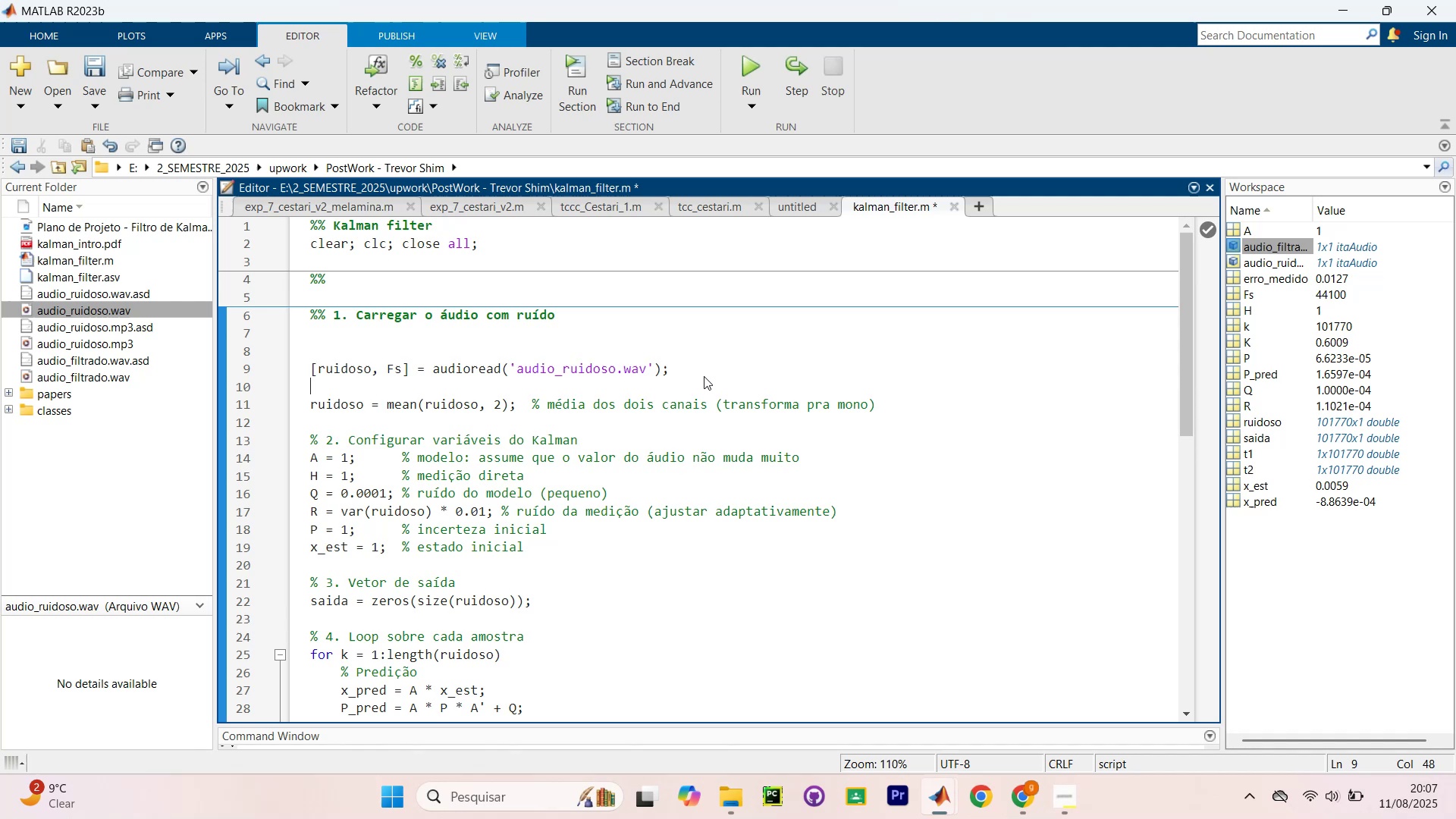 
key(NumpadEnter)
 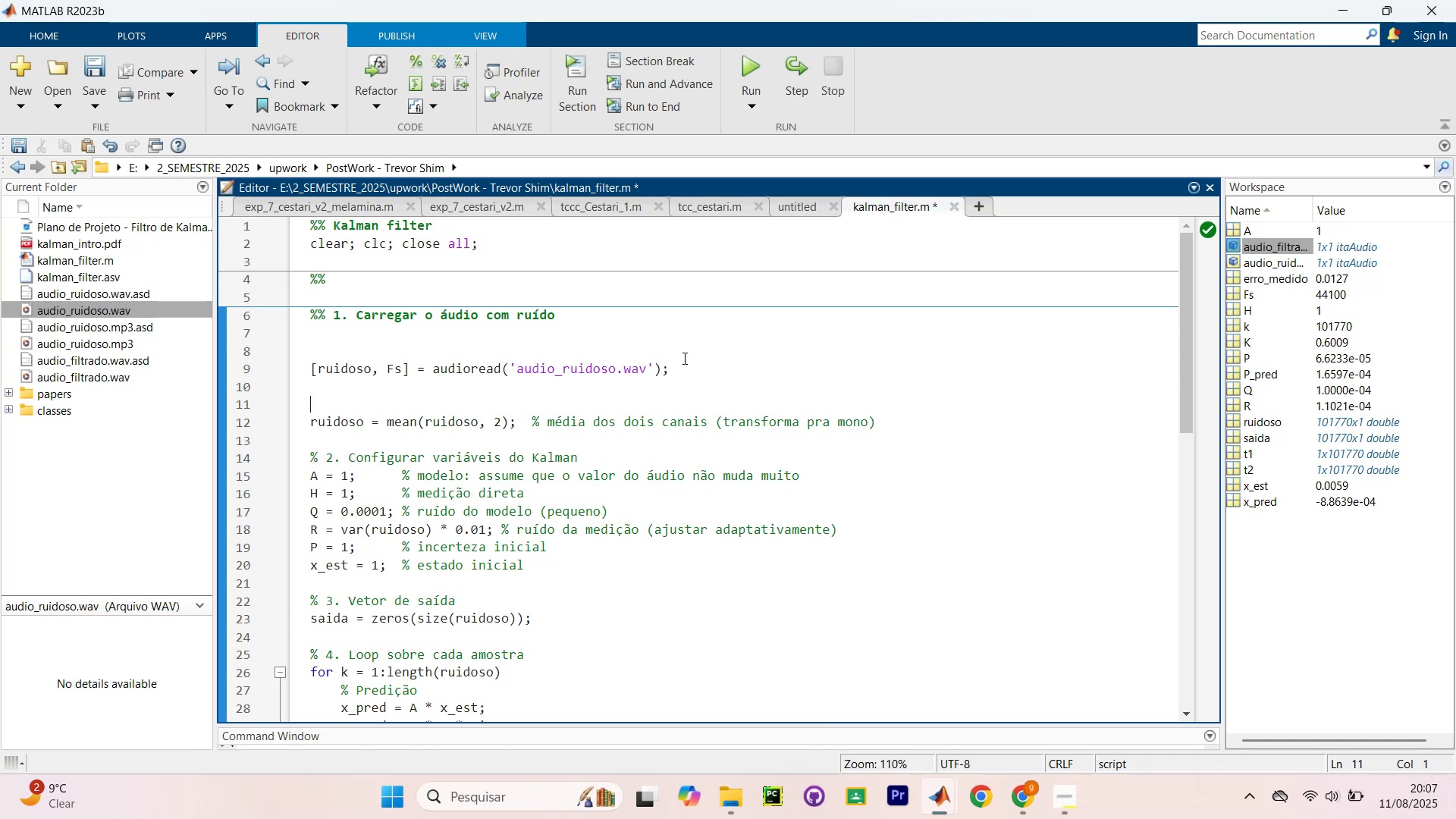 
scroll: coordinate [169, 303], scroll_direction: up, amount: 5.0
 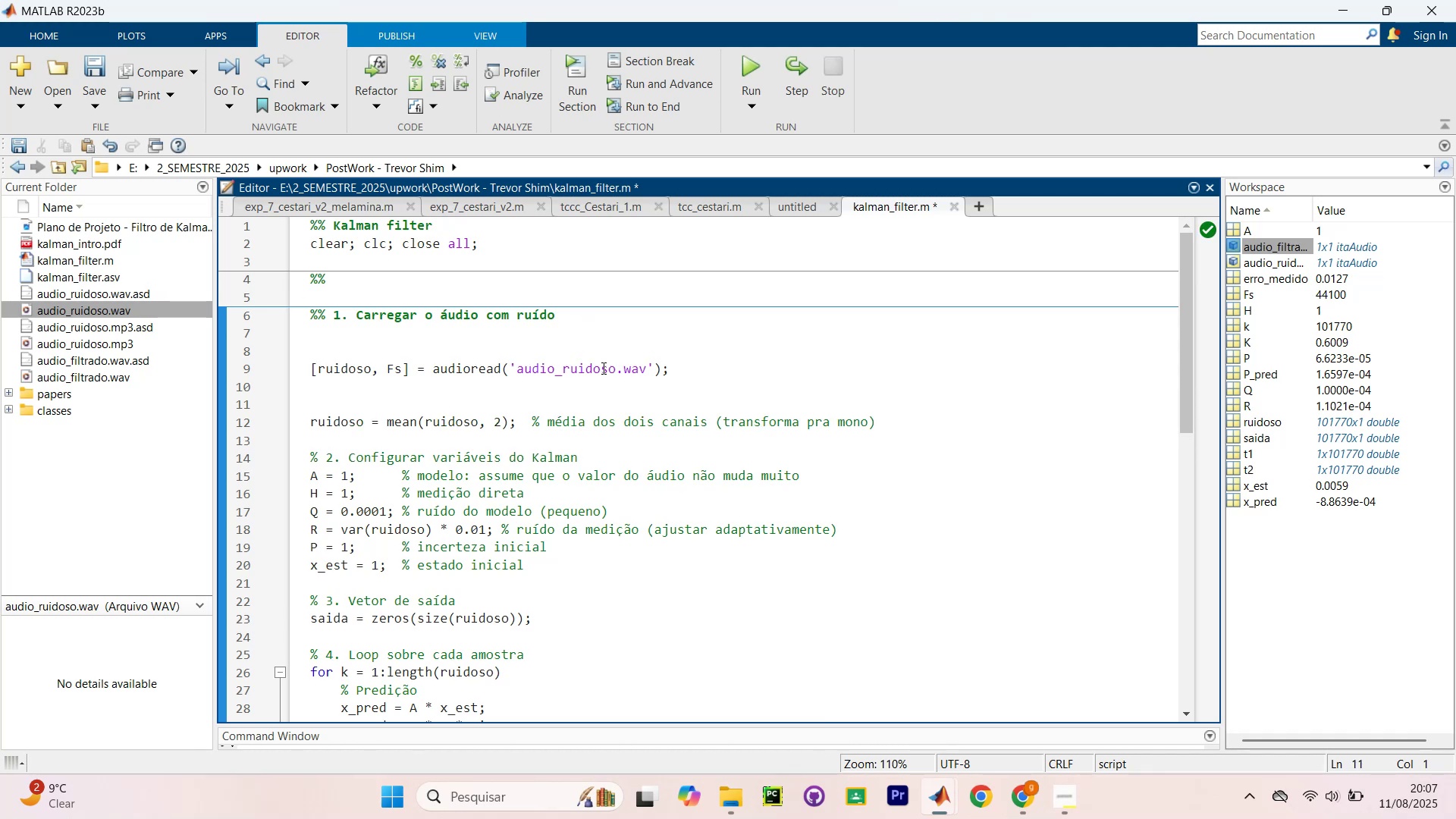 
left_click([593, 373])
 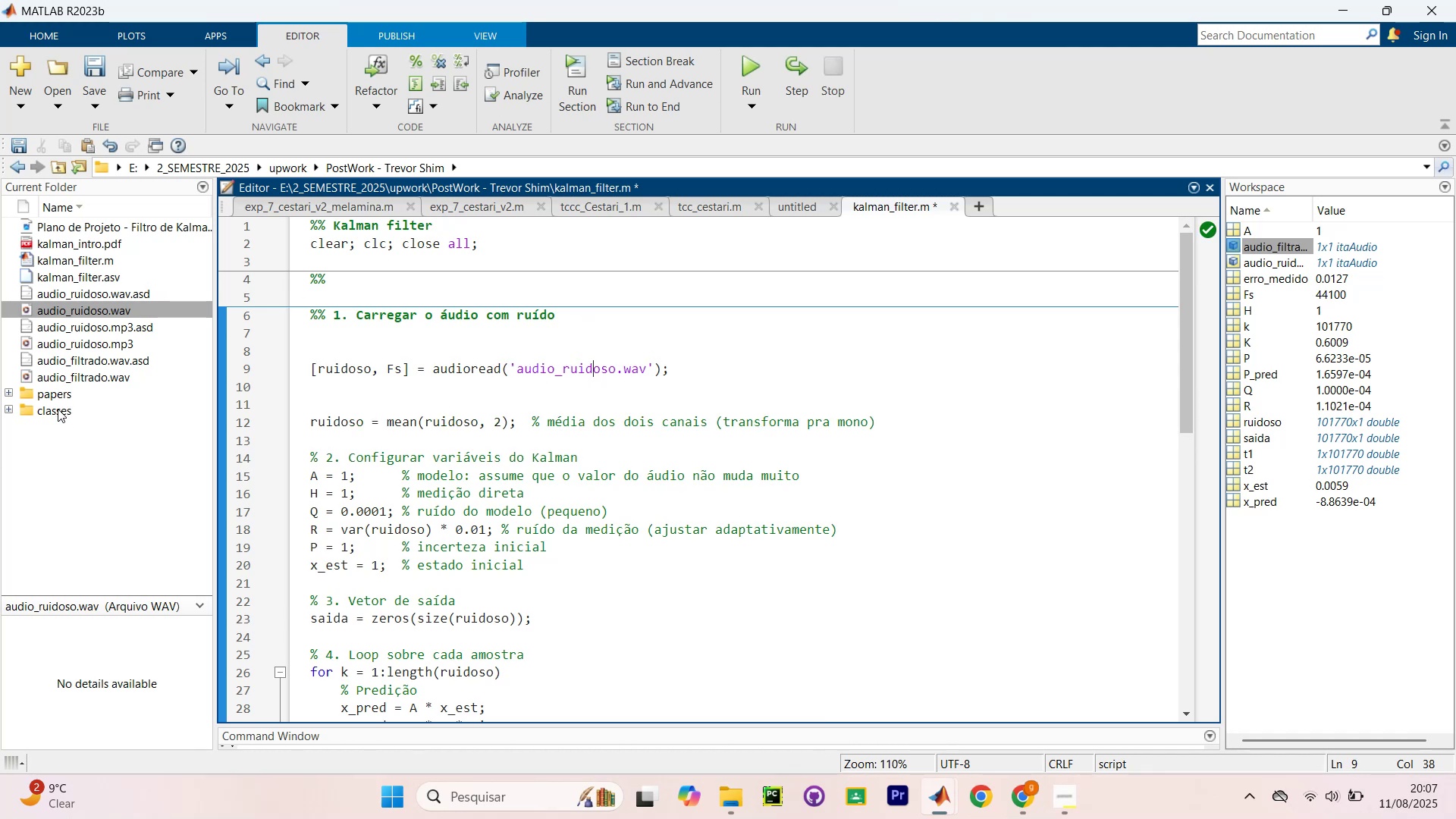 
right_click([64, 470])
 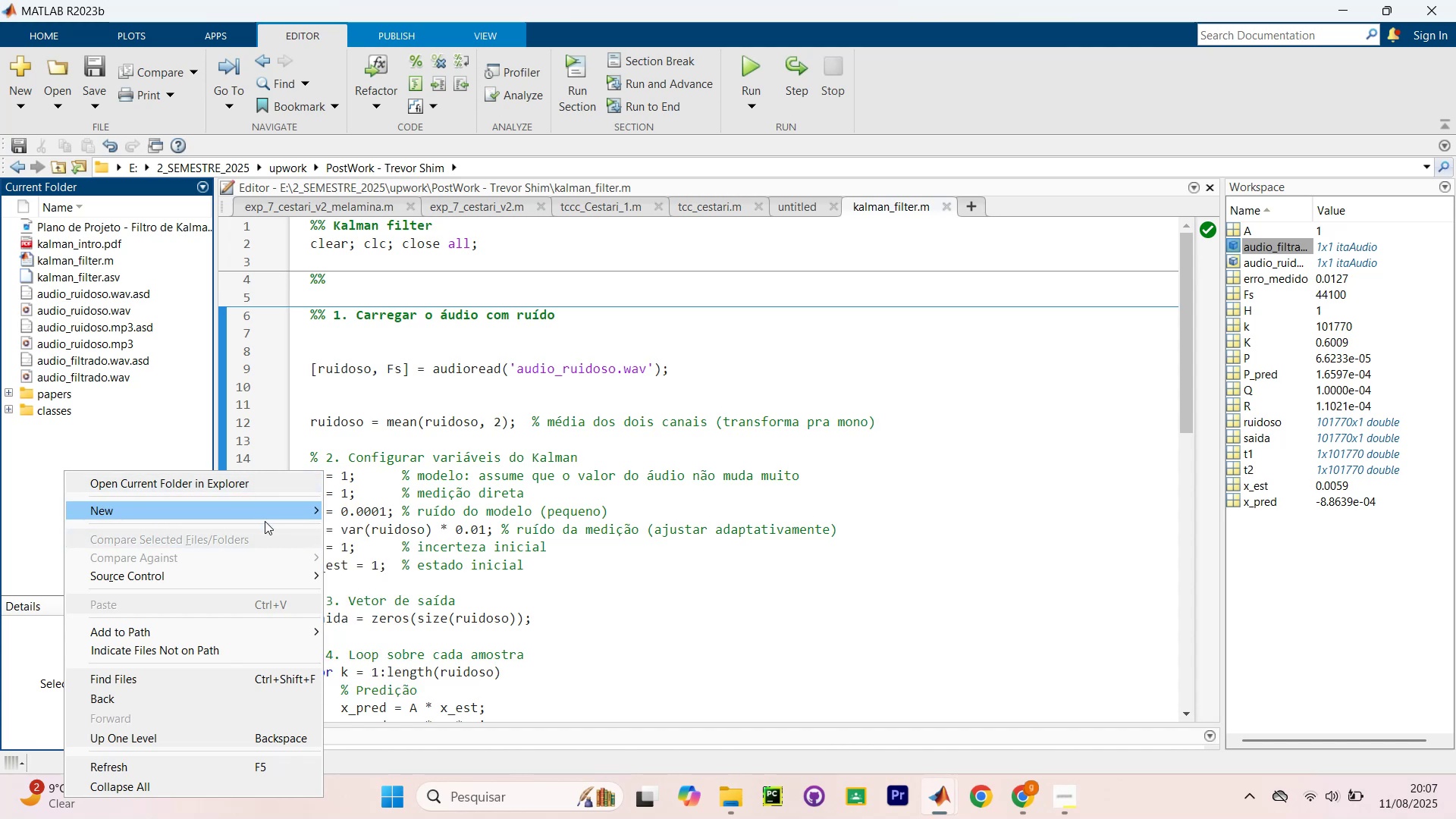 
left_click([397, 513])
 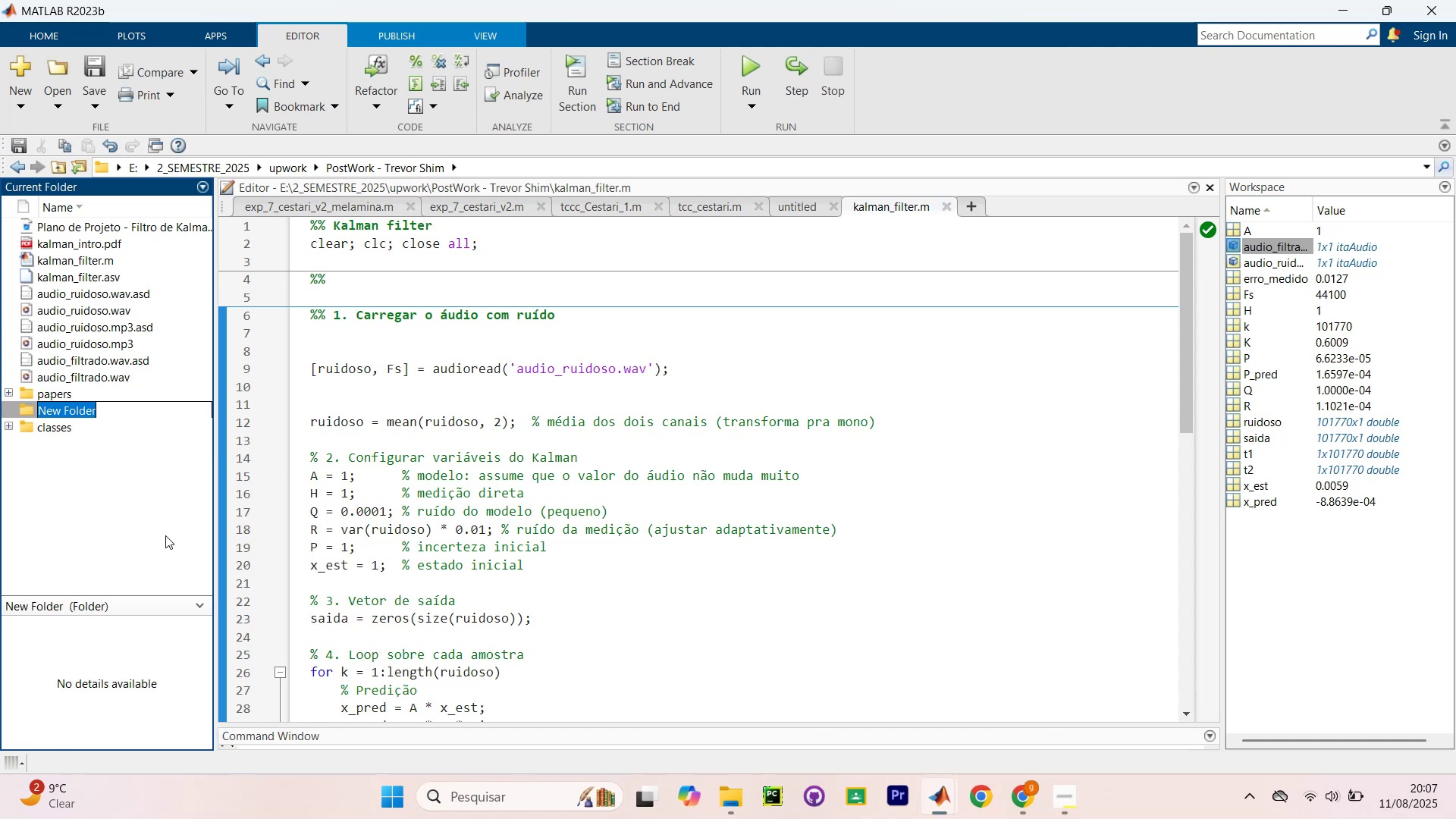 
type(arquivis)
key(Backspace)
type(os_Nois)
key(Backspace)
key(Backspace)
key(Backspace)
key(Backspace)
type(noisy_files)
 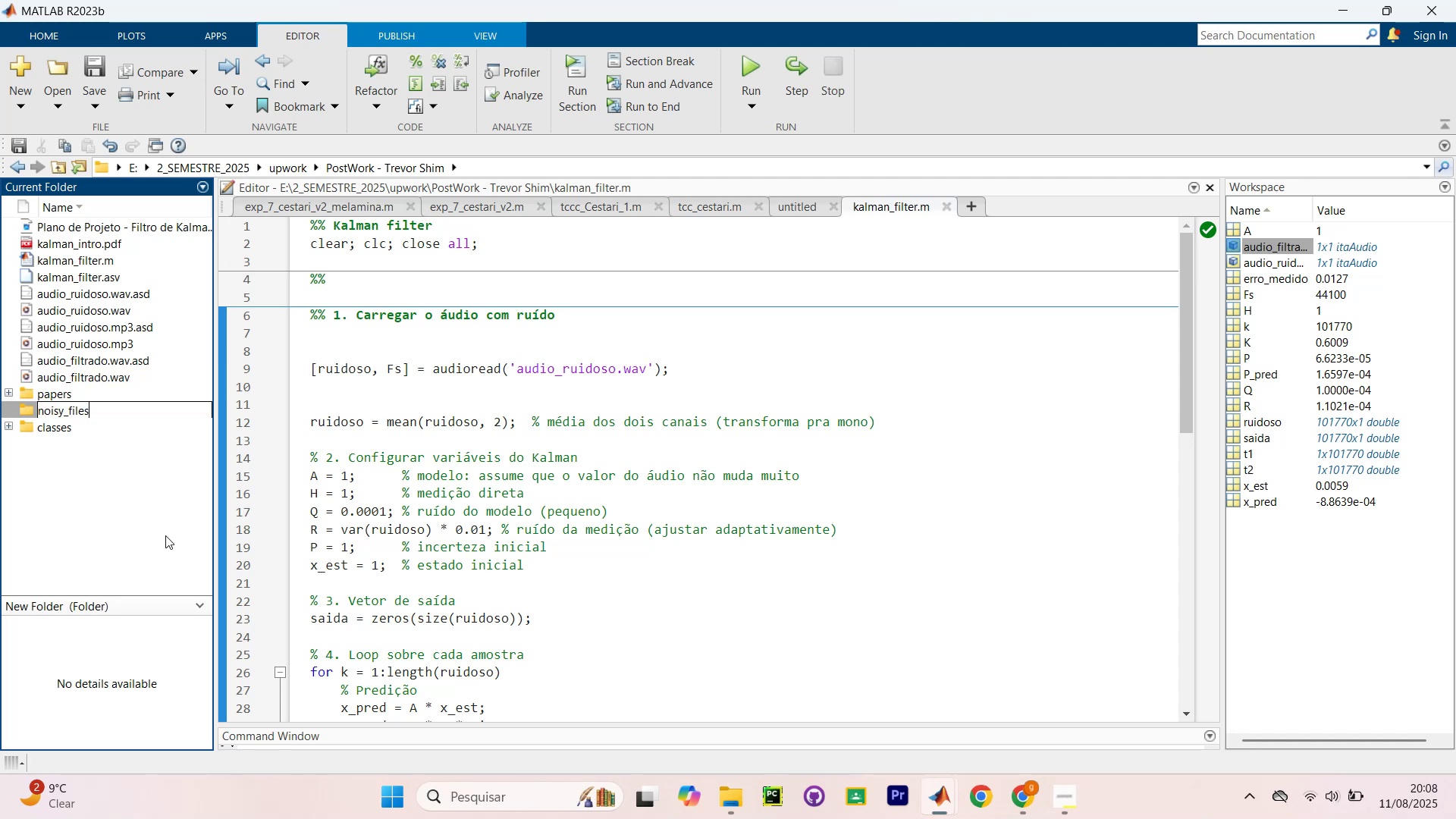 
key(Enter)
 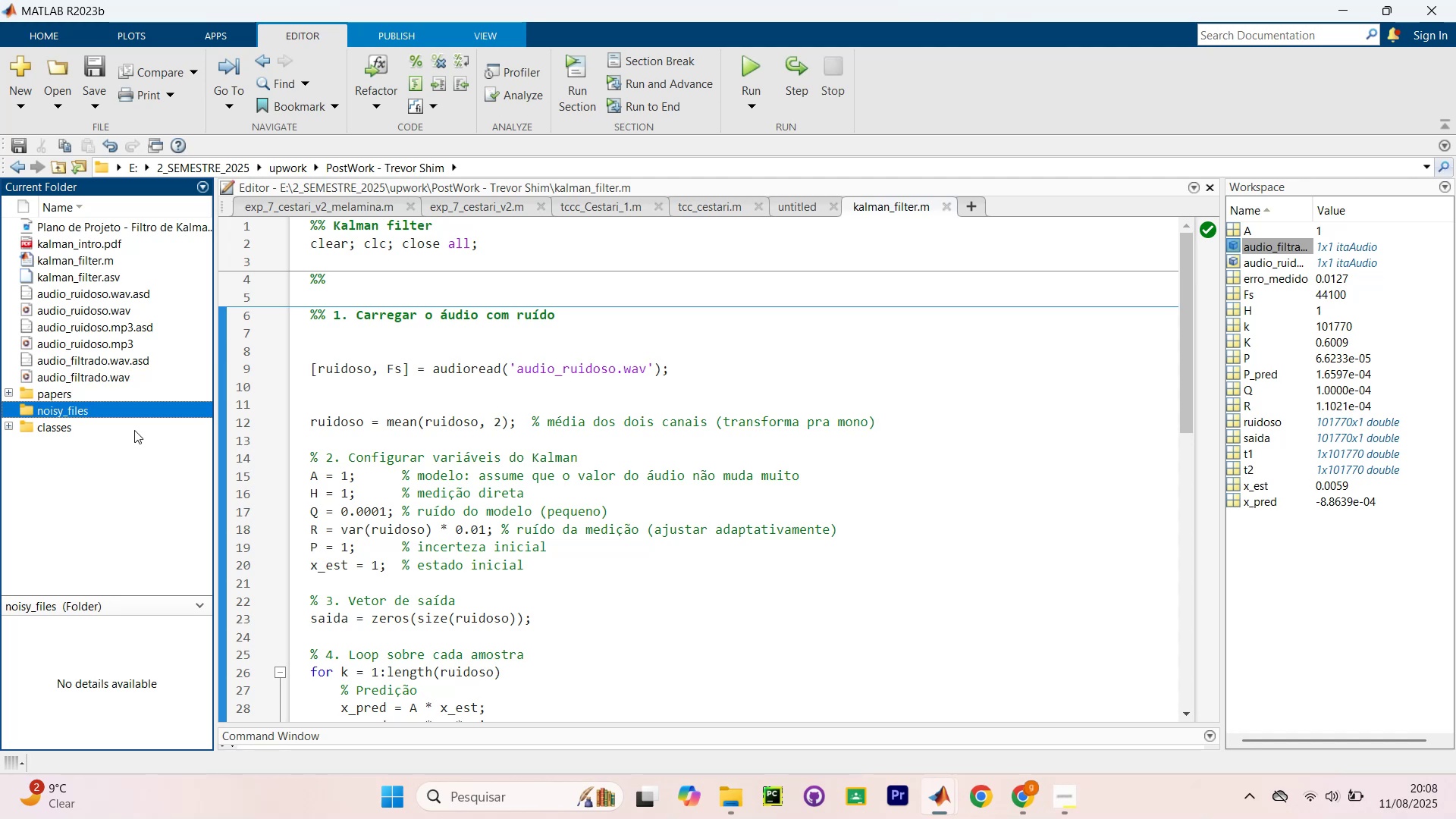 
left_click([135, 497])
 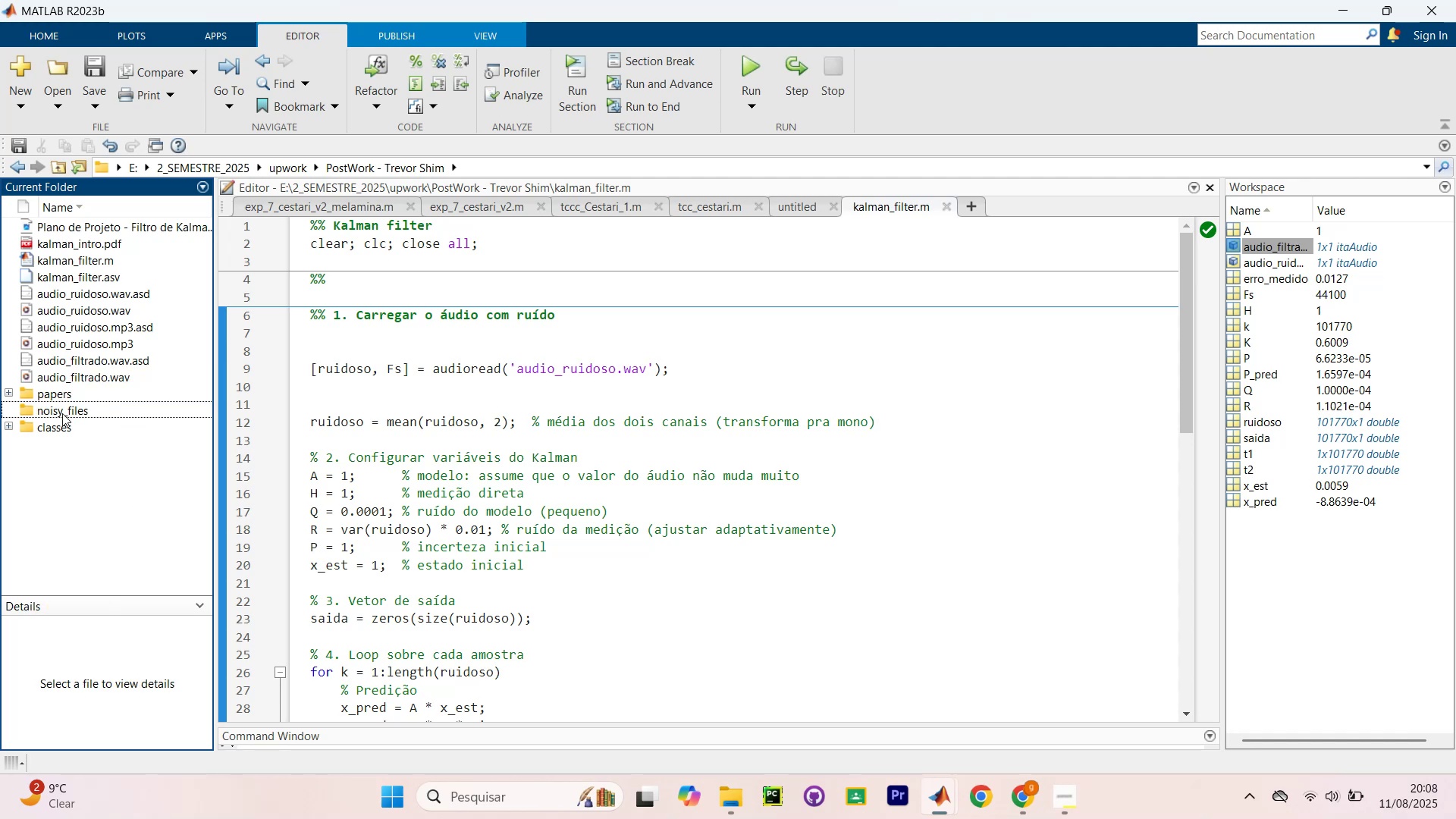 
left_click([62, 413])
 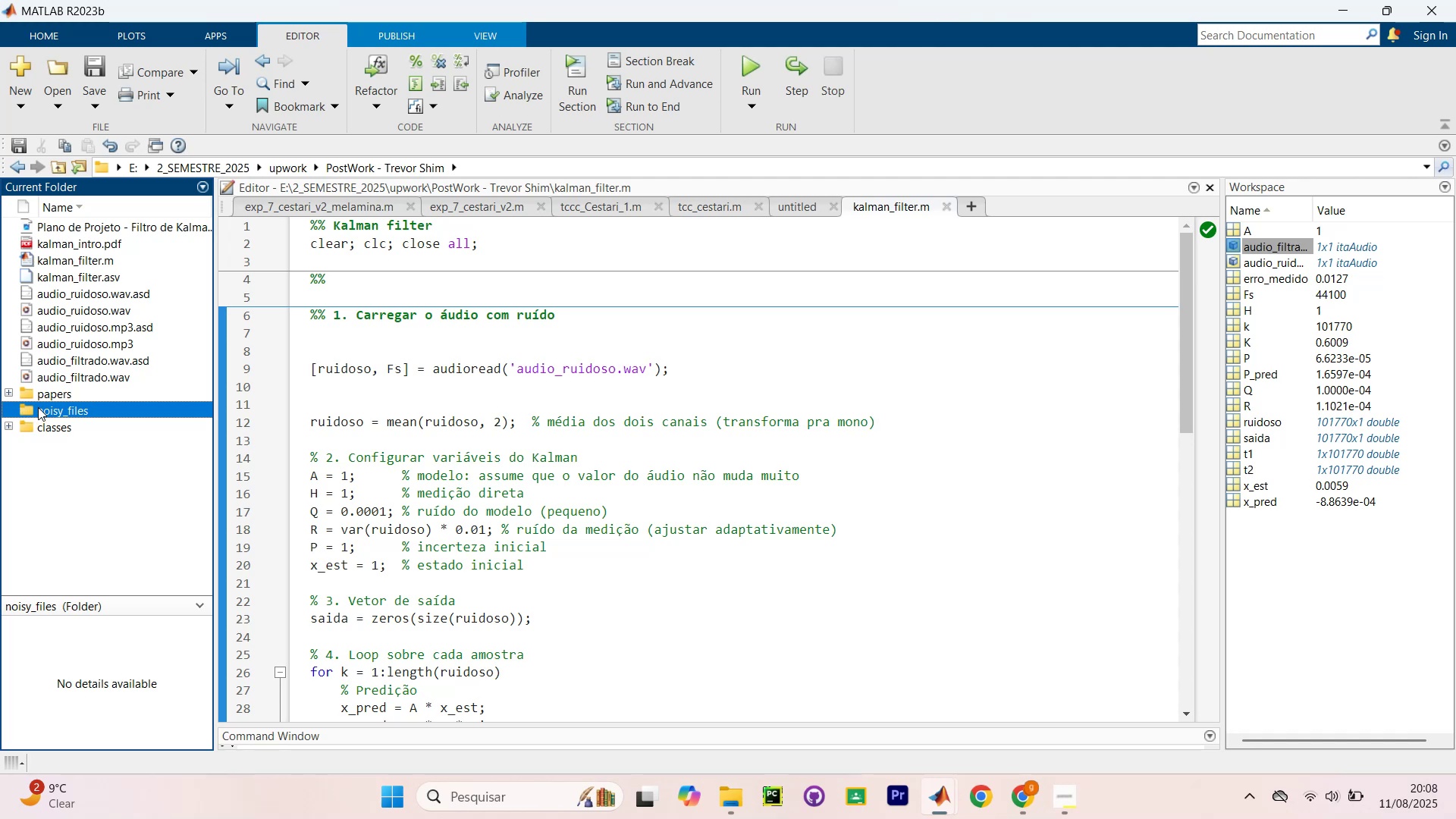 
left_click([45, 411])
 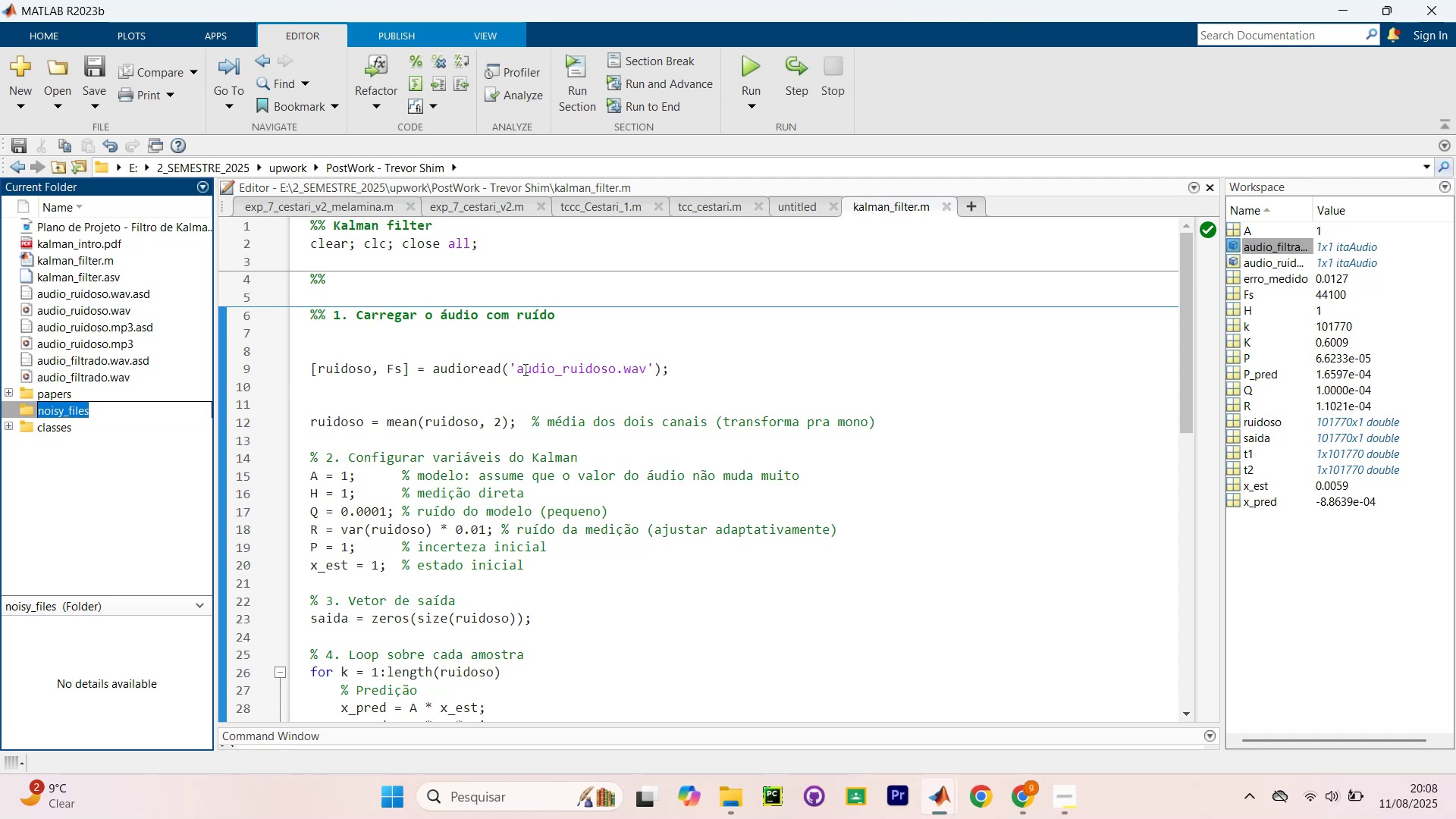 
wait(9.54)
 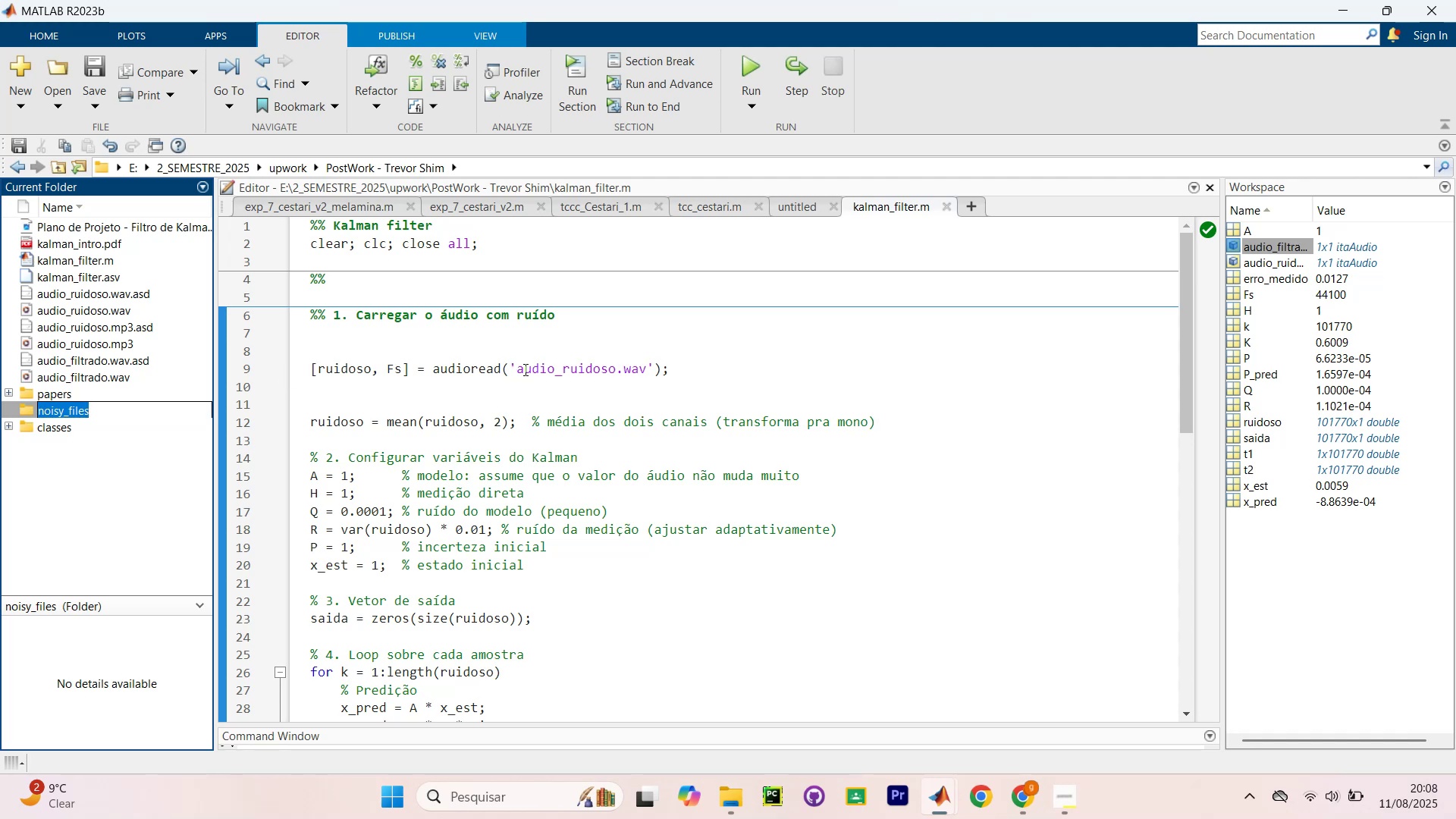 
scroll: coordinate [626, 429], scroll_direction: up, amount: 17.0
 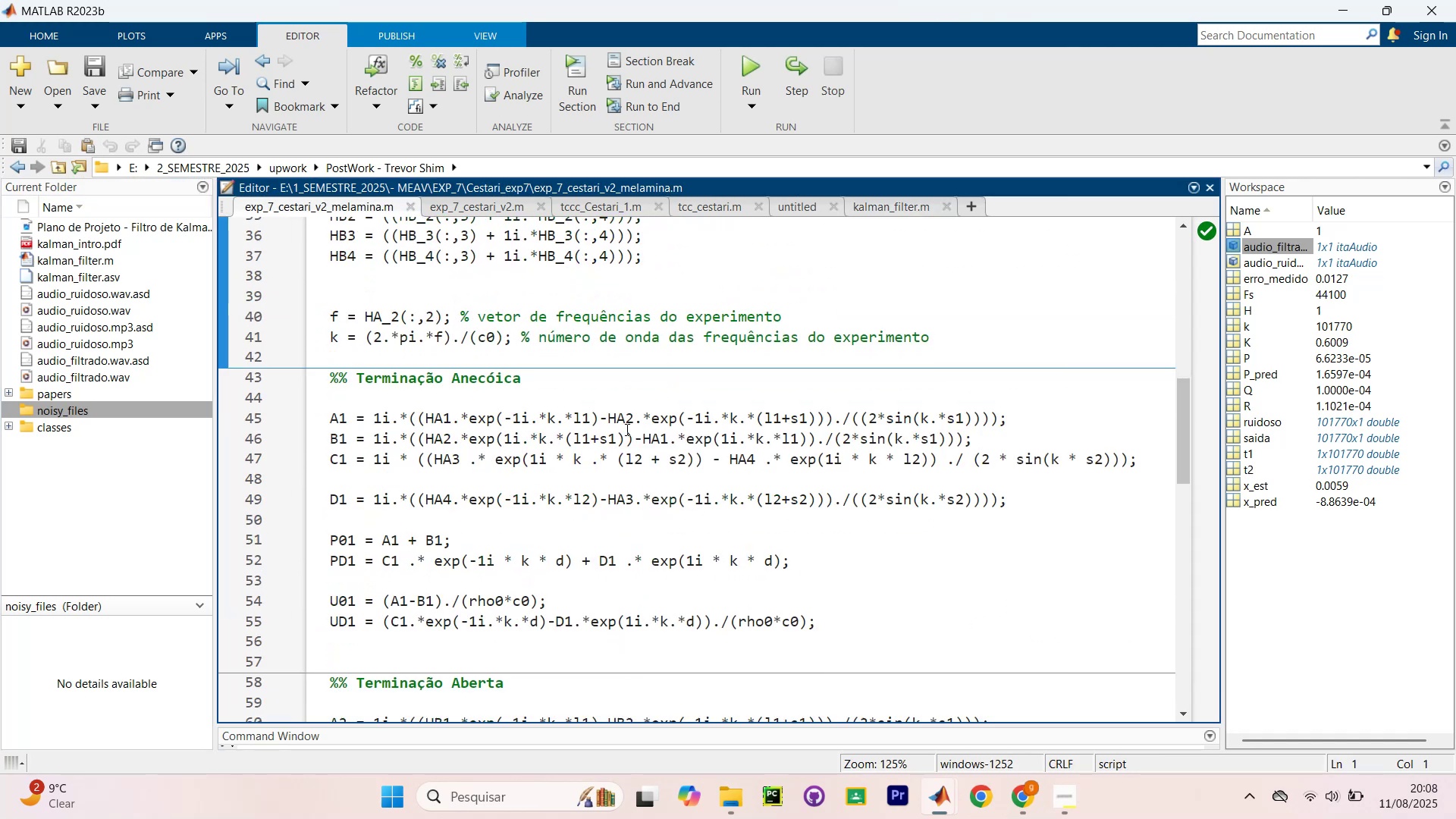 
hold_key(key=ControlLeft, duration=1.5)
scroll: coordinate [651, 420], scroll_direction: down, amount: 1.0
 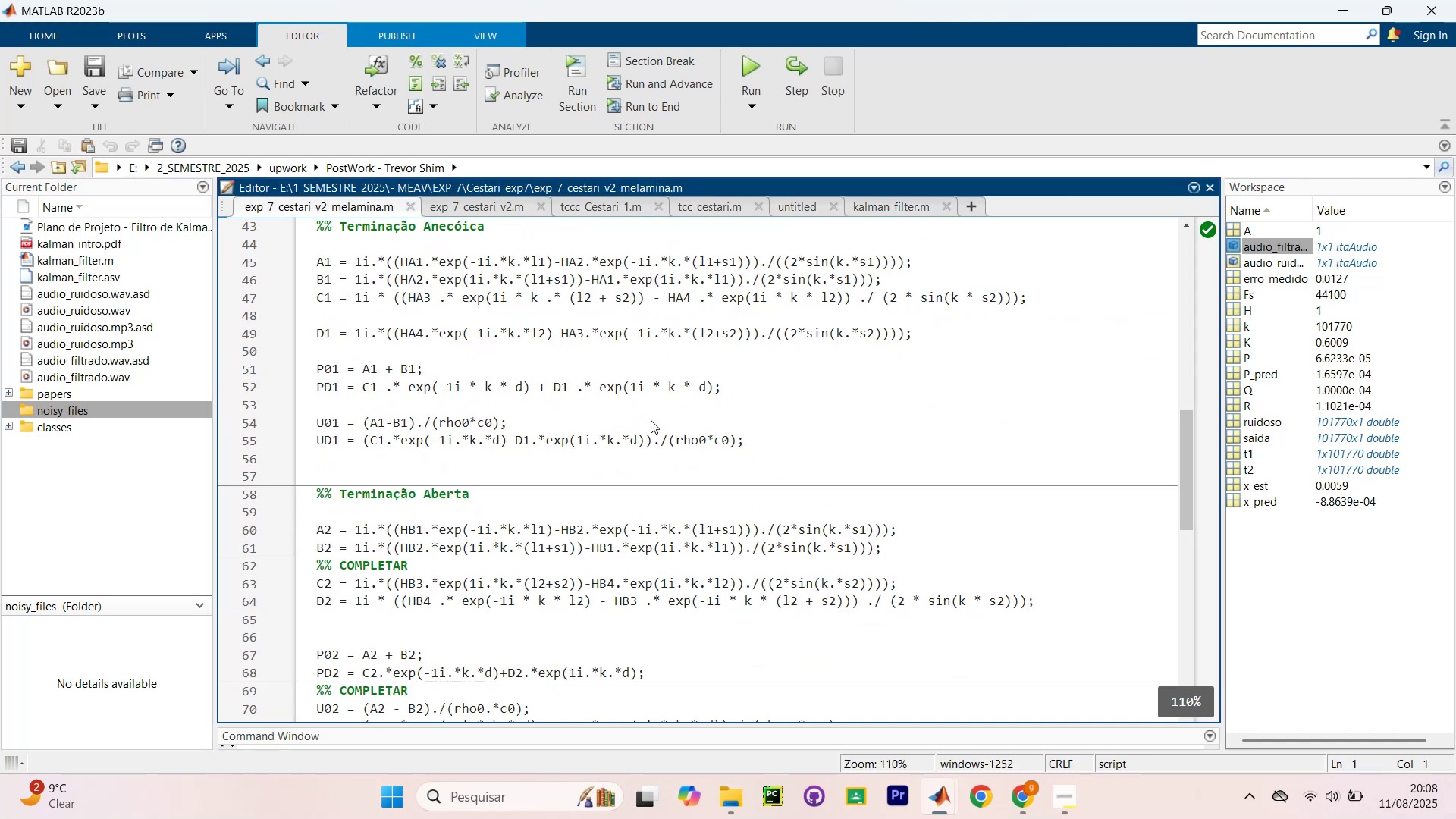 
scroll: coordinate [592, 422], scroll_direction: up, amount: 10.0
 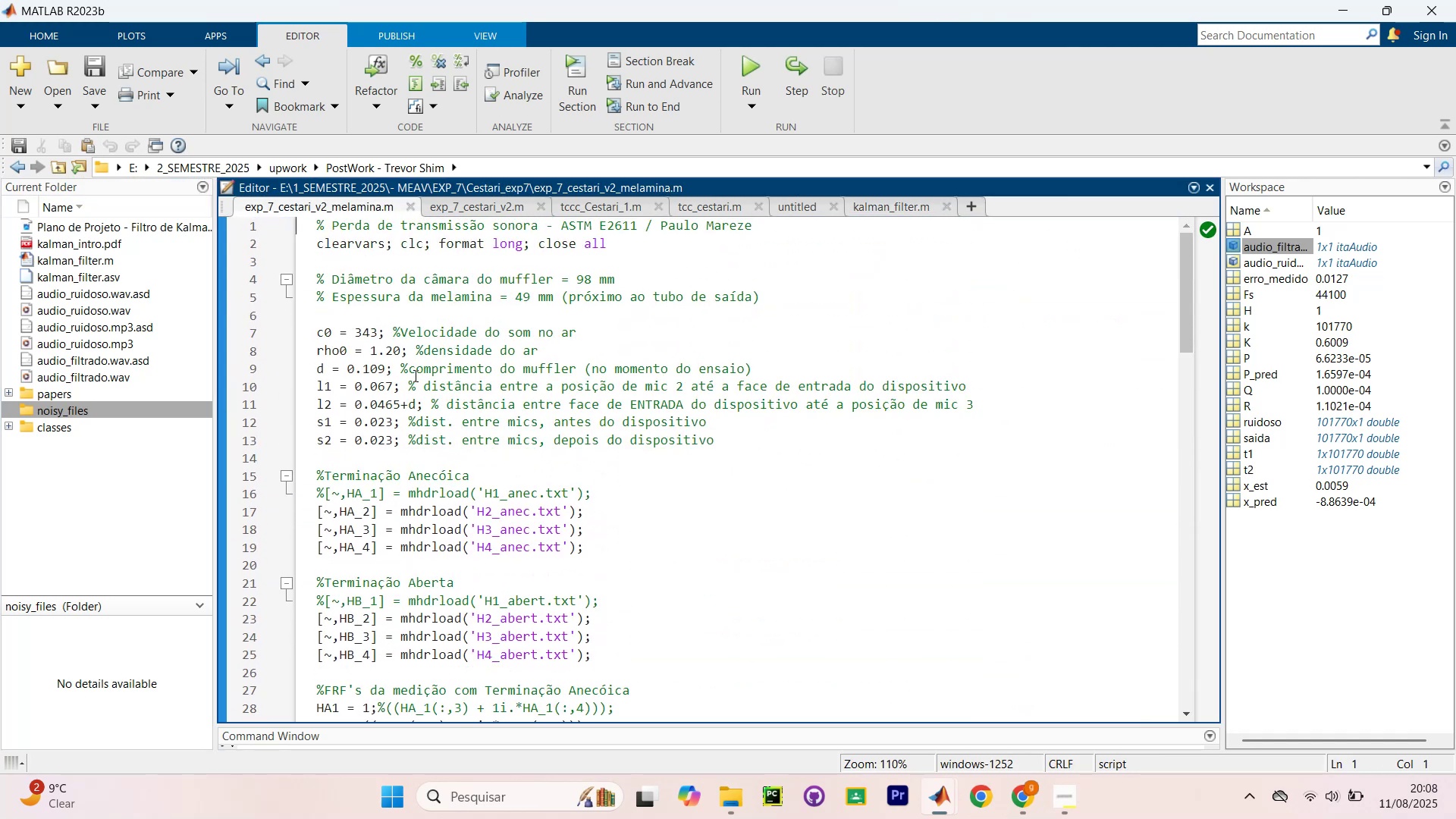 
scroll: coordinate [423, 369], scroll_direction: down, amount: 17.0
 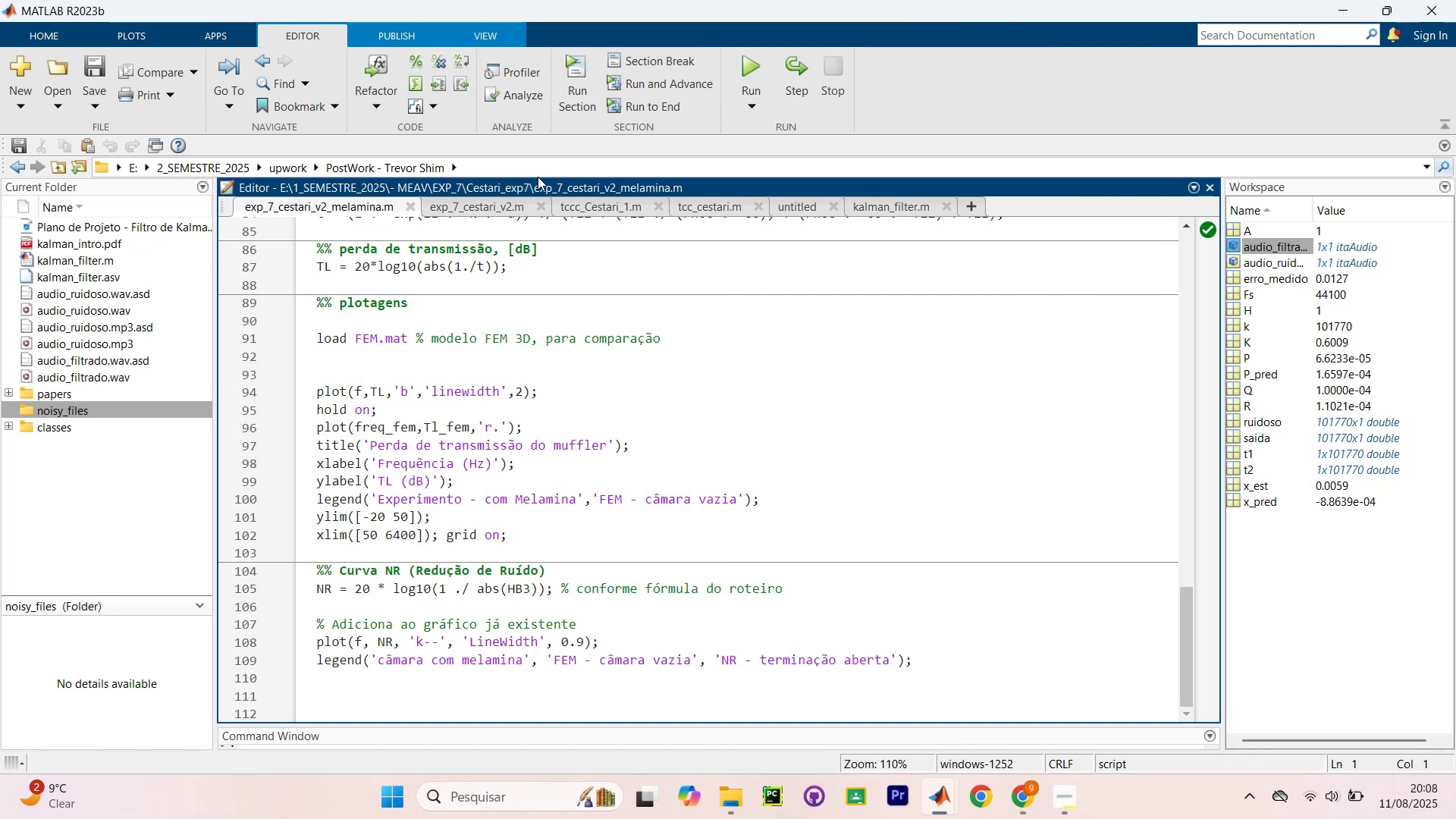 
left_click([504, 209])
 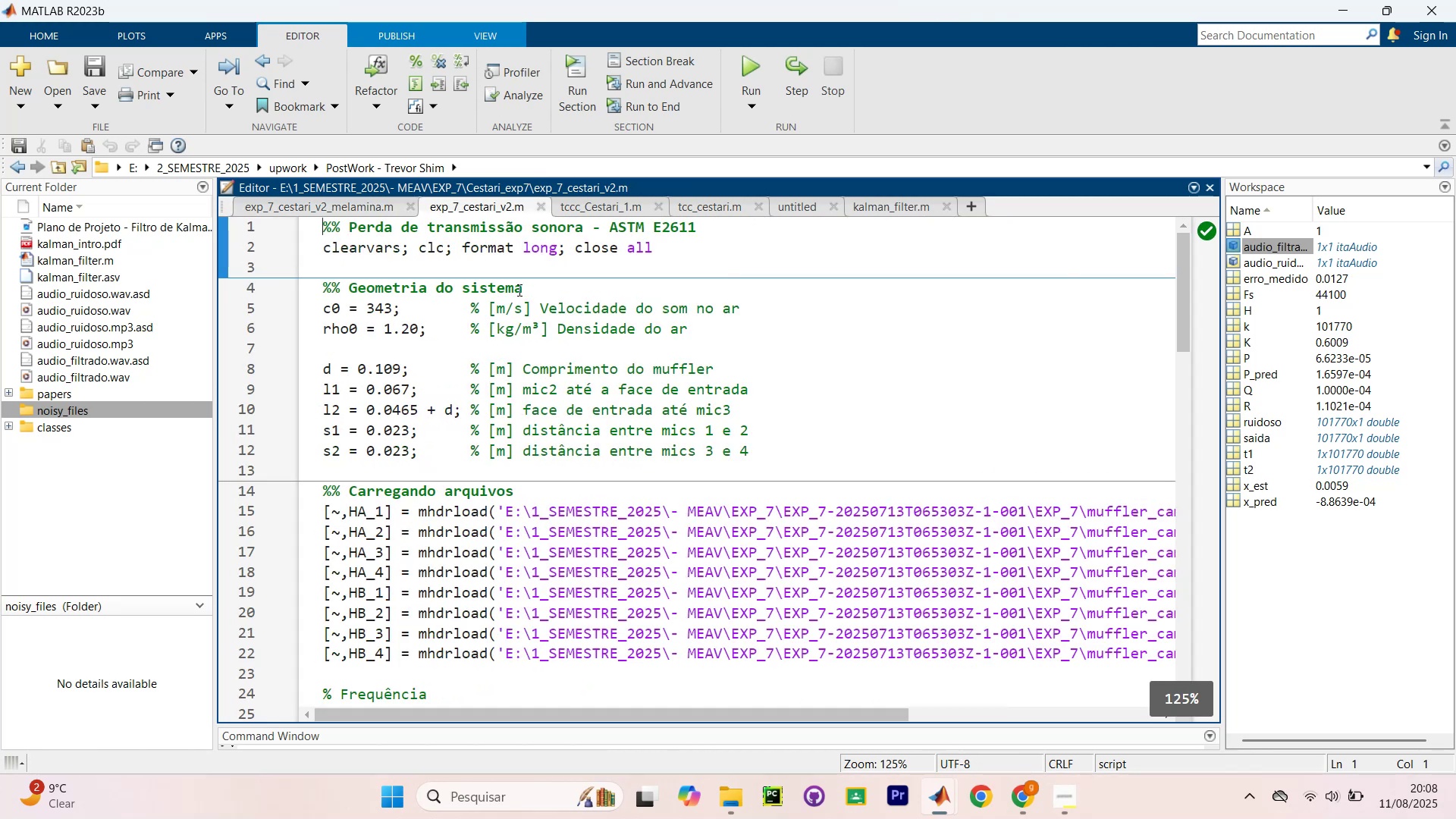 
scroll: coordinate [523, 351], scroll_direction: up, amount: 4.0
 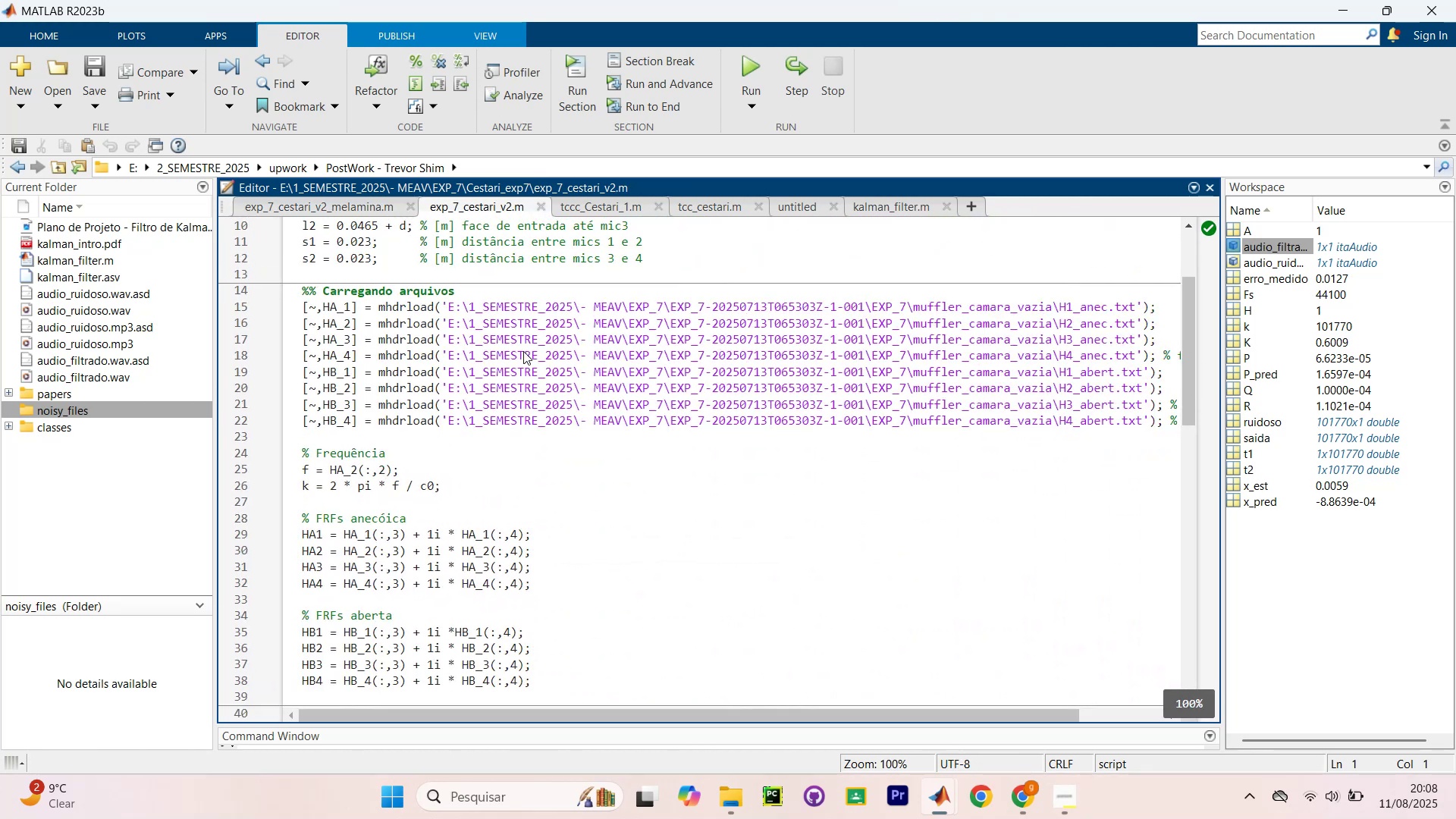 
hold_key(key=ControlLeft, duration=0.84)
 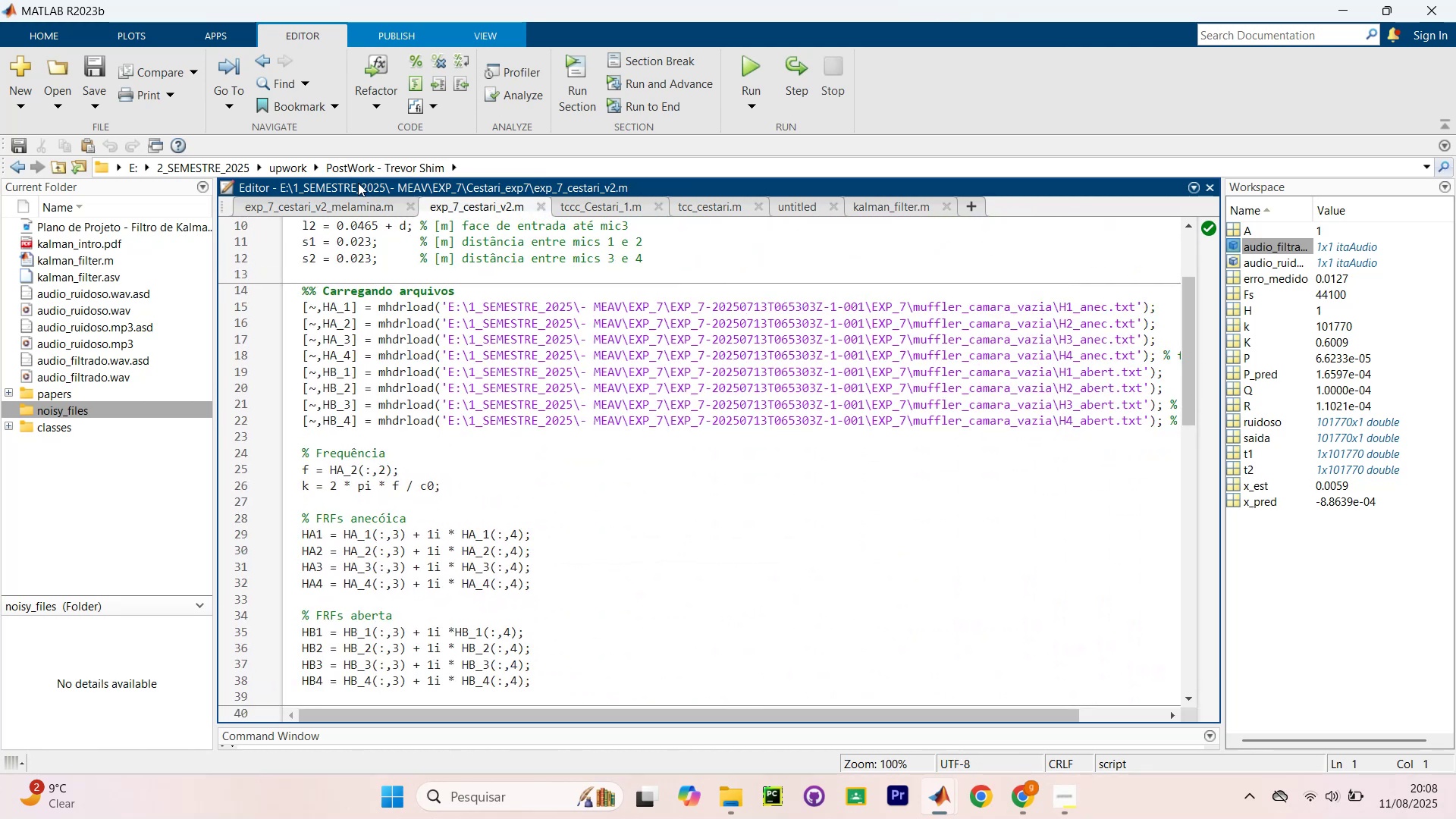 
left_click([356, 200])
 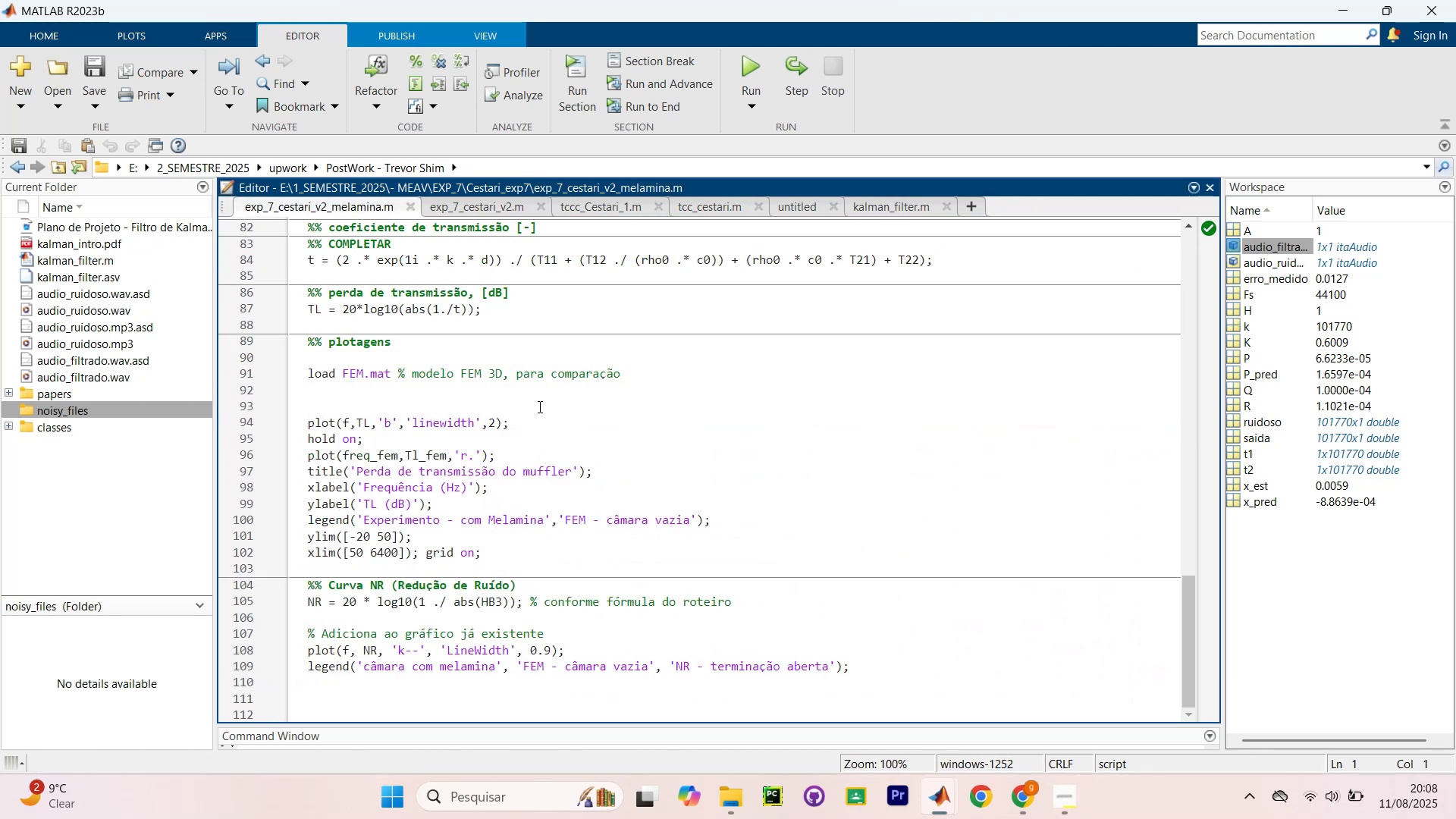 
scroll: coordinate [523, 398], scroll_direction: down, amount: 1.0
 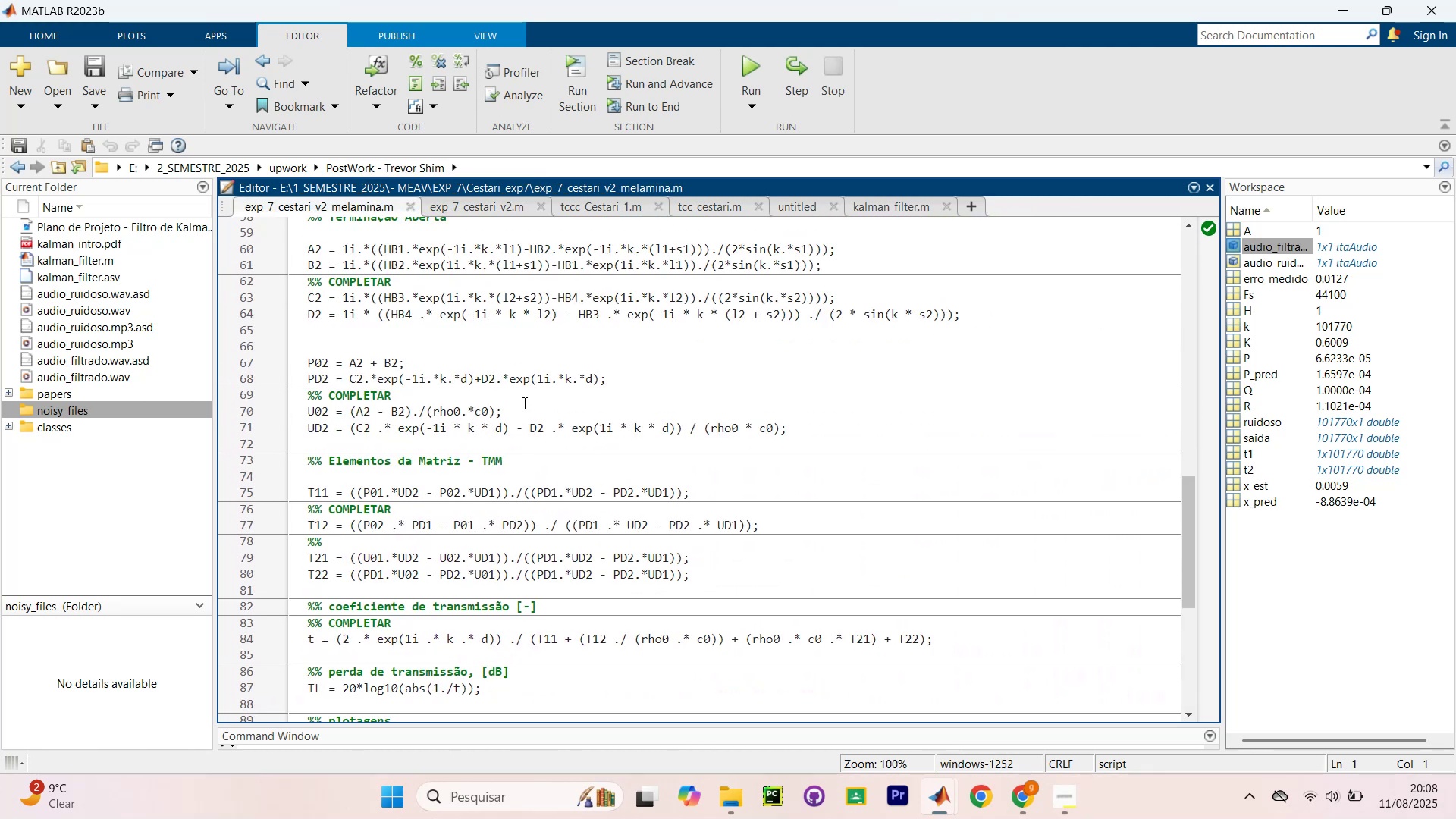 
scroll: coordinate [33, 282], scroll_direction: up, amount: 18.0
 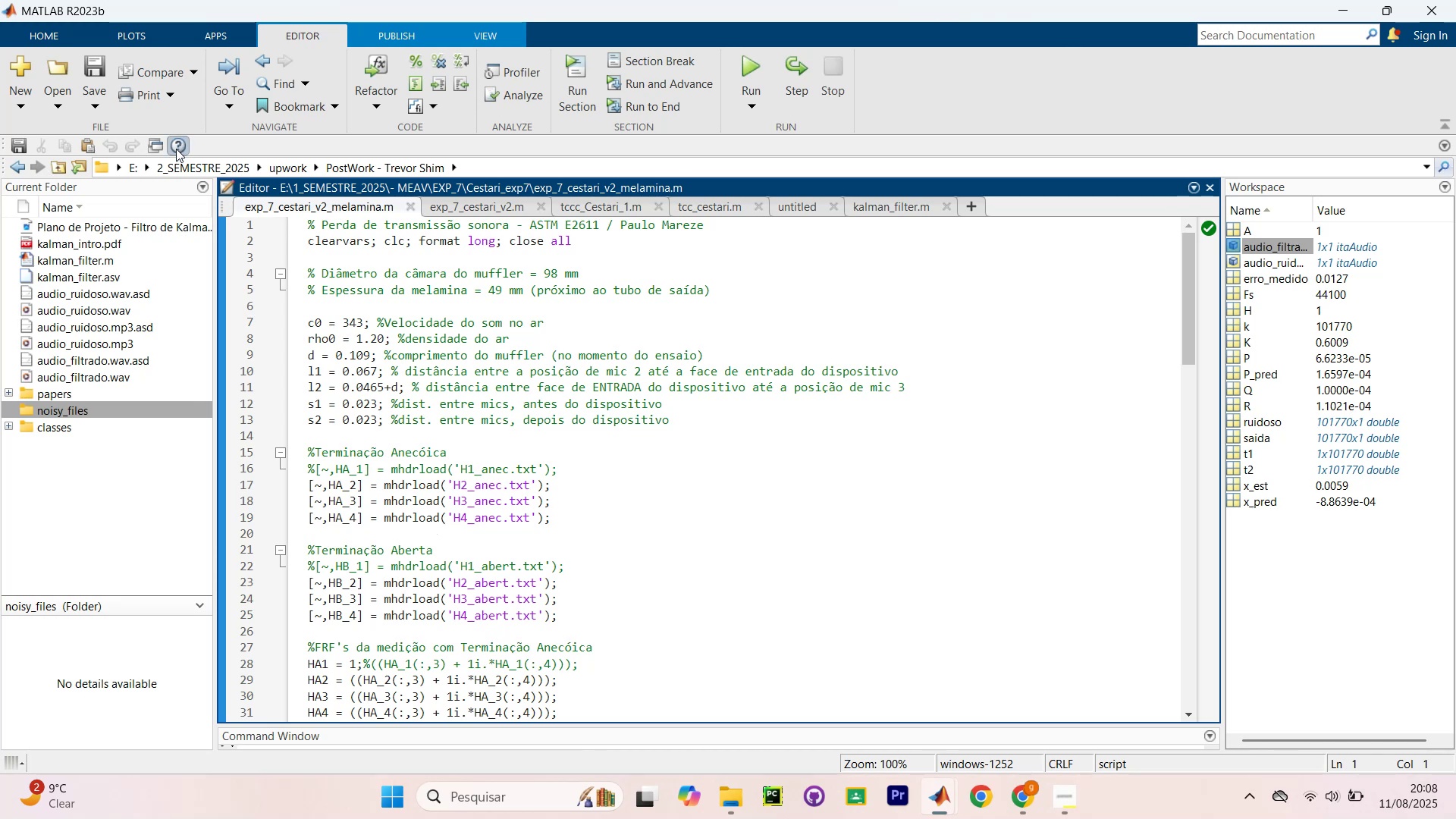 
left_click([165, 171])
 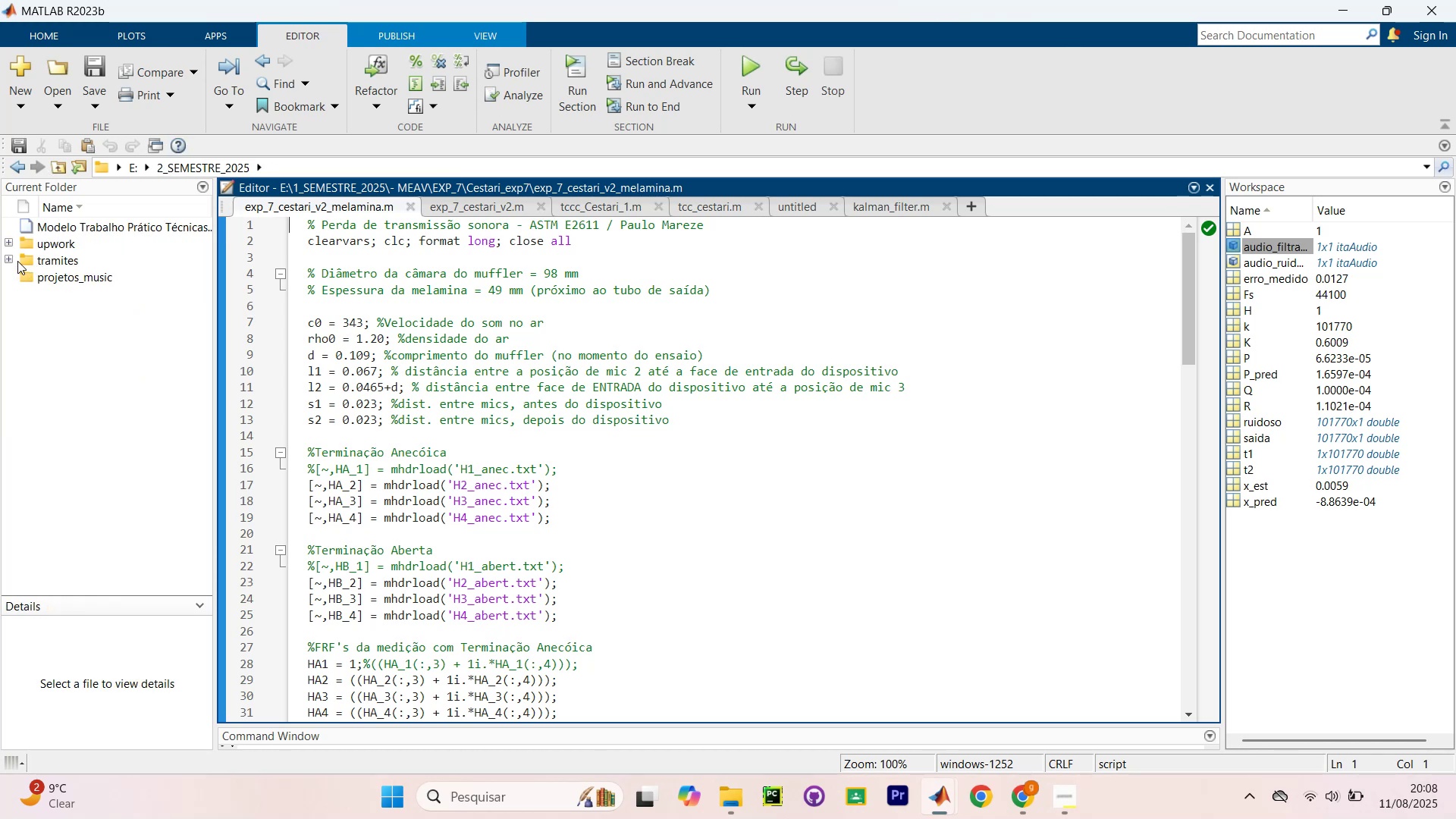 
left_click([9, 256])
 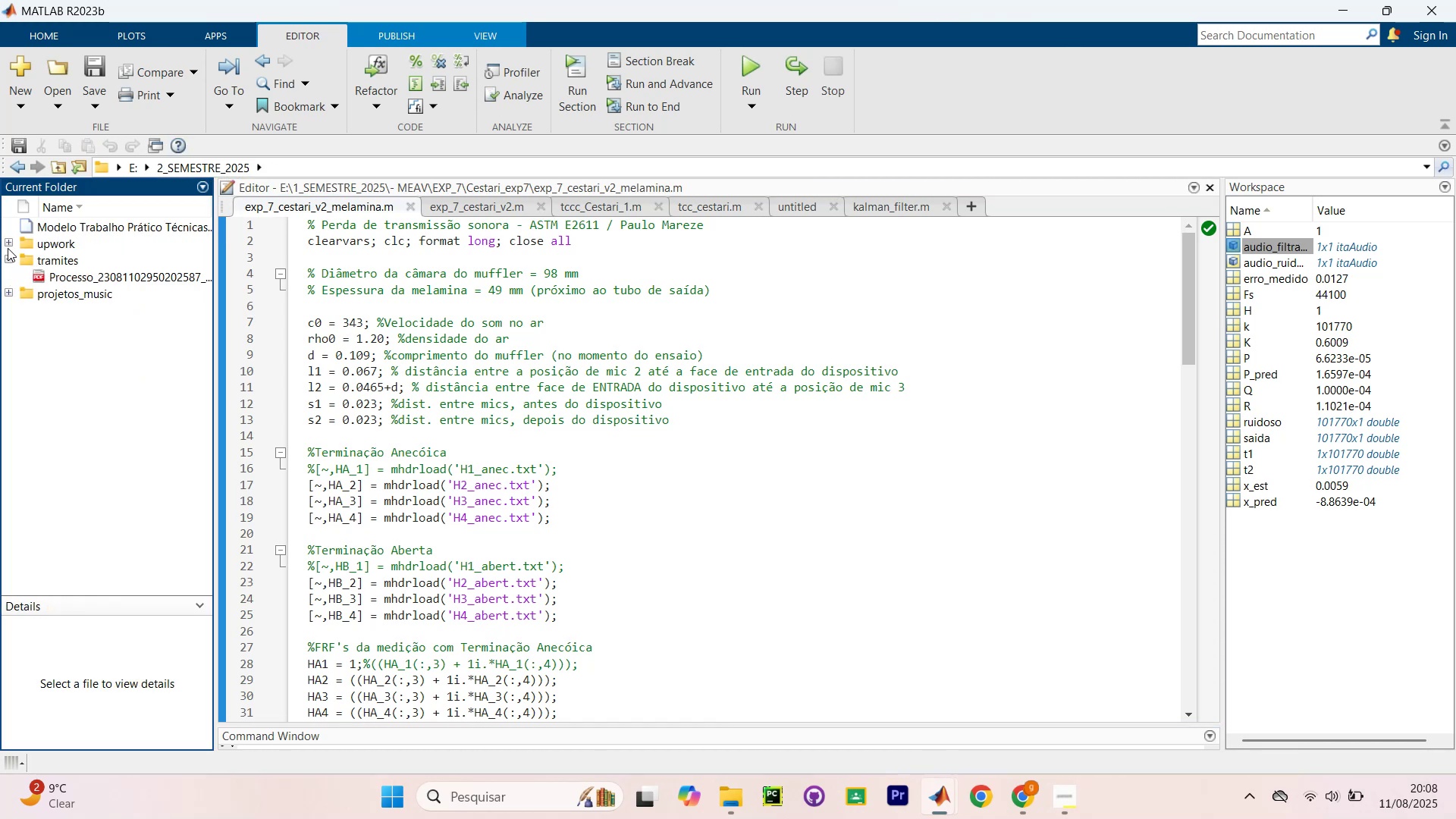 
left_click([7, 256])
 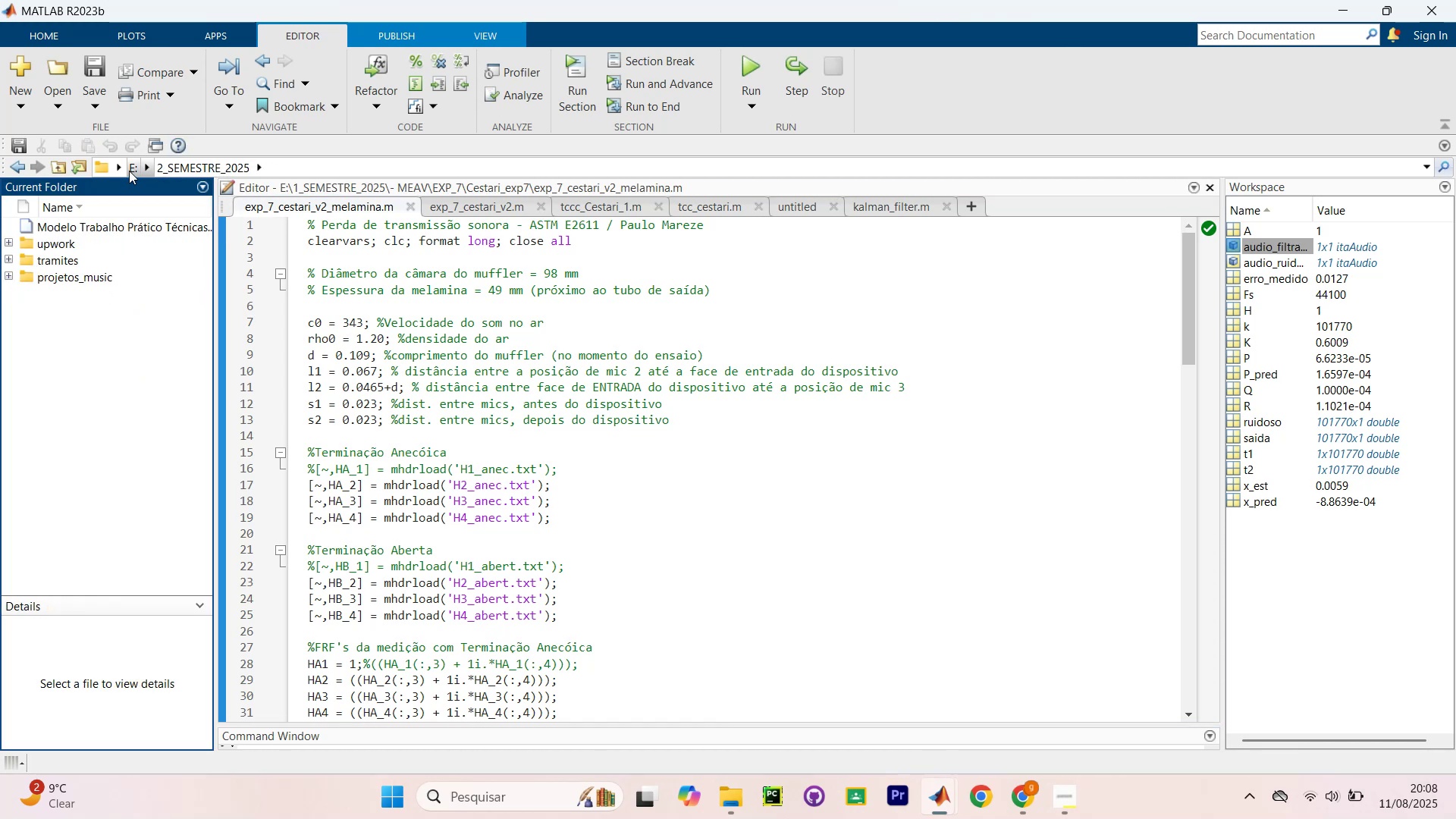 
scroll: coordinate [60, 504], scroll_direction: down, amount: 11.0
 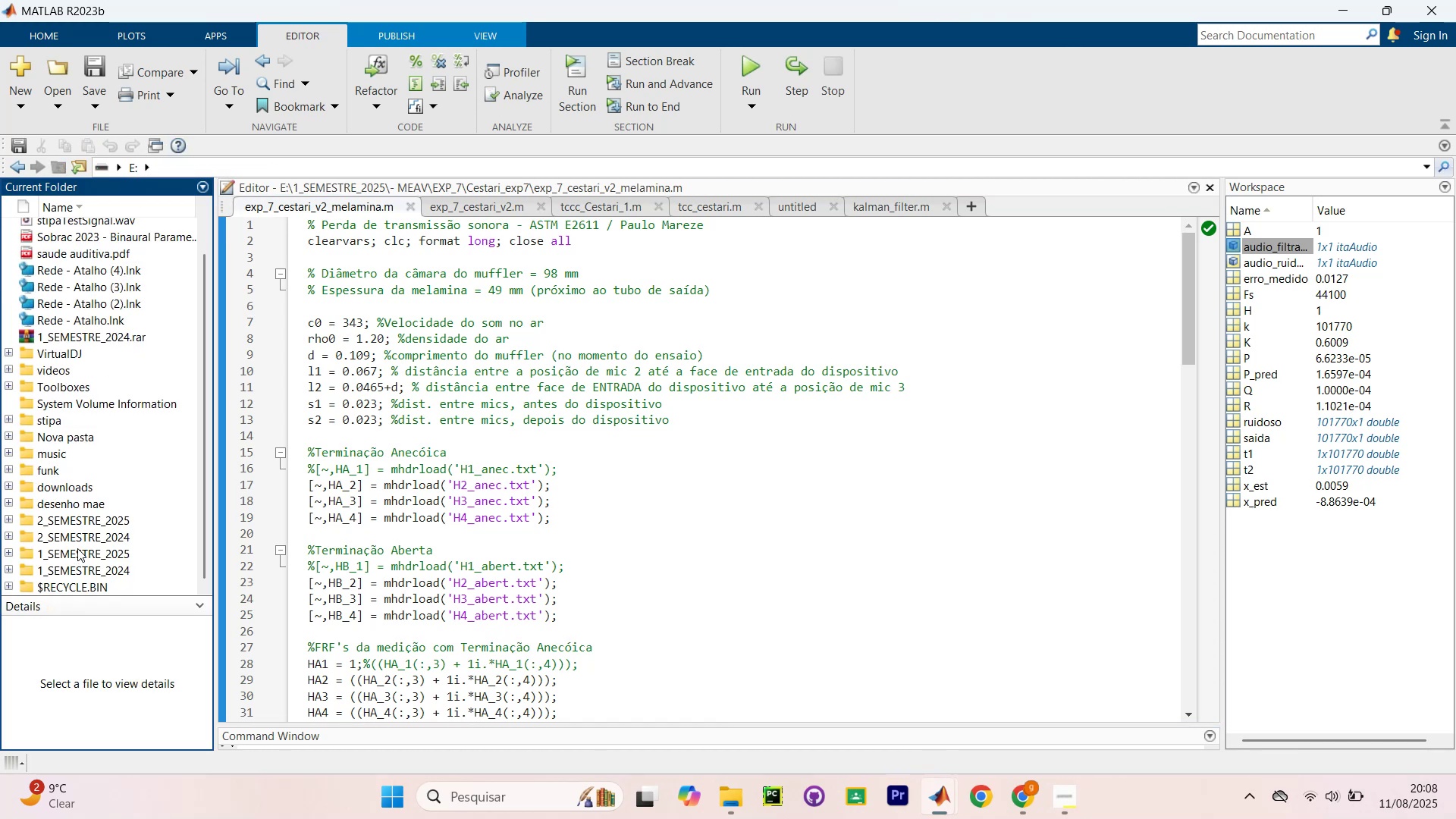 
double_click([77, 548])
 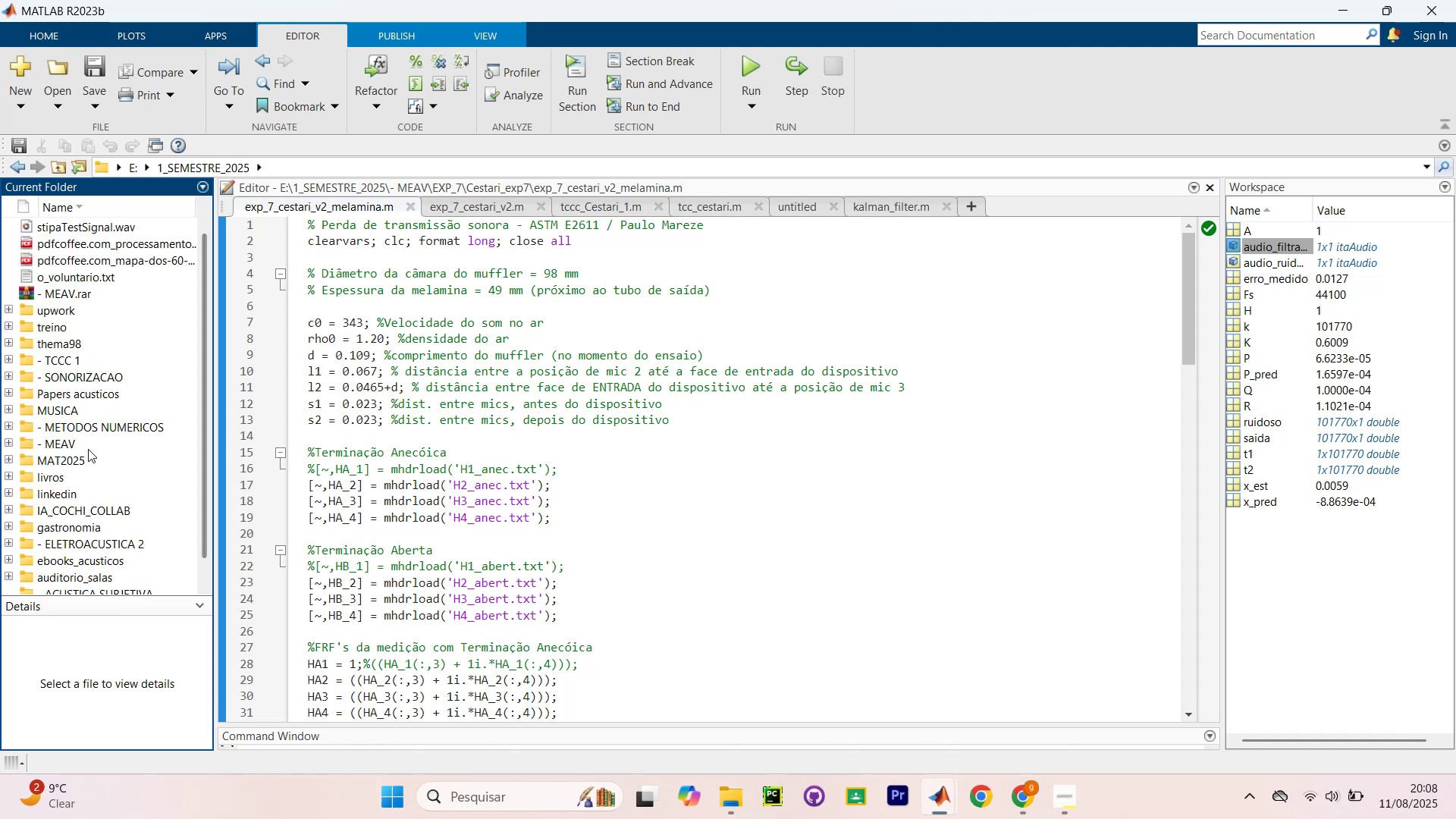 
double_click([66, 436])
 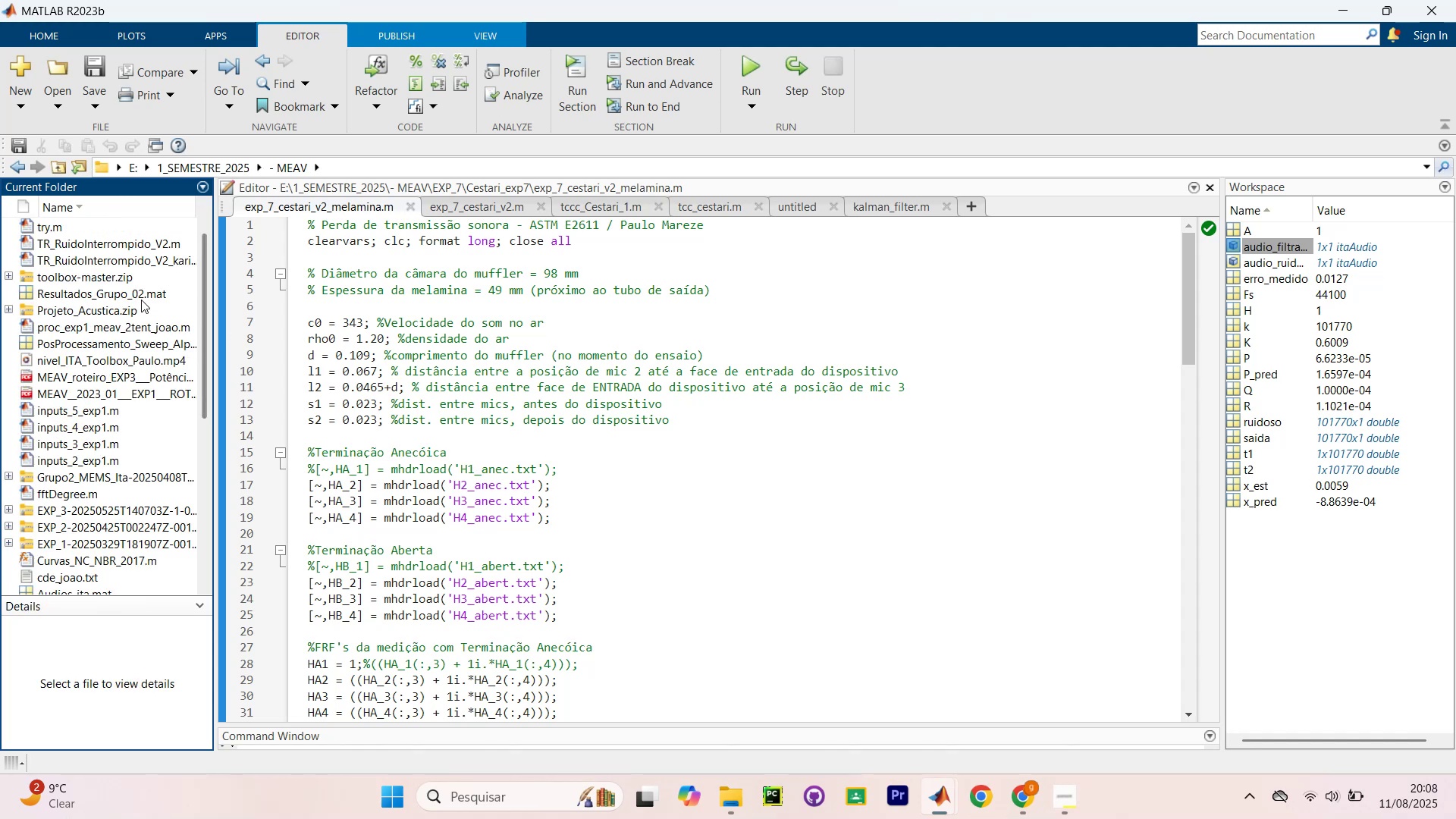 
scroll: coordinate [98, 383], scroll_direction: up, amount: 5.0
 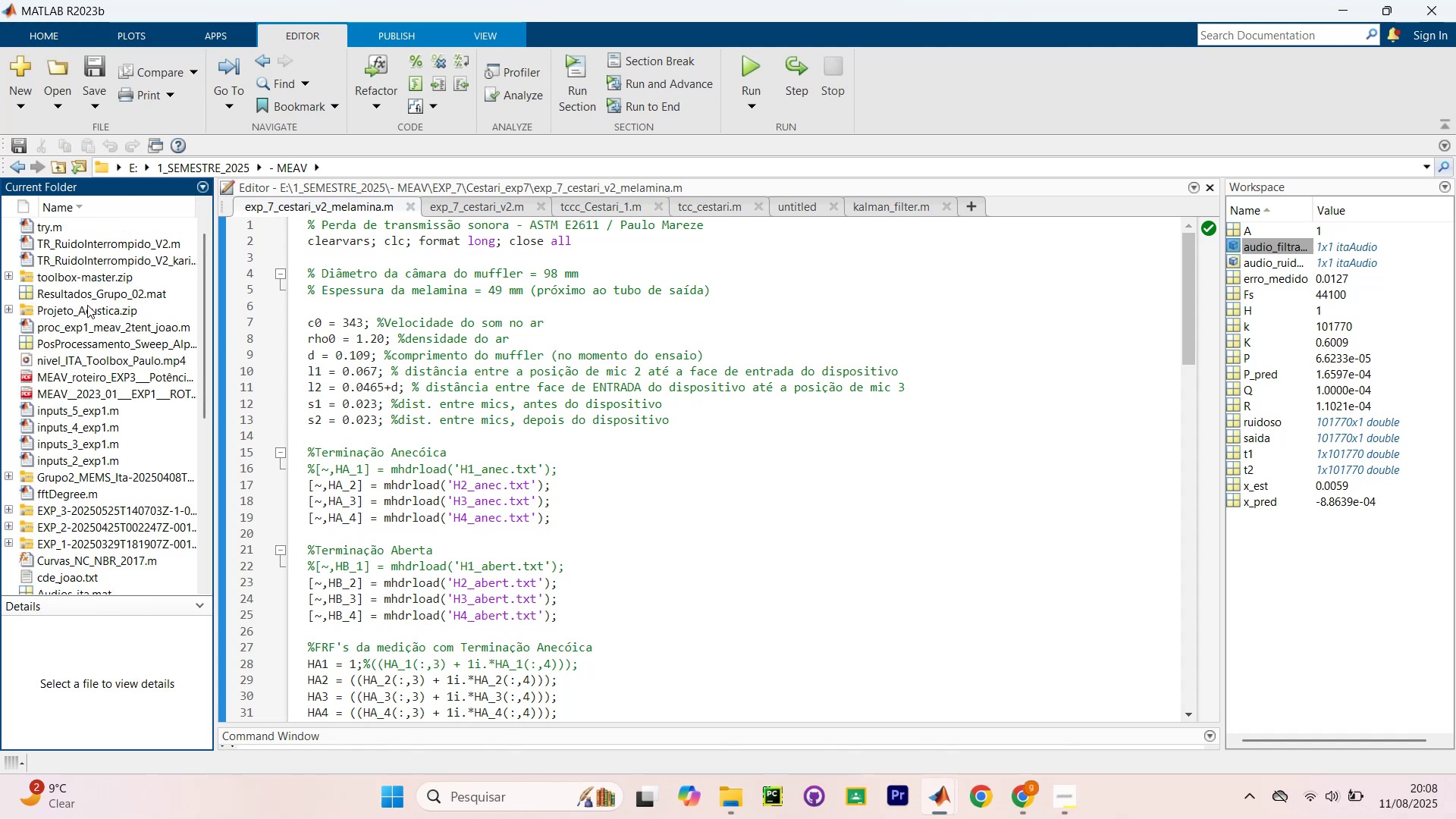 
scroll: coordinate [59, 482], scroll_direction: down, amount: 13.0
 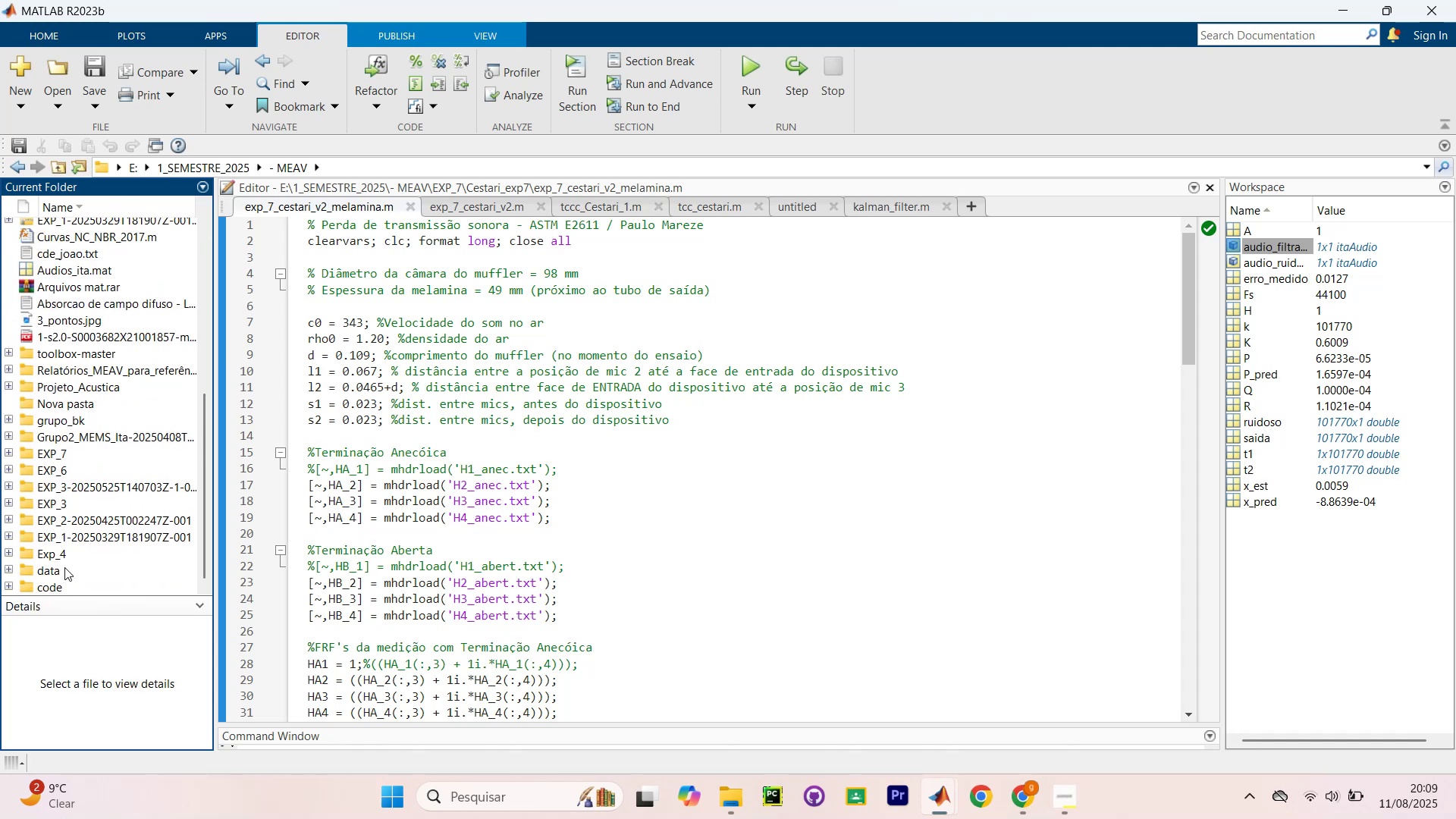 
scroll: coordinate [67, 466], scroll_direction: up, amount: 4.0
 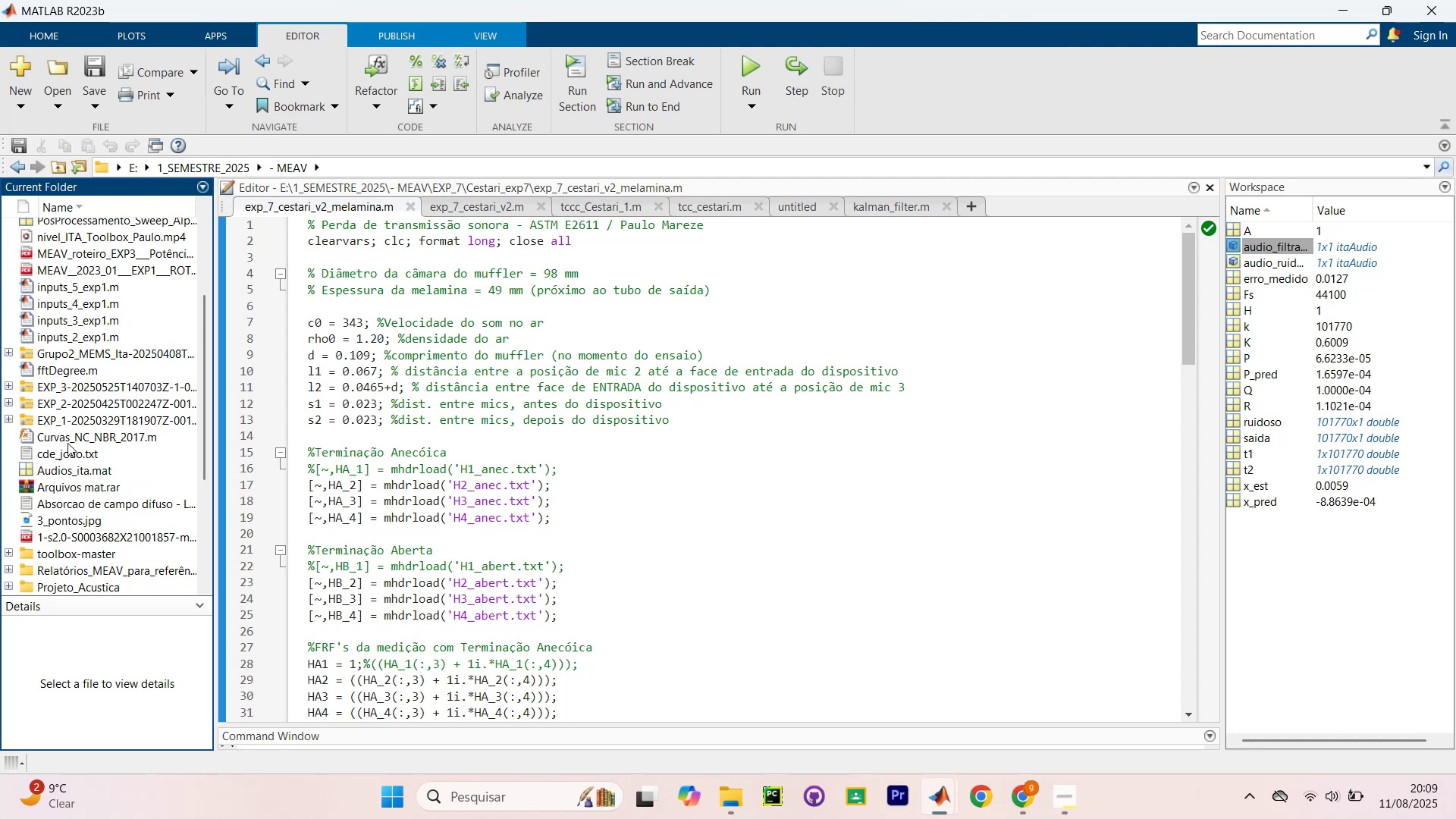 
scroll: coordinate [61, 400], scroll_direction: down, amount: 2.0
 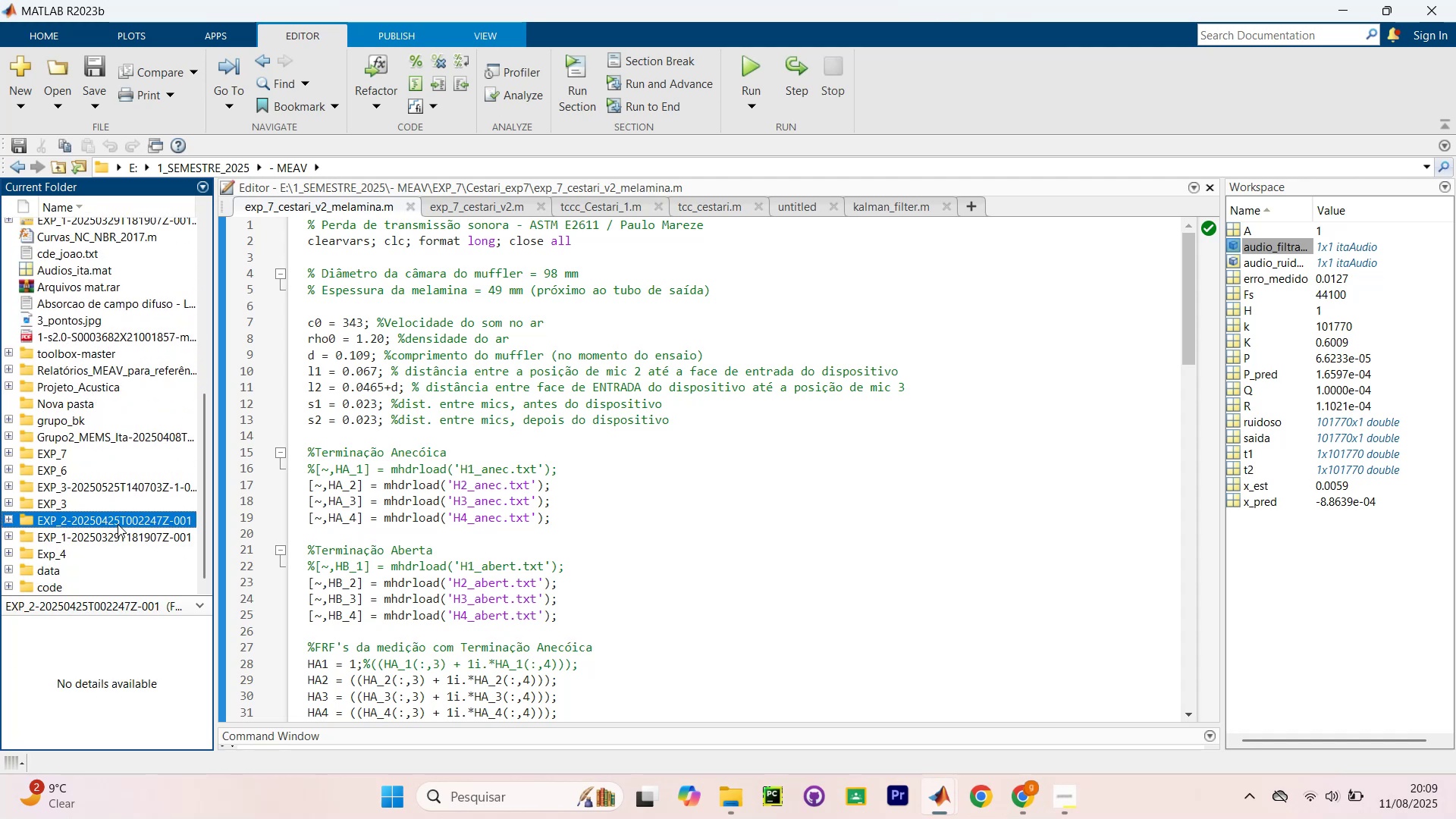 
double_click([56, 522])
 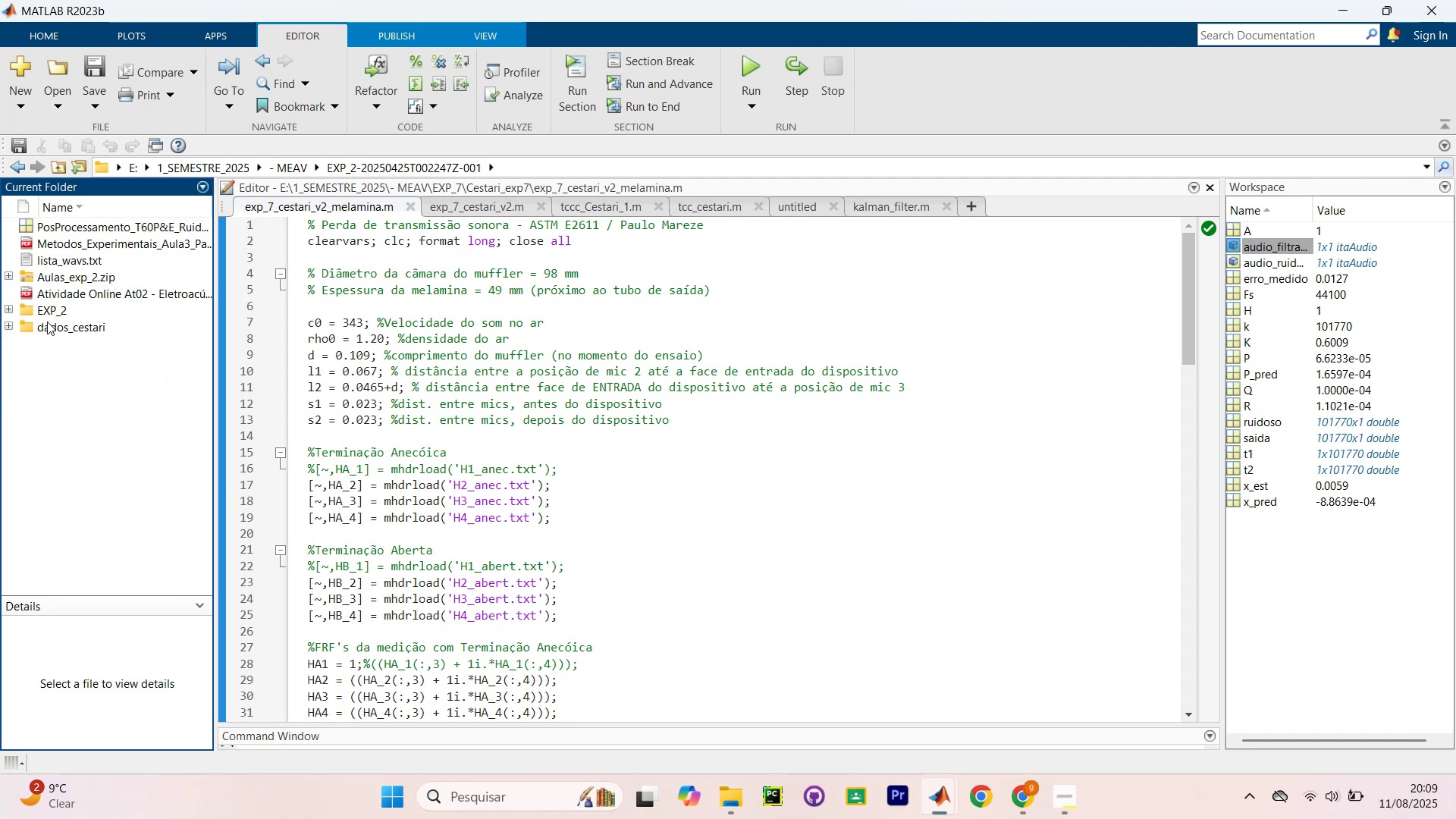 
double_click([46, 309])
 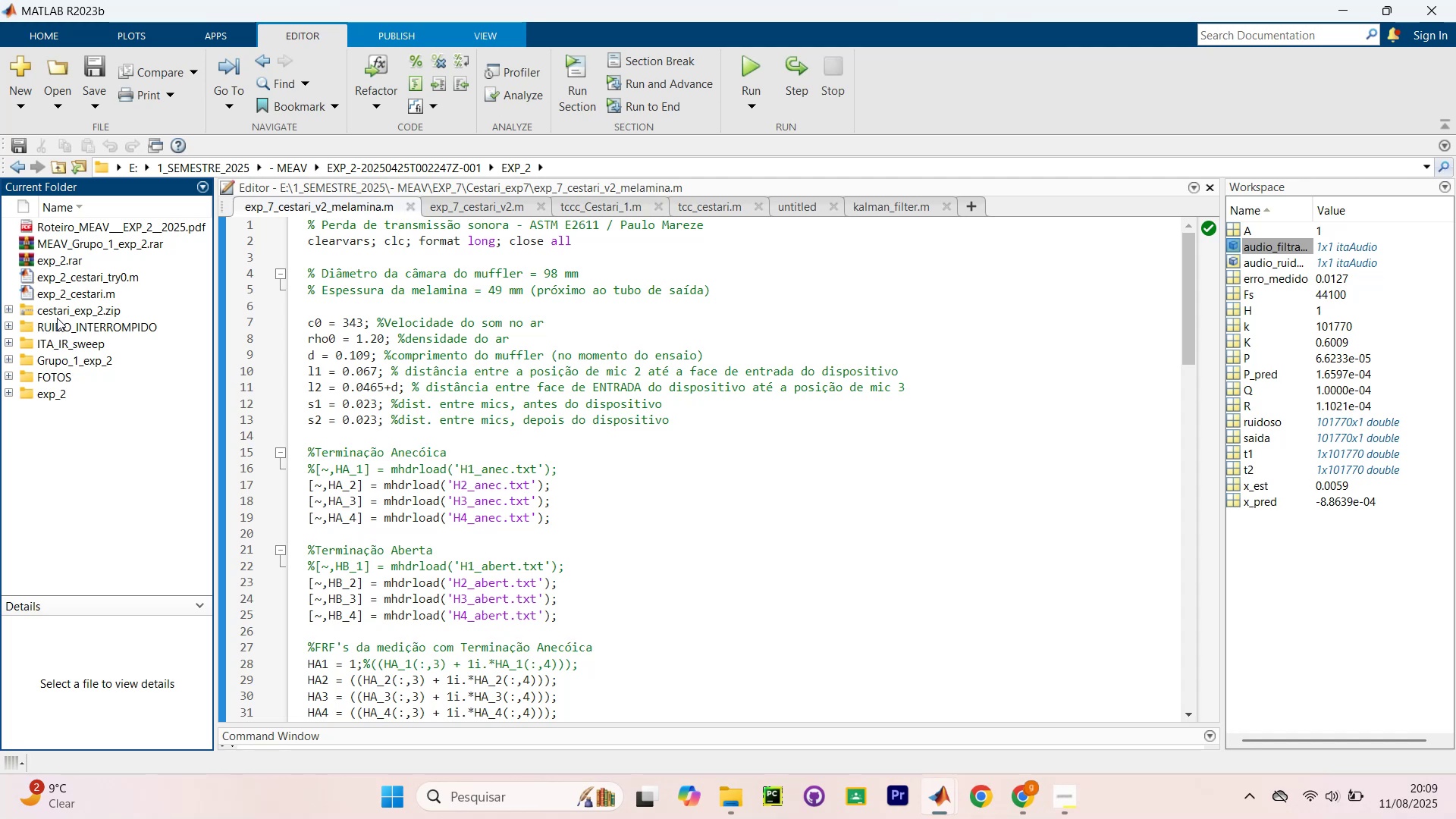 
wait(5.83)
 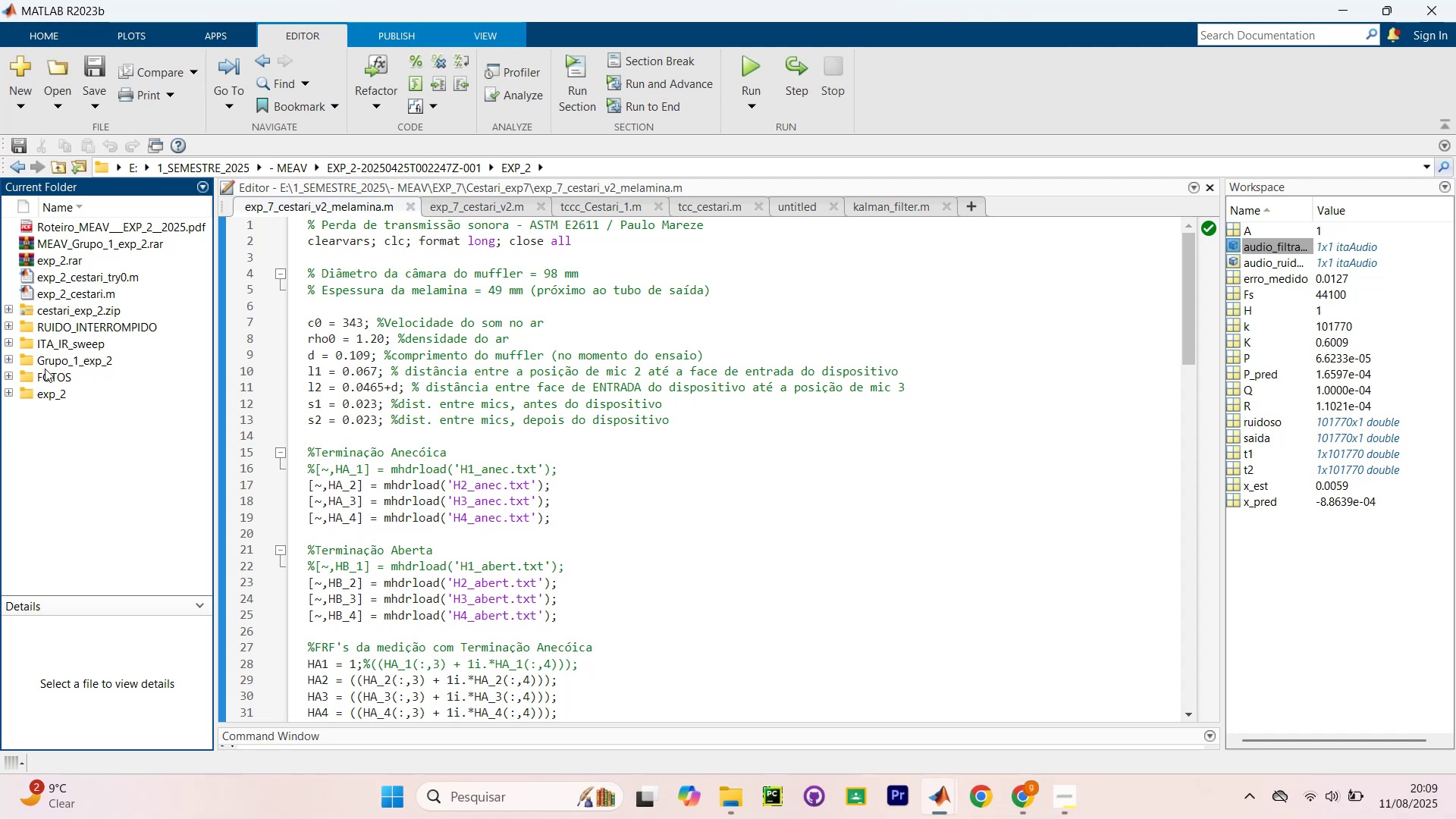 
double_click([67, 365])
 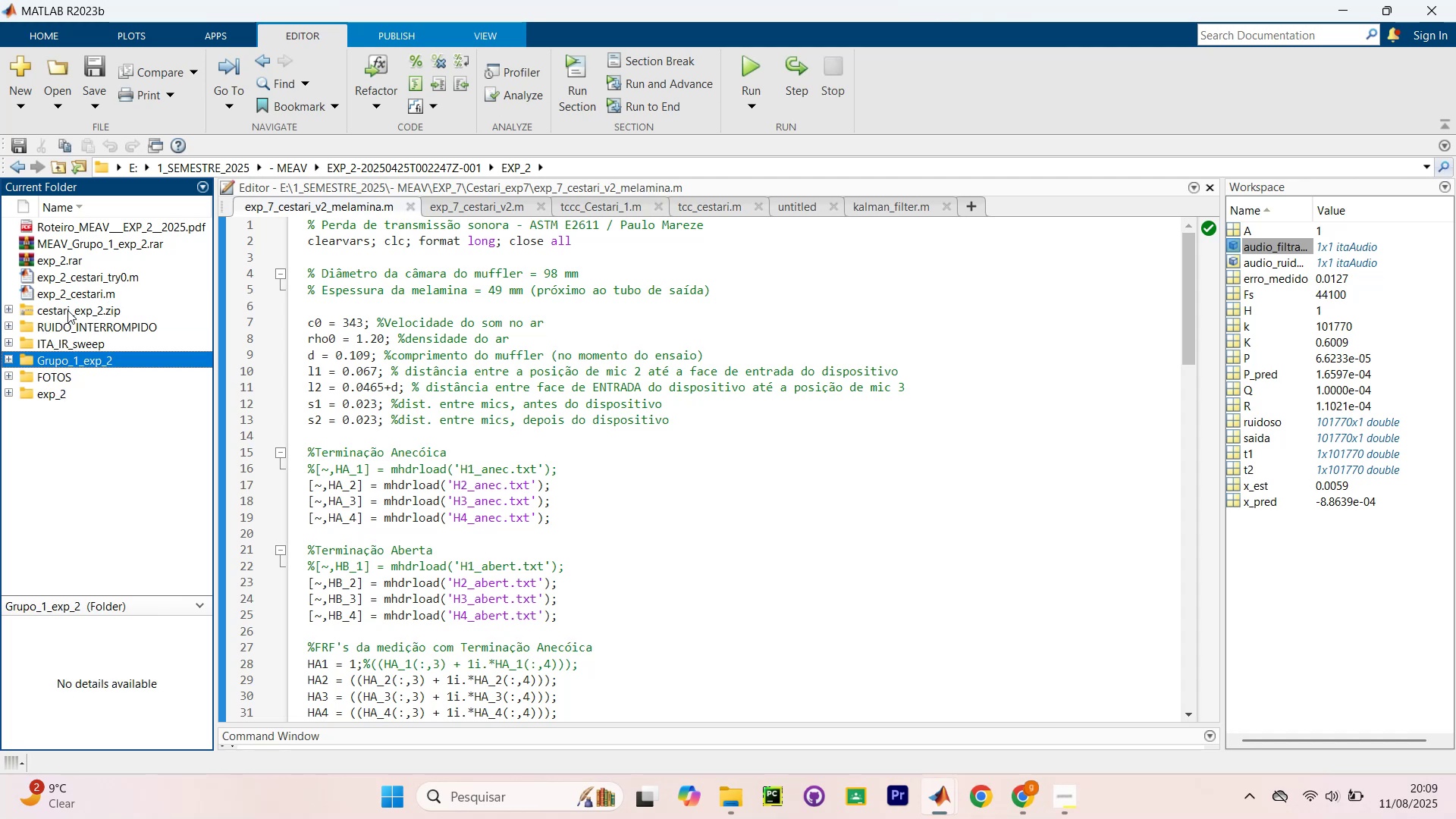 
scroll: coordinate [78, 273], scroll_direction: up, amount: 5.0
 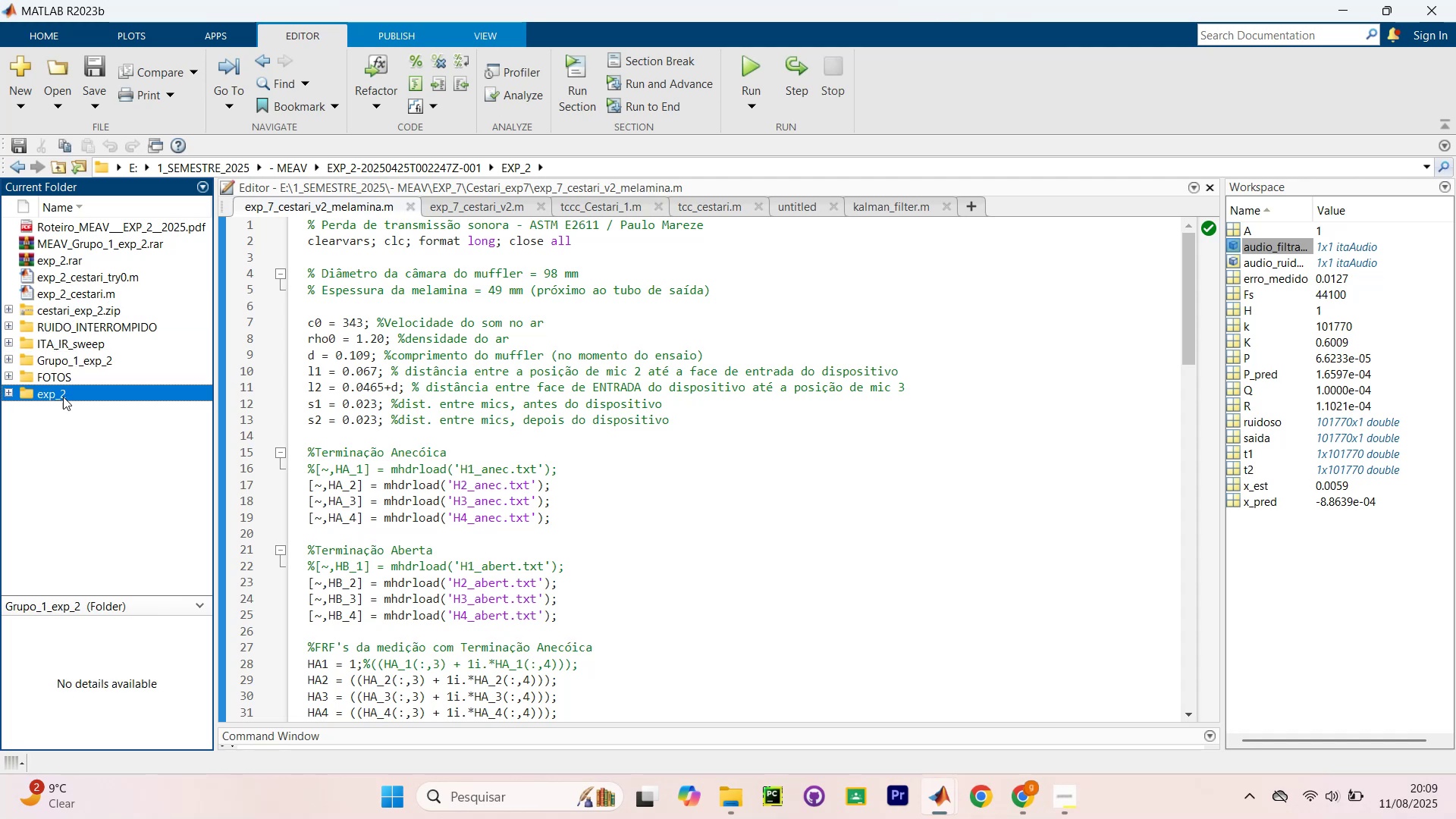 
double_click([62, 397])
 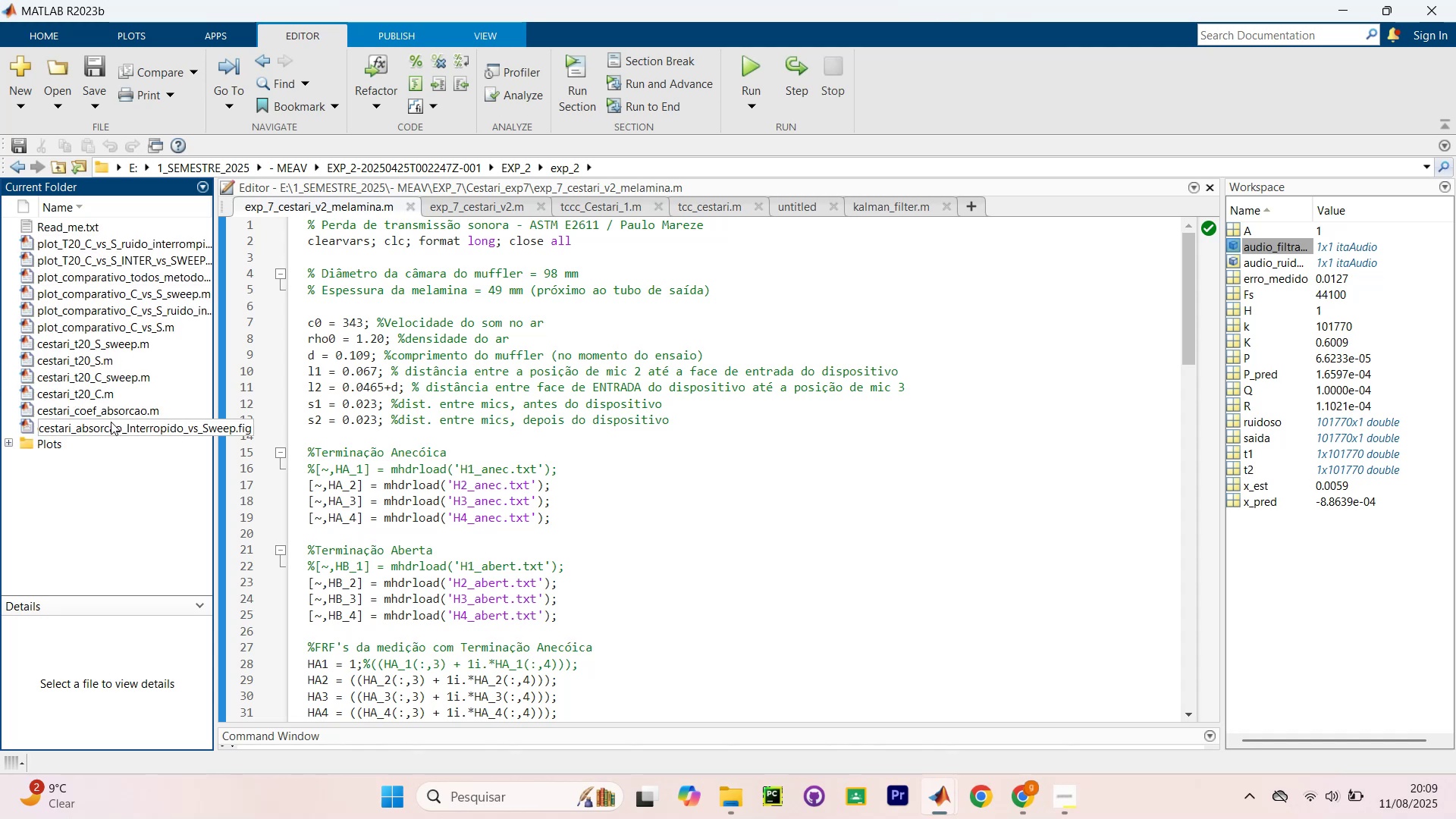 
left_click_drag(start_coordinate=[213, 292], to_coordinate=[288, 300])
 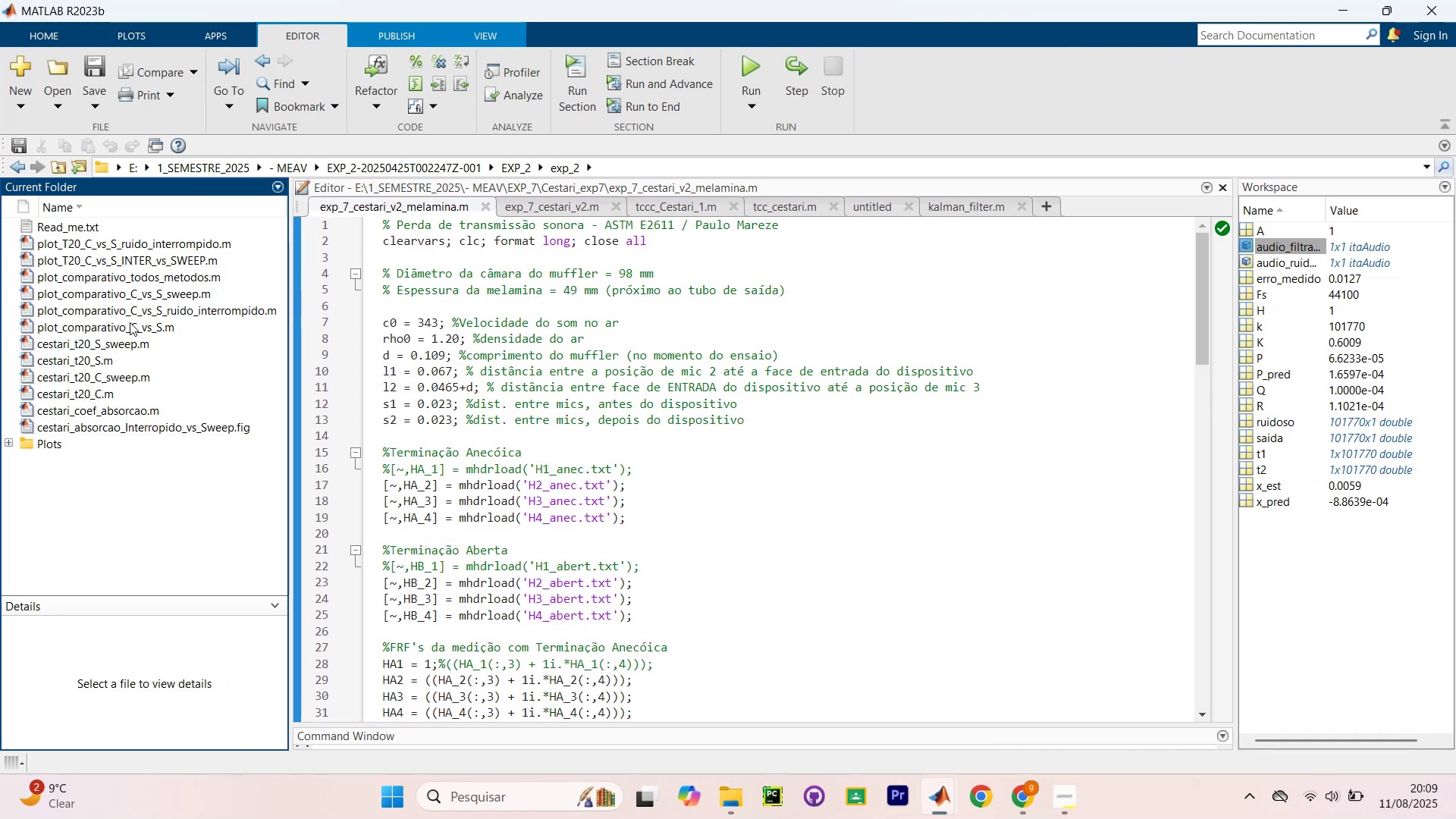 
double_click([135, 348])
 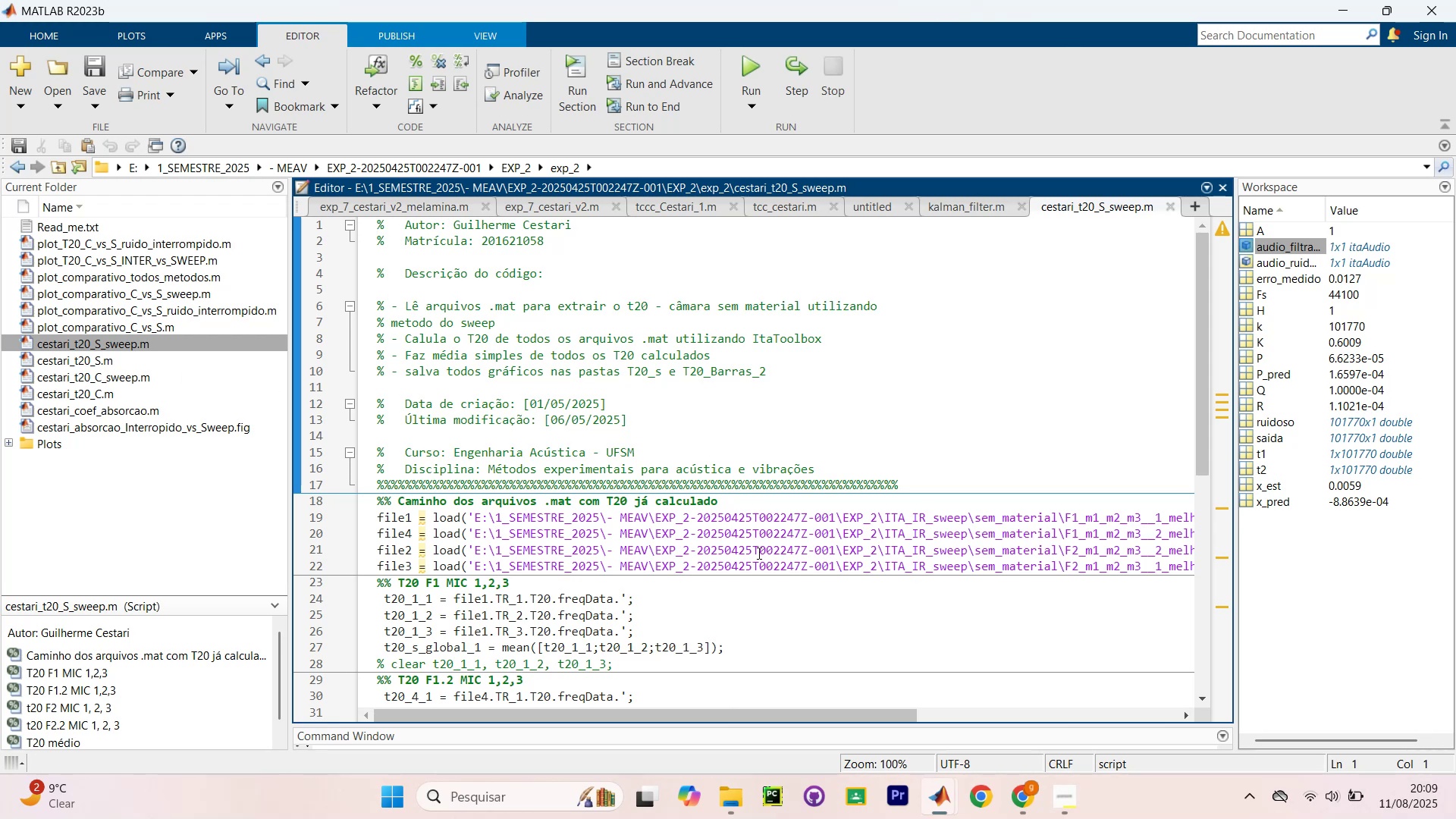 
scroll: coordinate [724, 516], scroll_direction: up, amount: 2.0
 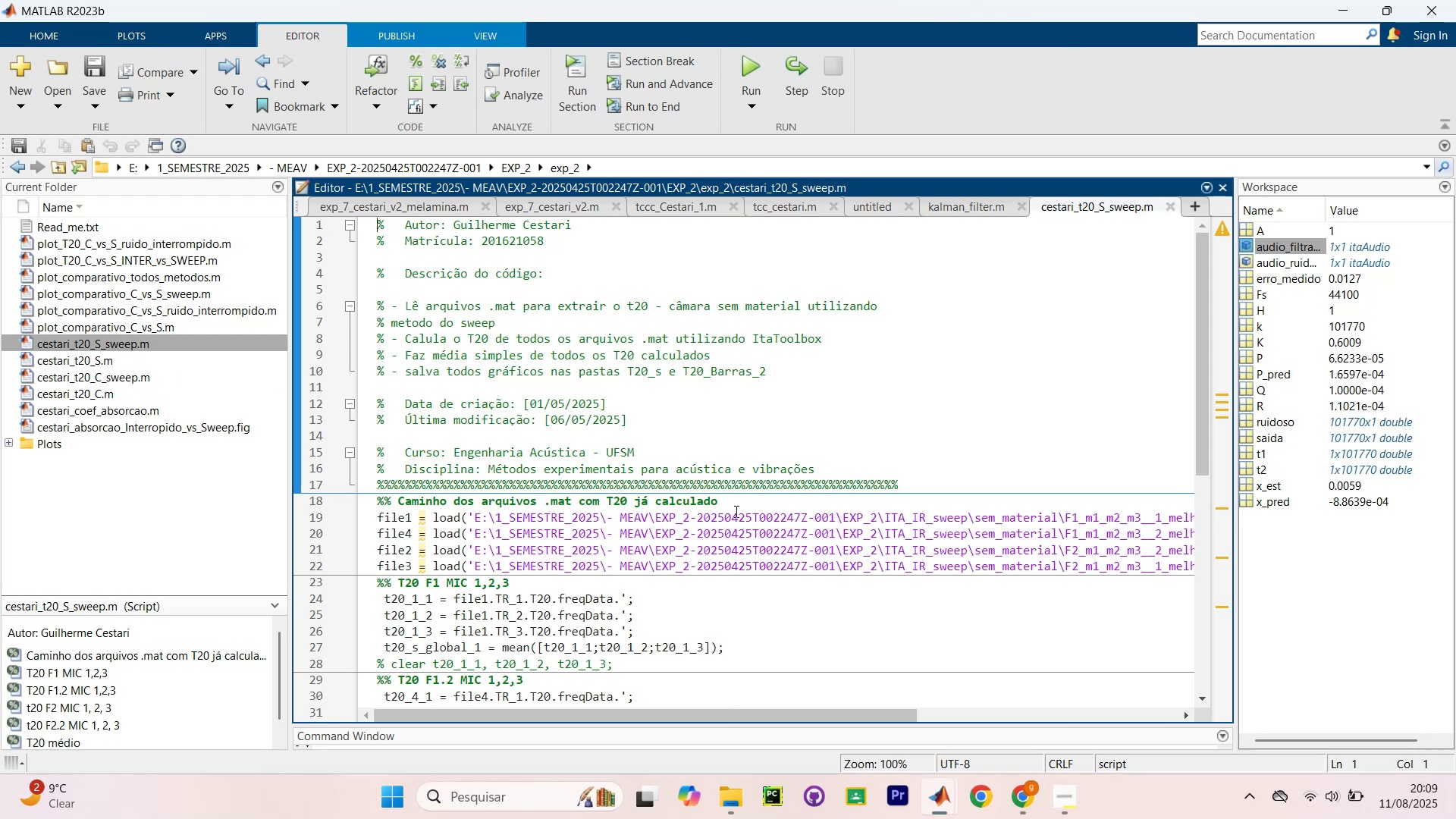 
scroll: coordinate [747, 504], scroll_direction: none, amount: 0.0
 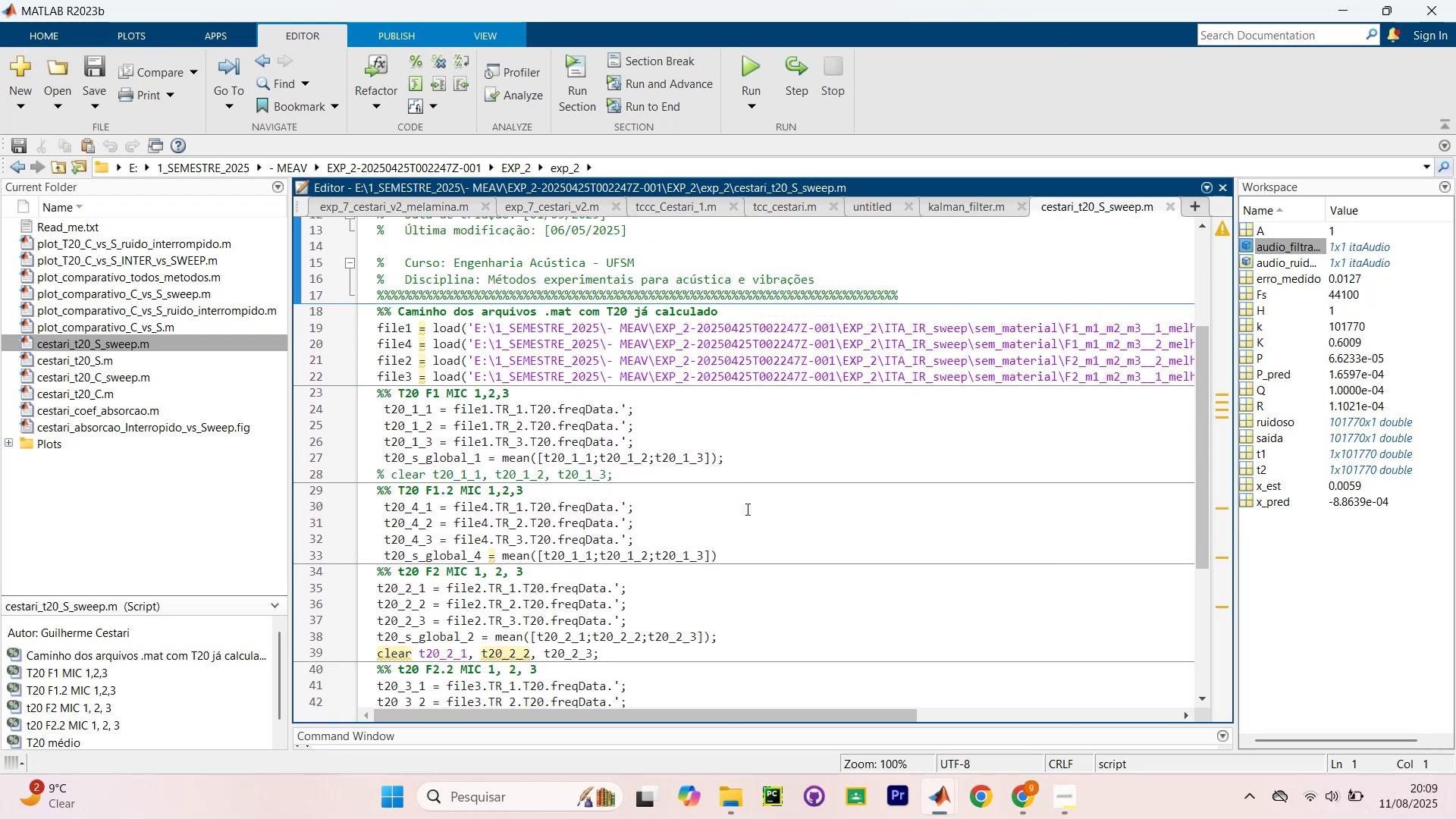 
scroll: coordinate [745, 507], scroll_direction: up, amount: 11.0
 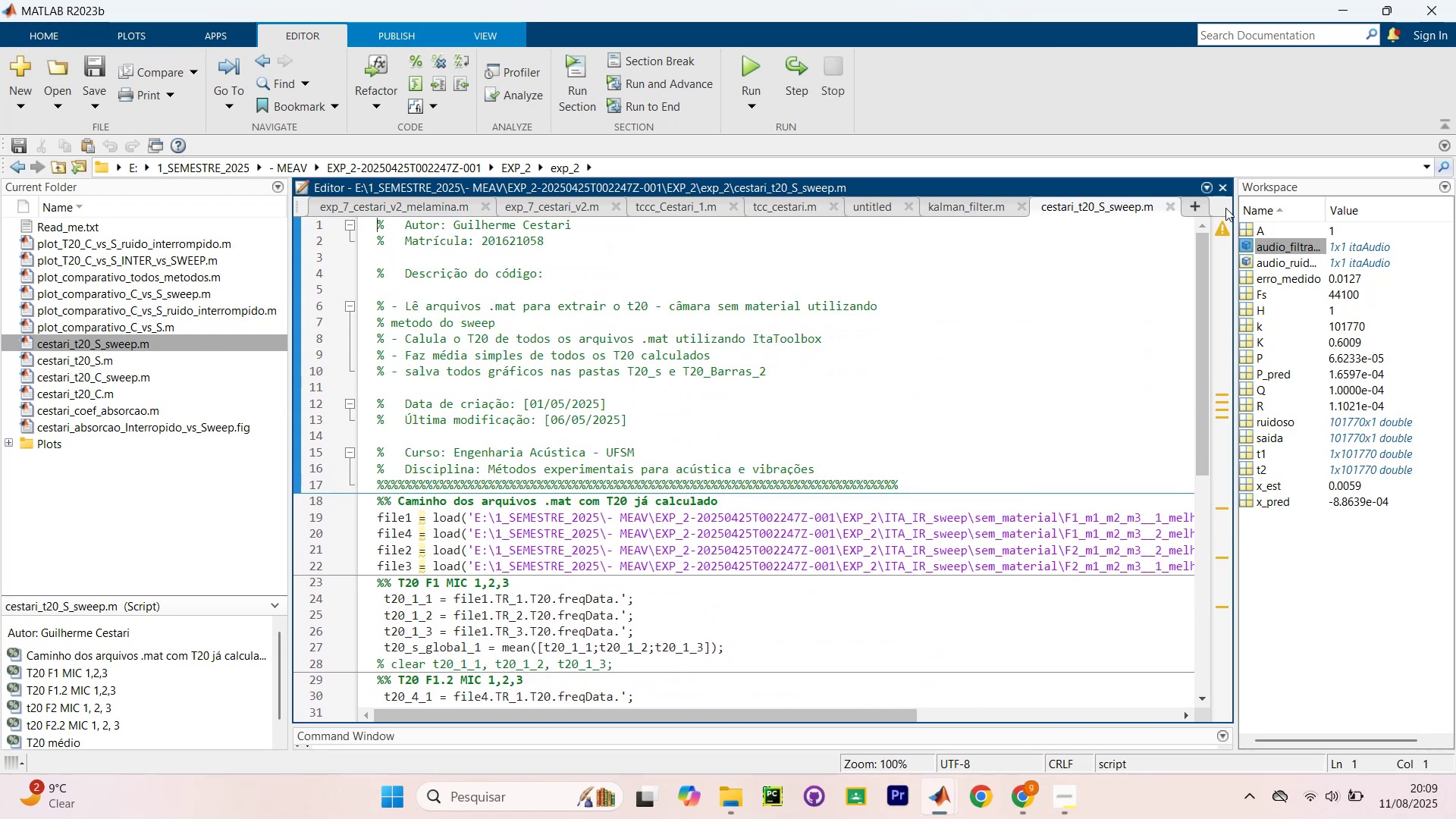 
left_click([1170, 213])
 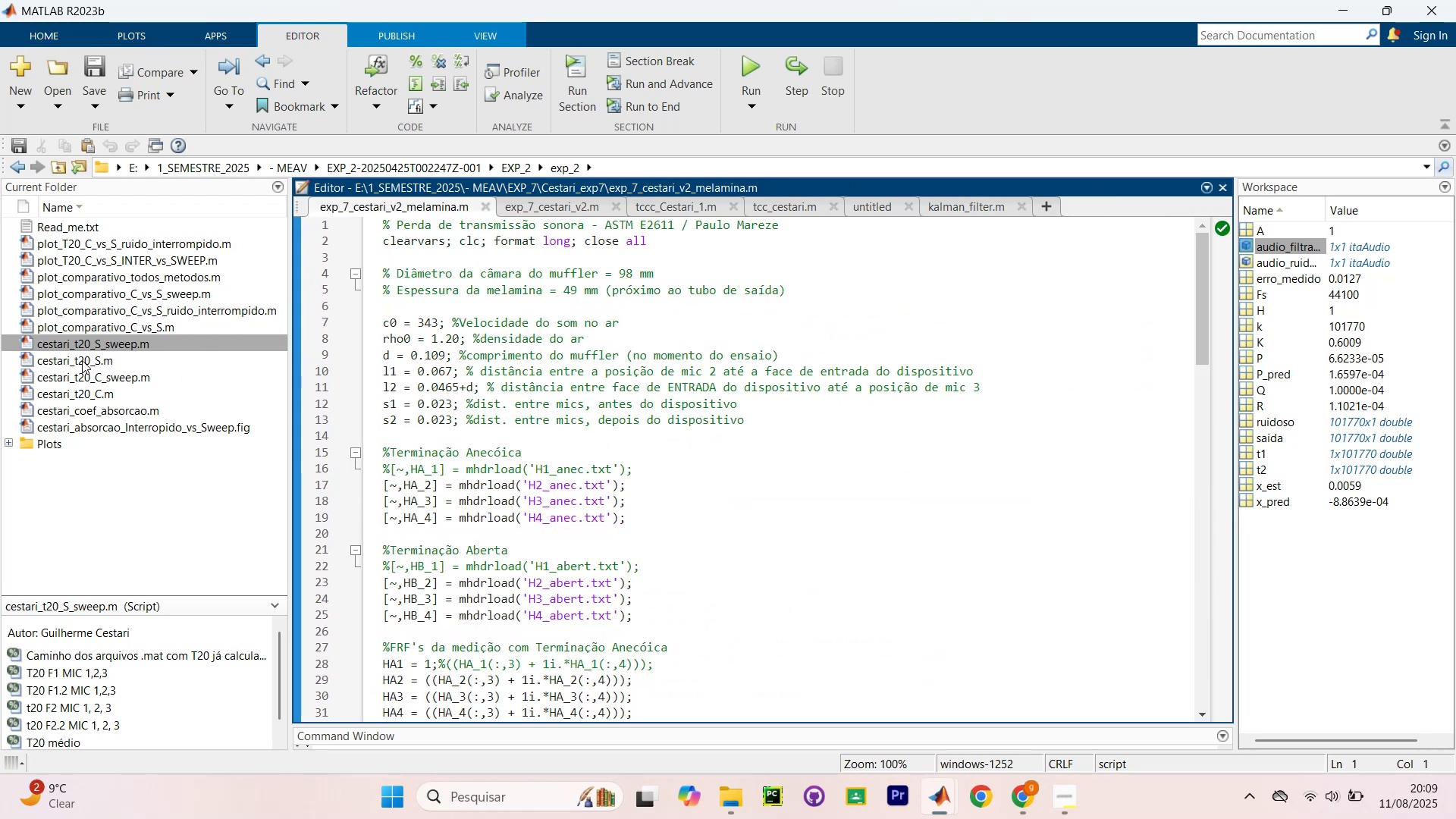 
double_click([72, 362])
 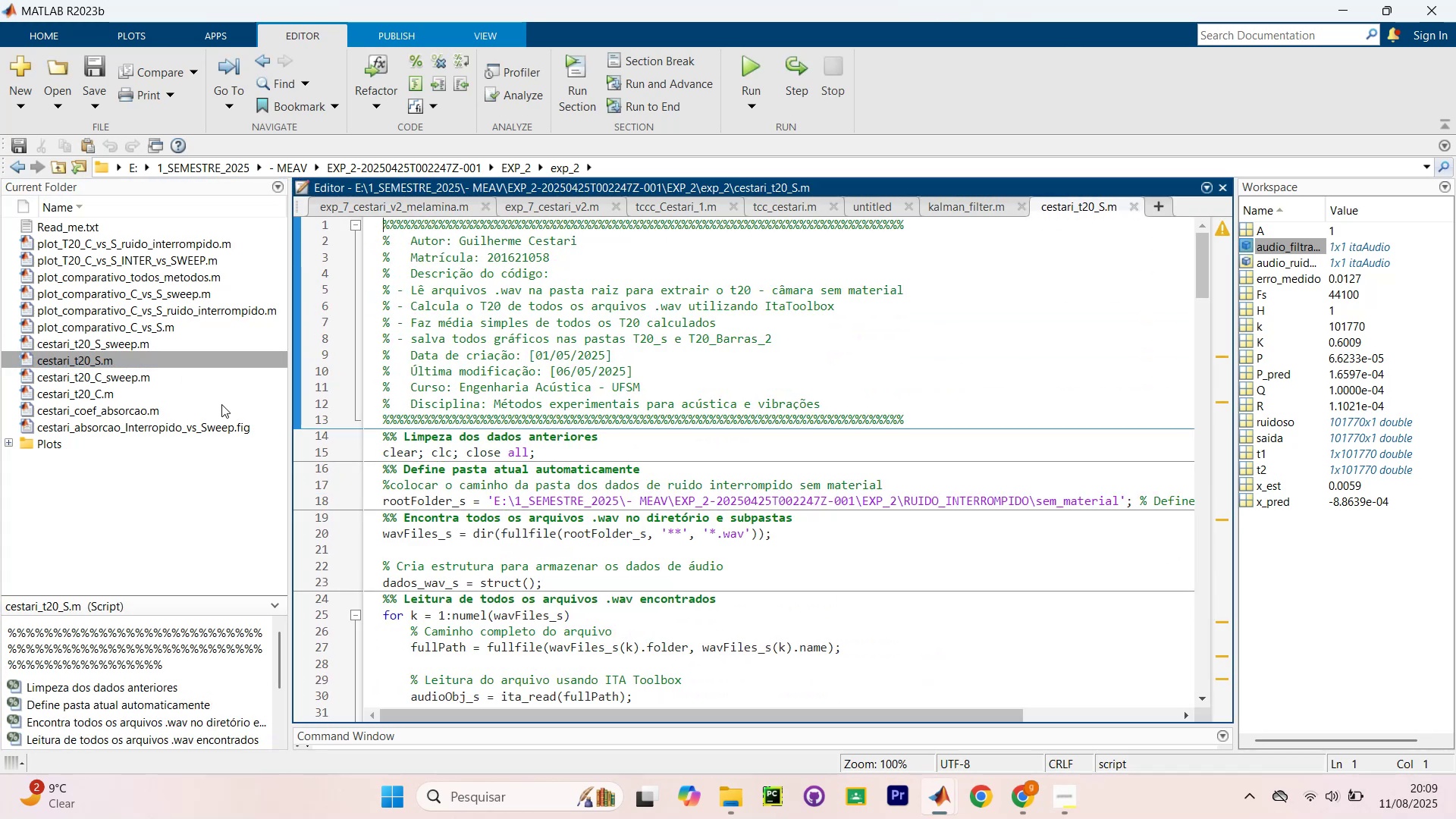 
scroll: coordinate [915, 542], scroll_direction: down, amount: 1.0
 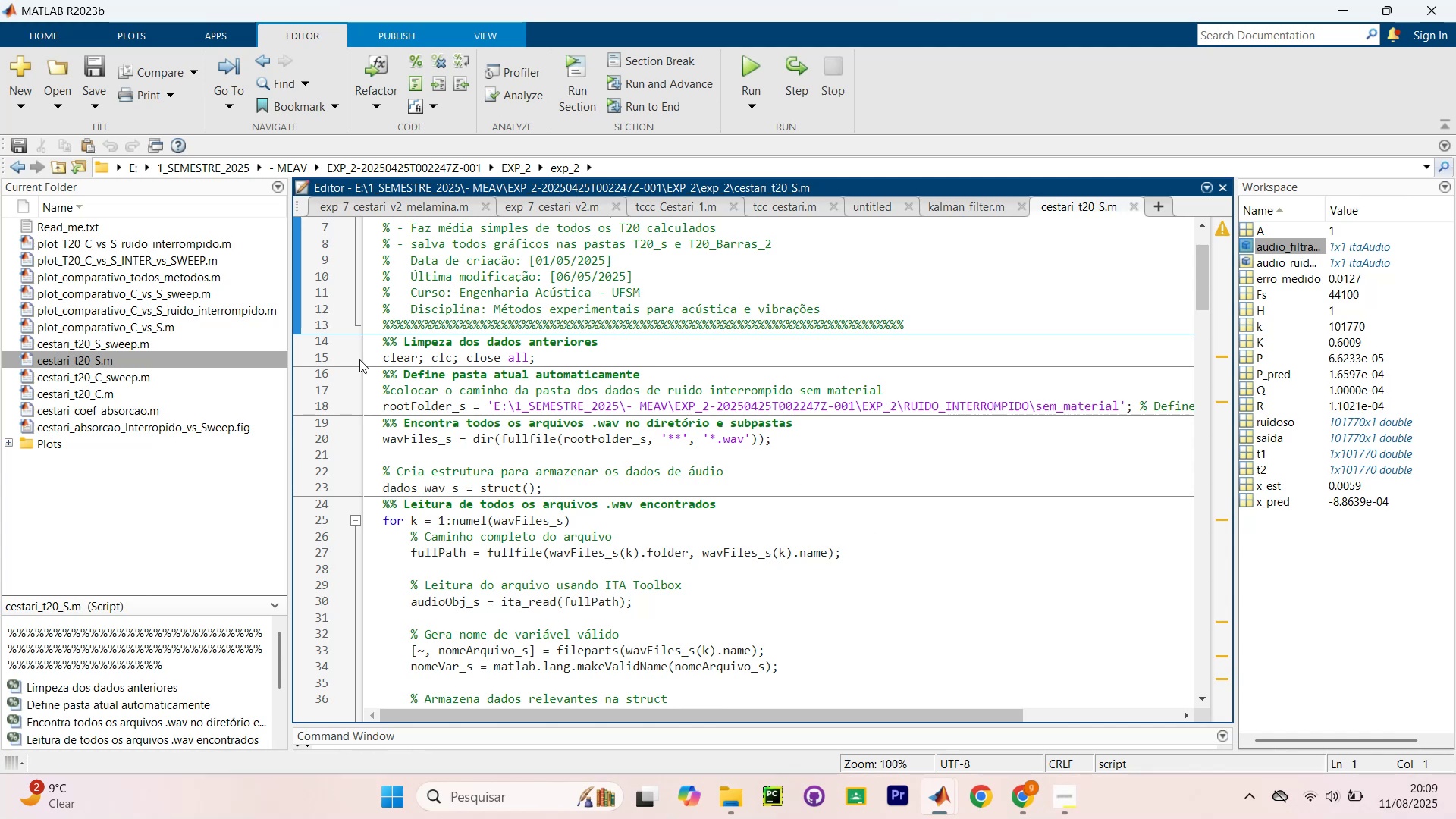 
left_click_drag(start_coordinate=[365, 367], to_coordinate=[1113, 486])
 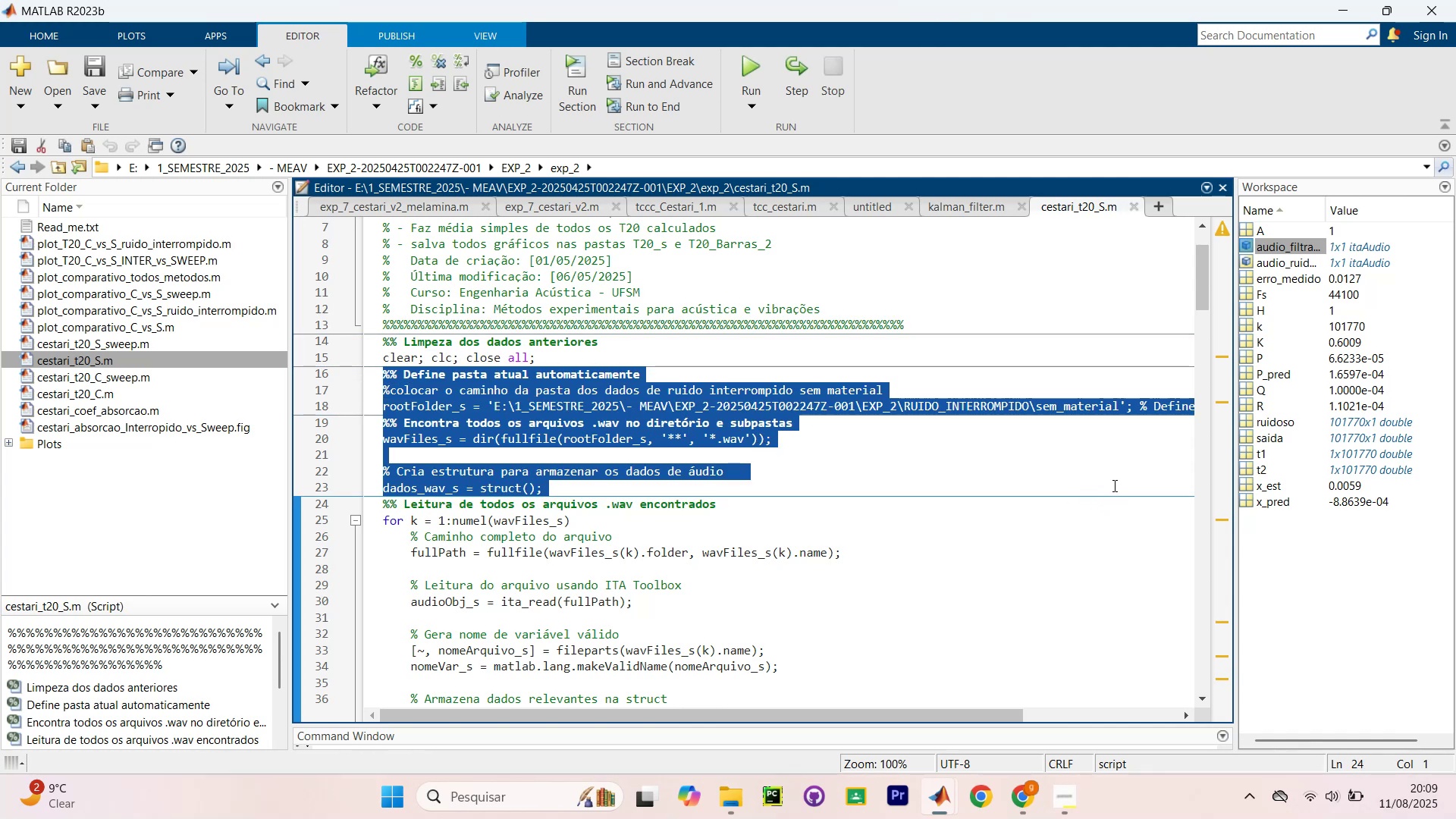 
key(Control+C)
 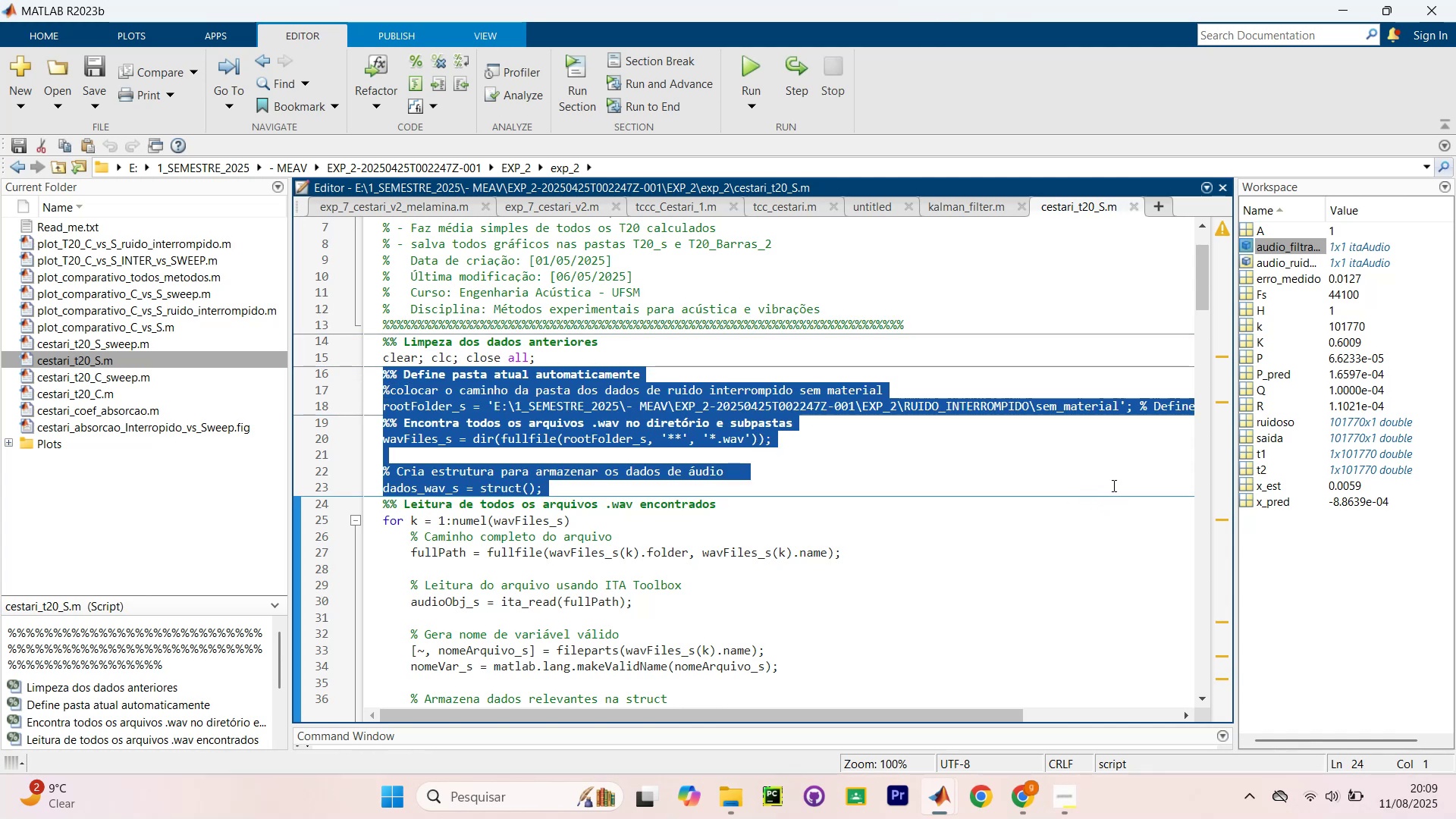 
key(Control+C)
 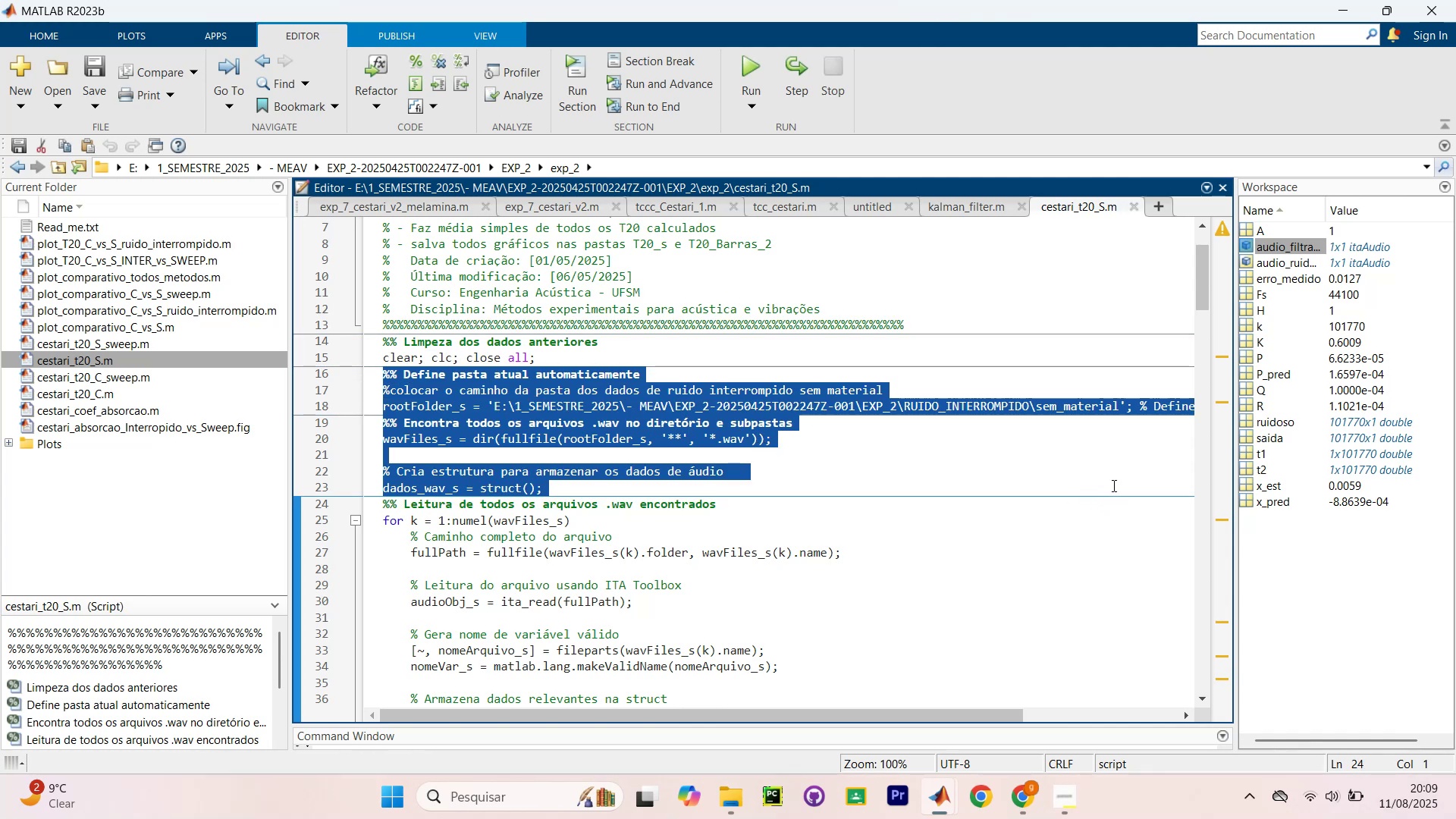 
key(Control+C)
 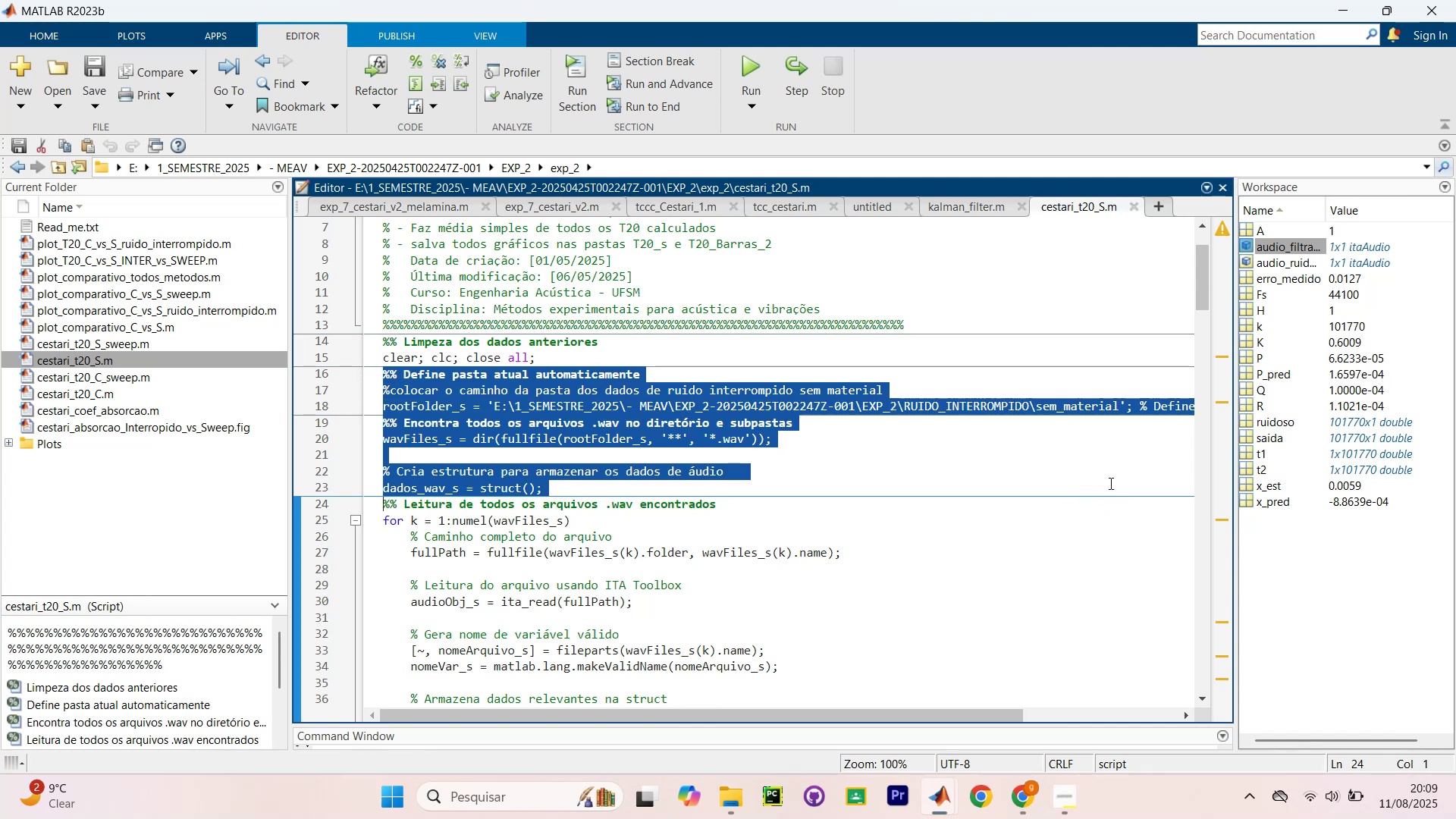 
key(Control+C)
 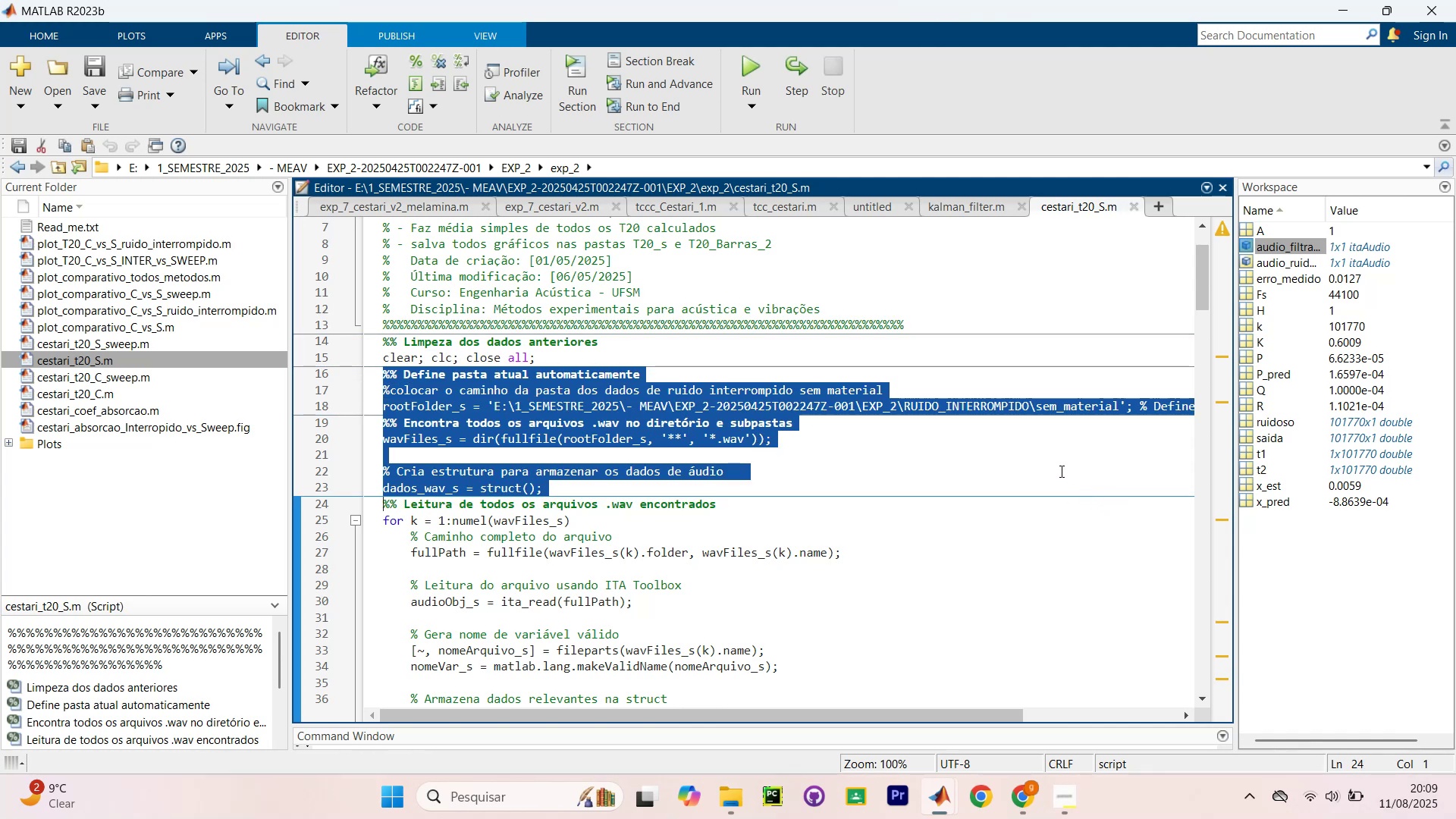 
key(Control+C)
 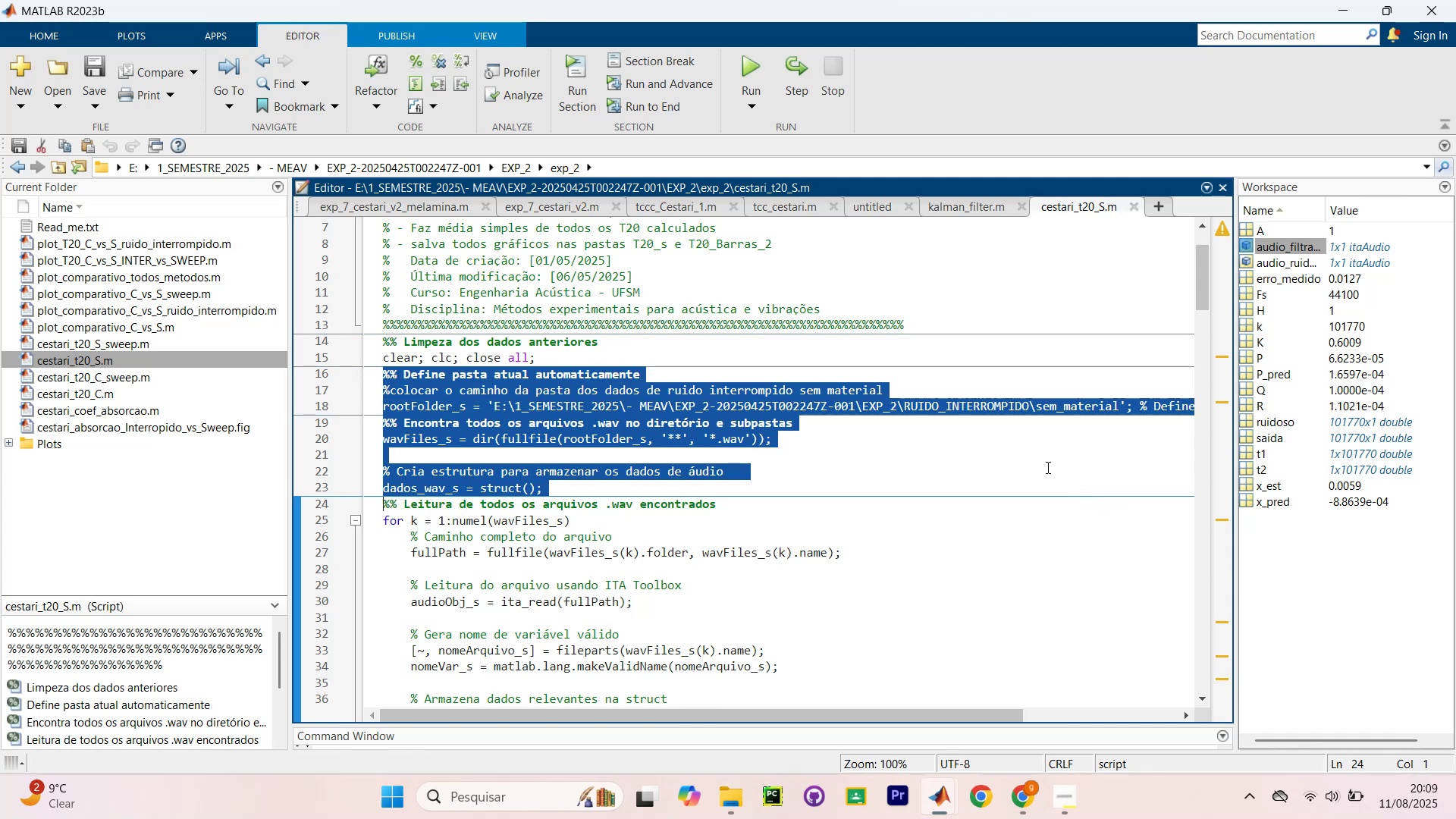 
scroll: coordinate [964, 460], scroll_direction: down, amount: 2.0
 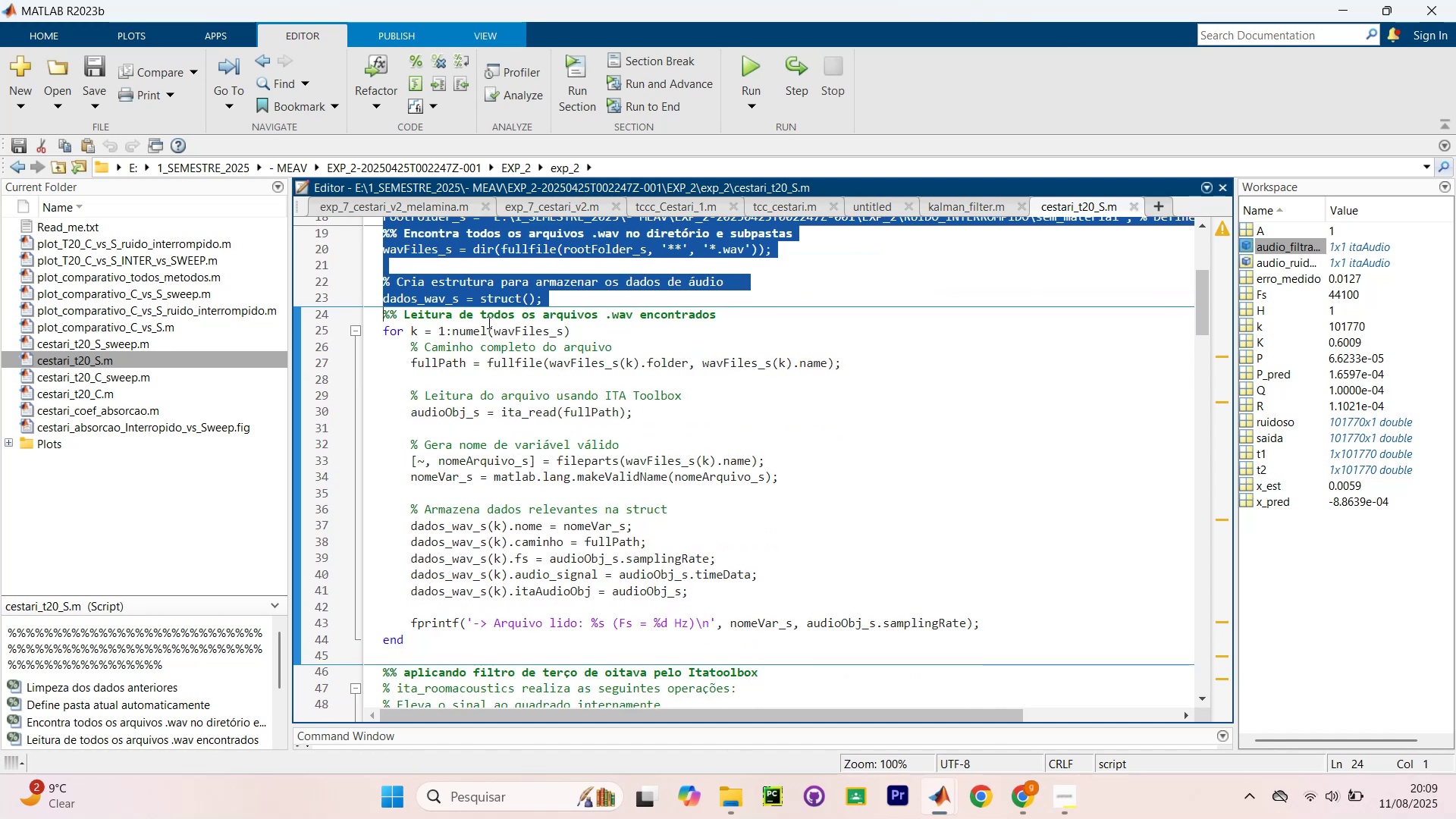 
left_click([858, 457])
 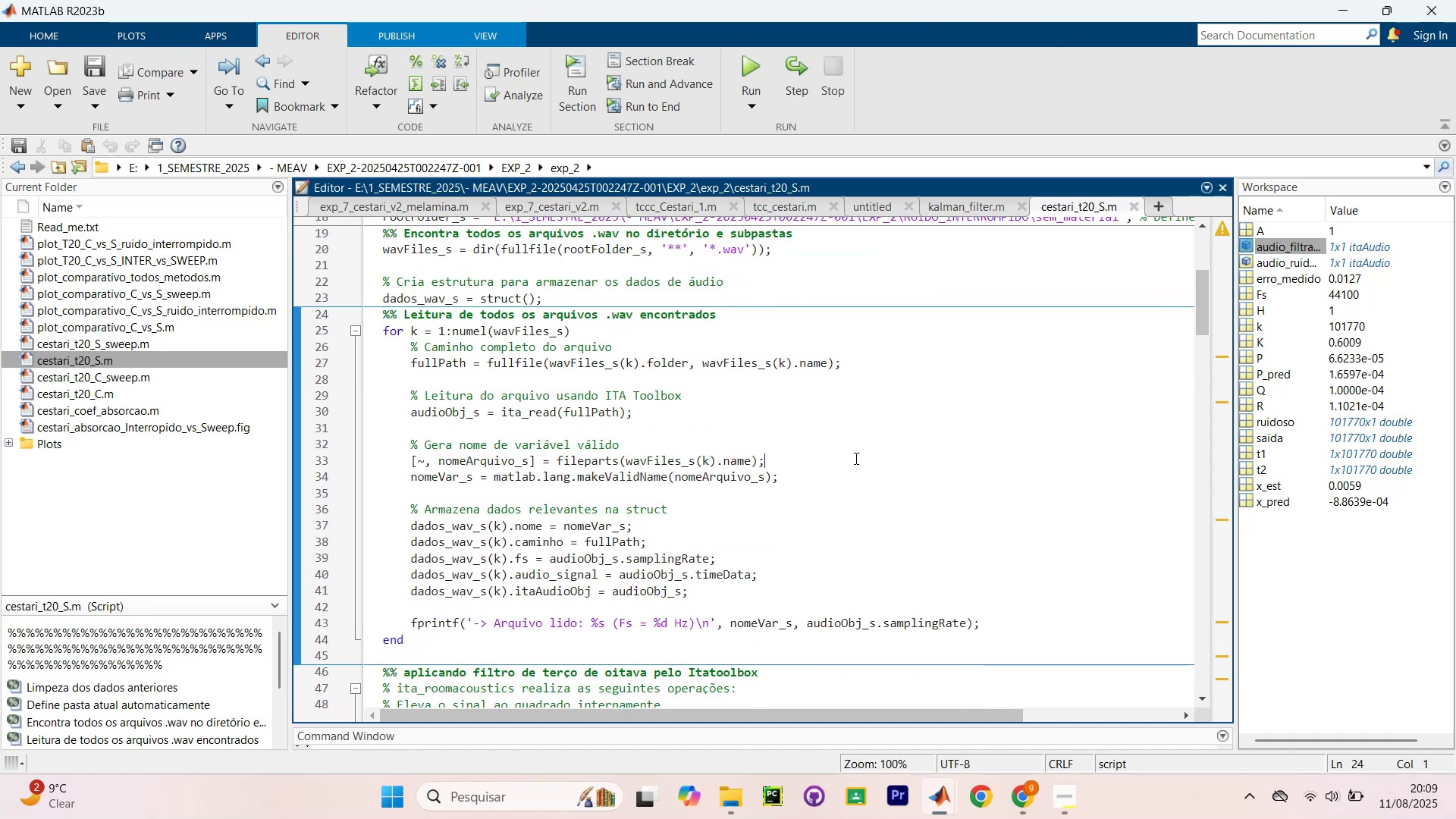 
scroll: coordinate [722, 462], scroll_direction: up, amount: 2.0
 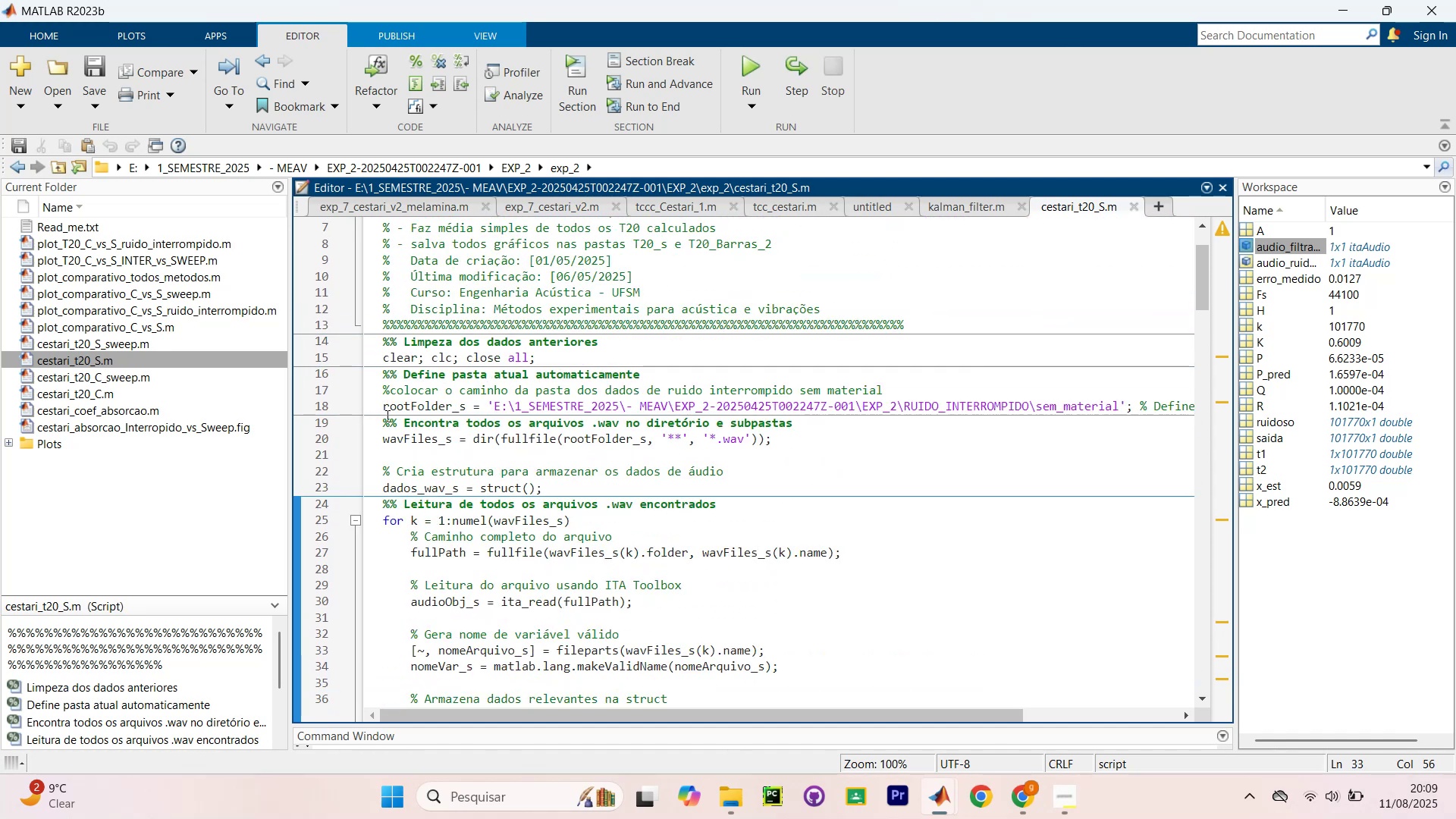 
left_click_drag(start_coordinate=[375, 425], to_coordinate=[1119, 547])
 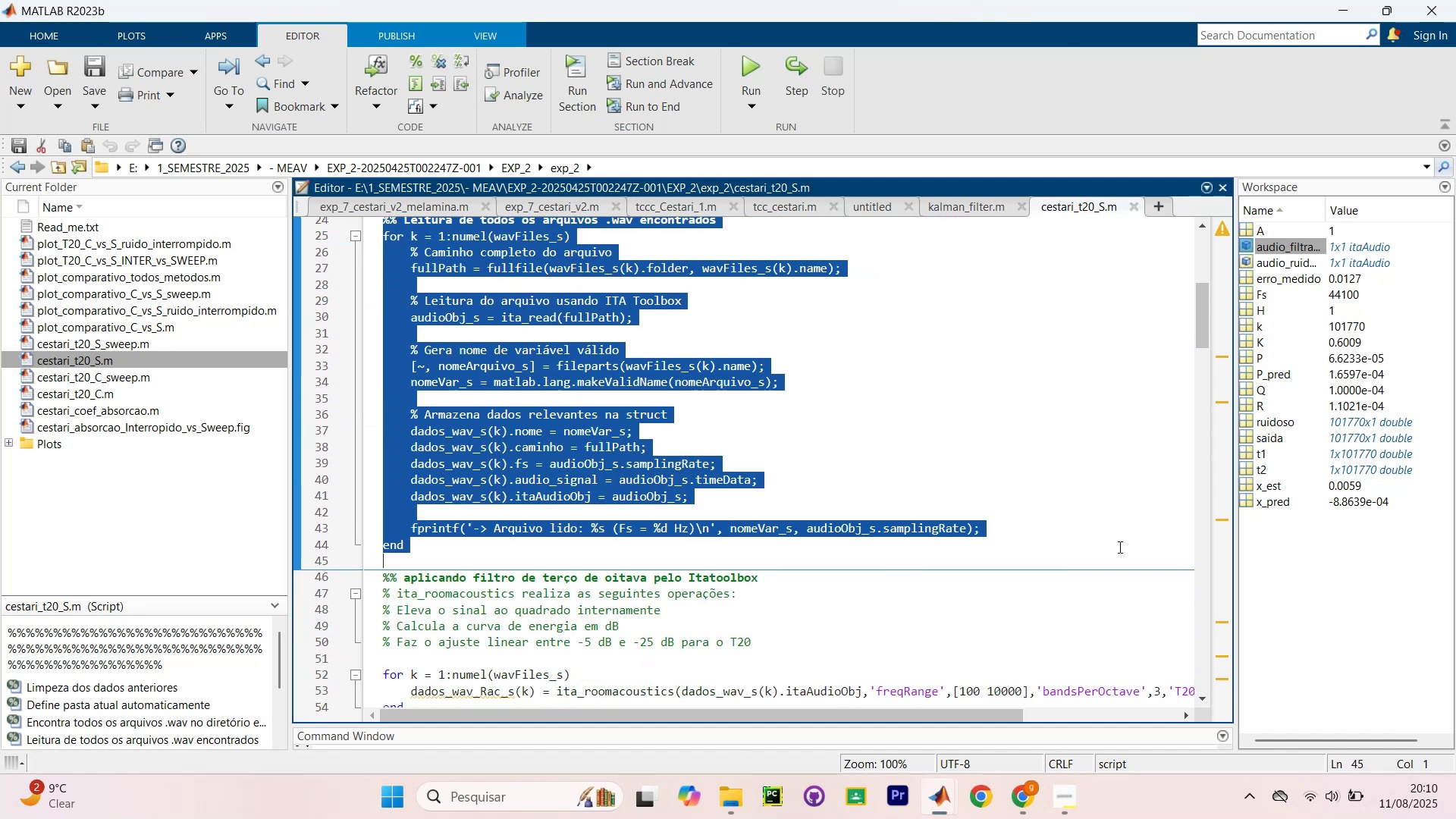 
scroll: coordinate [673, 438], scroll_direction: down, amount: 3.0
 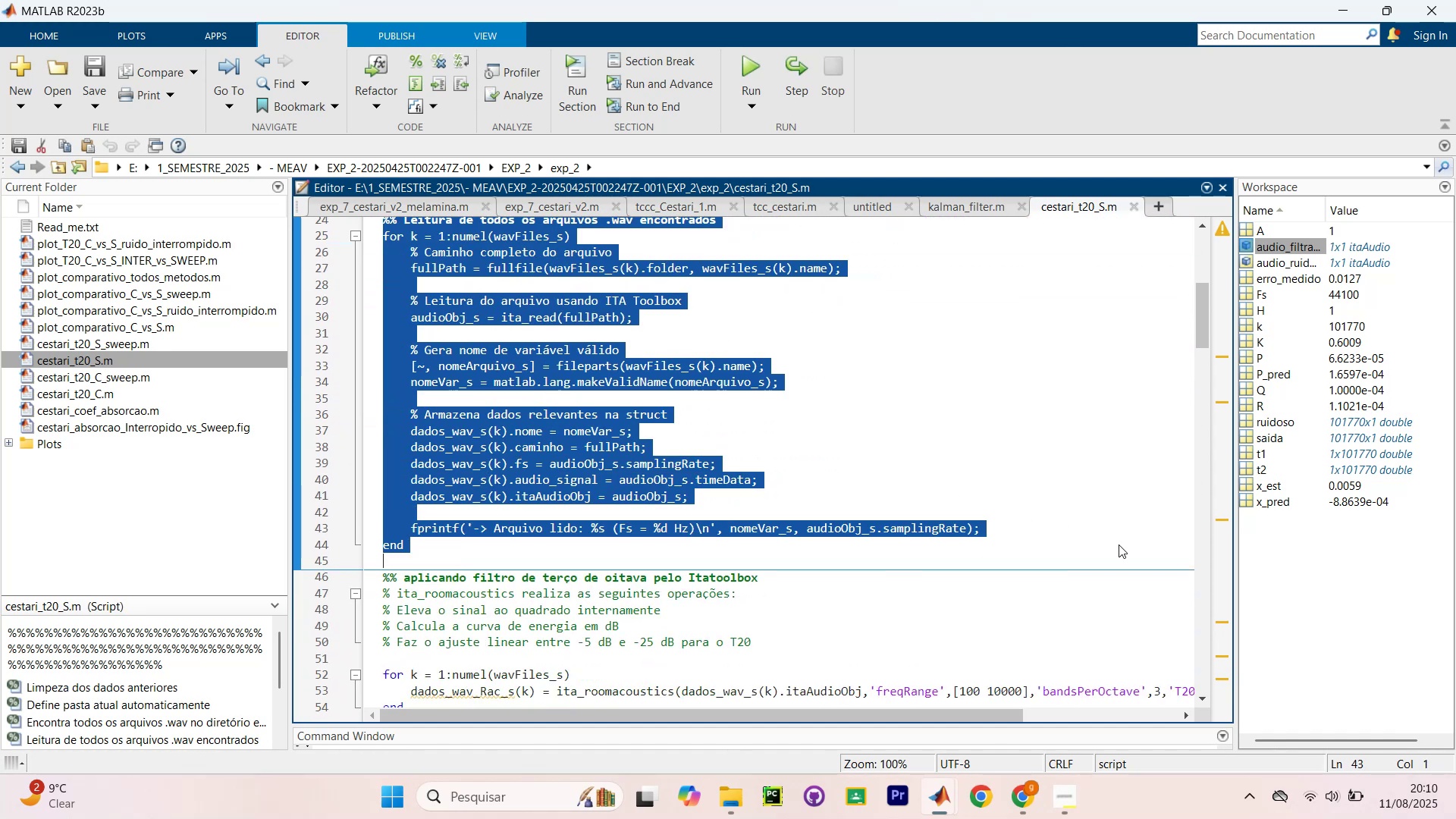 
key(Control+C)
 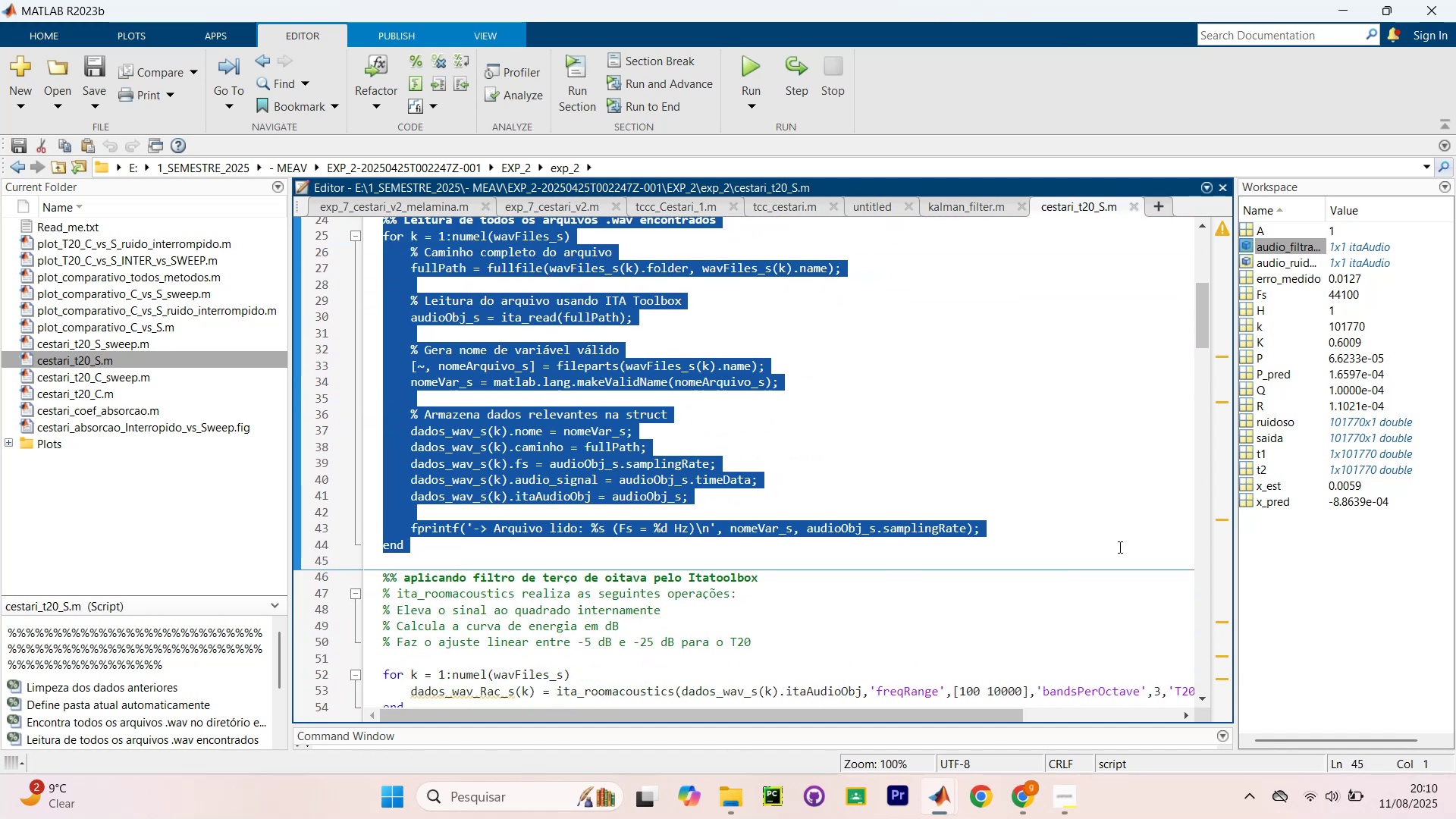 
key(Control+C)
 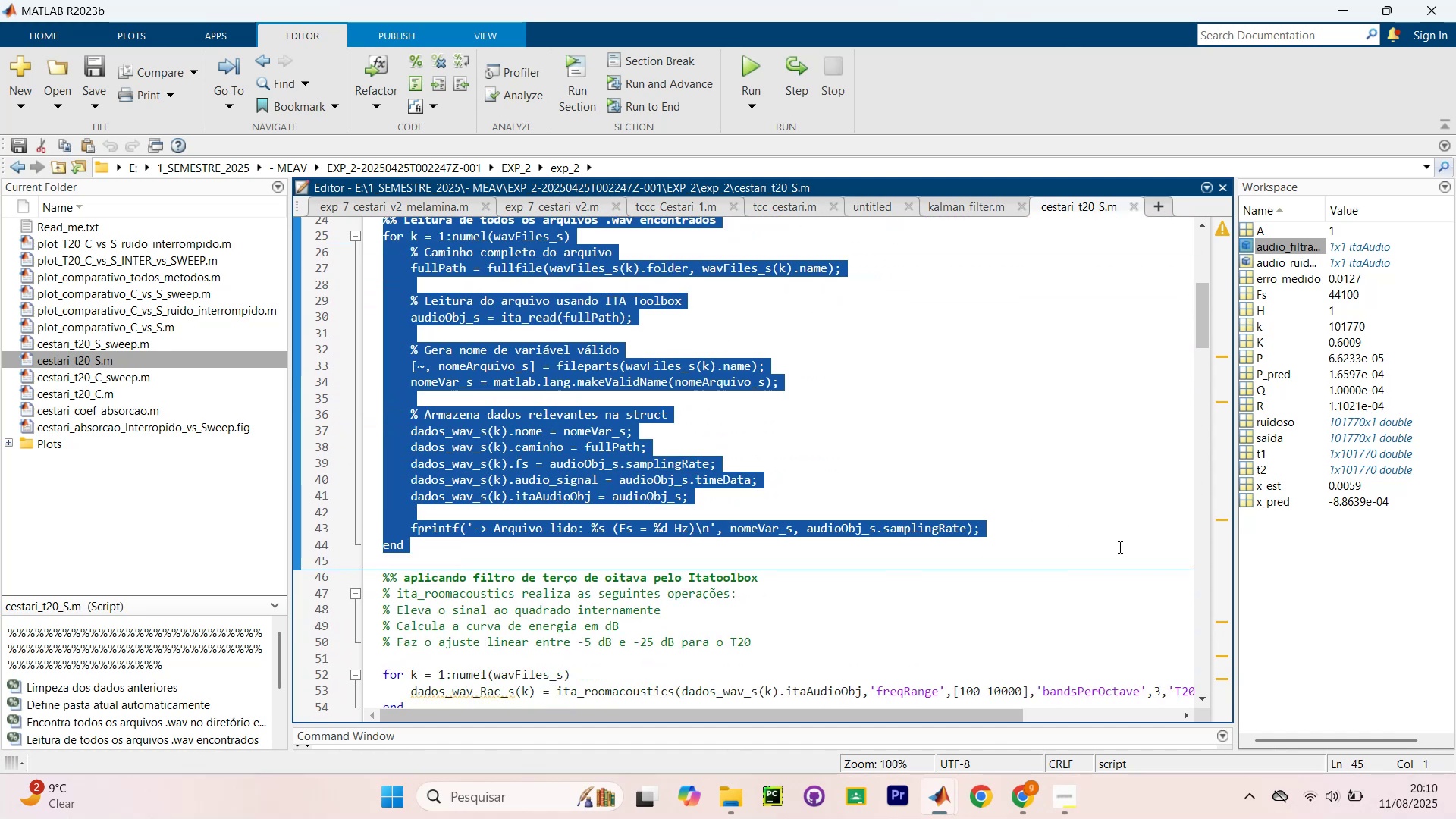 
key(Control+C)
 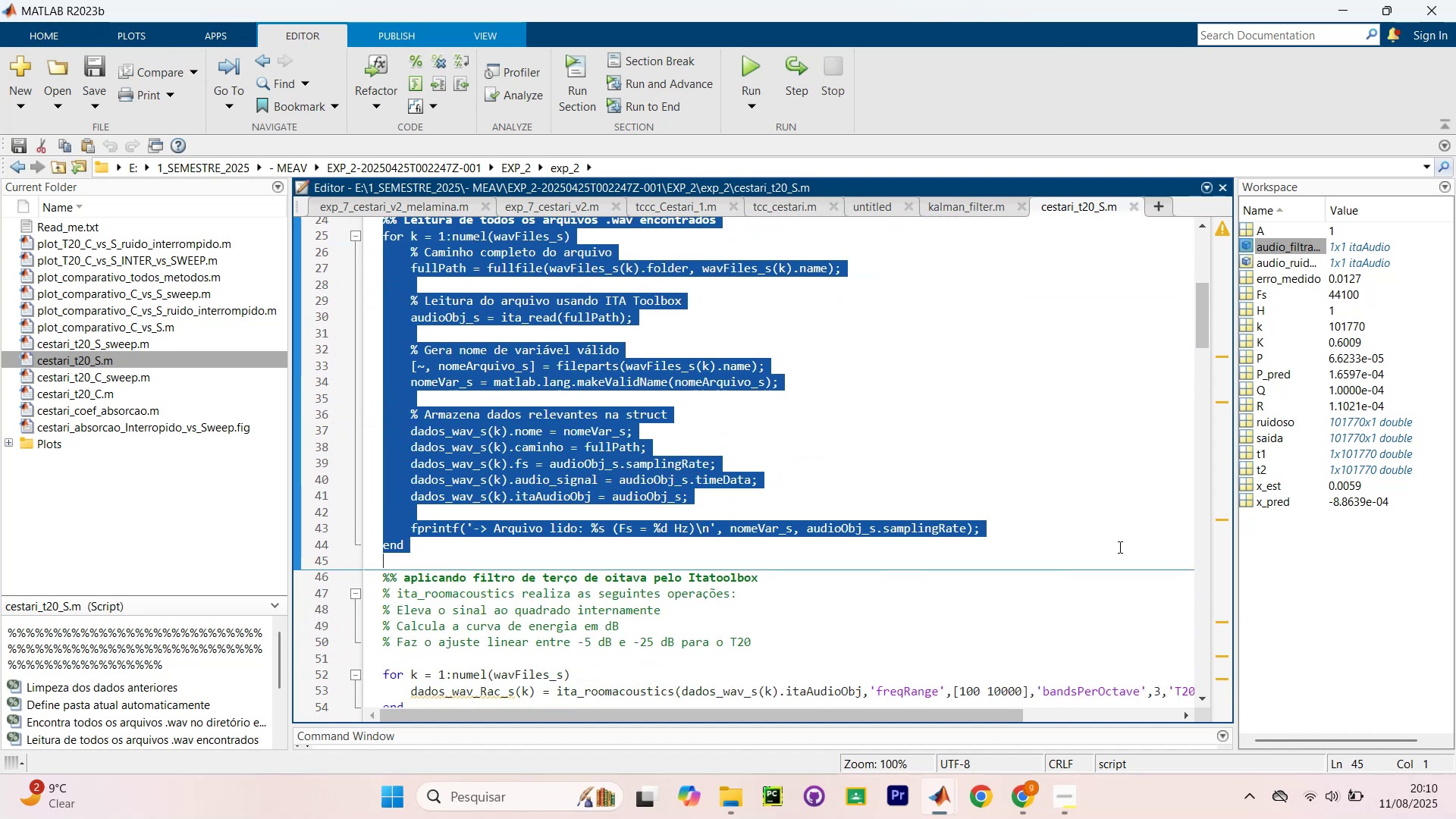 
key(Control+C)
 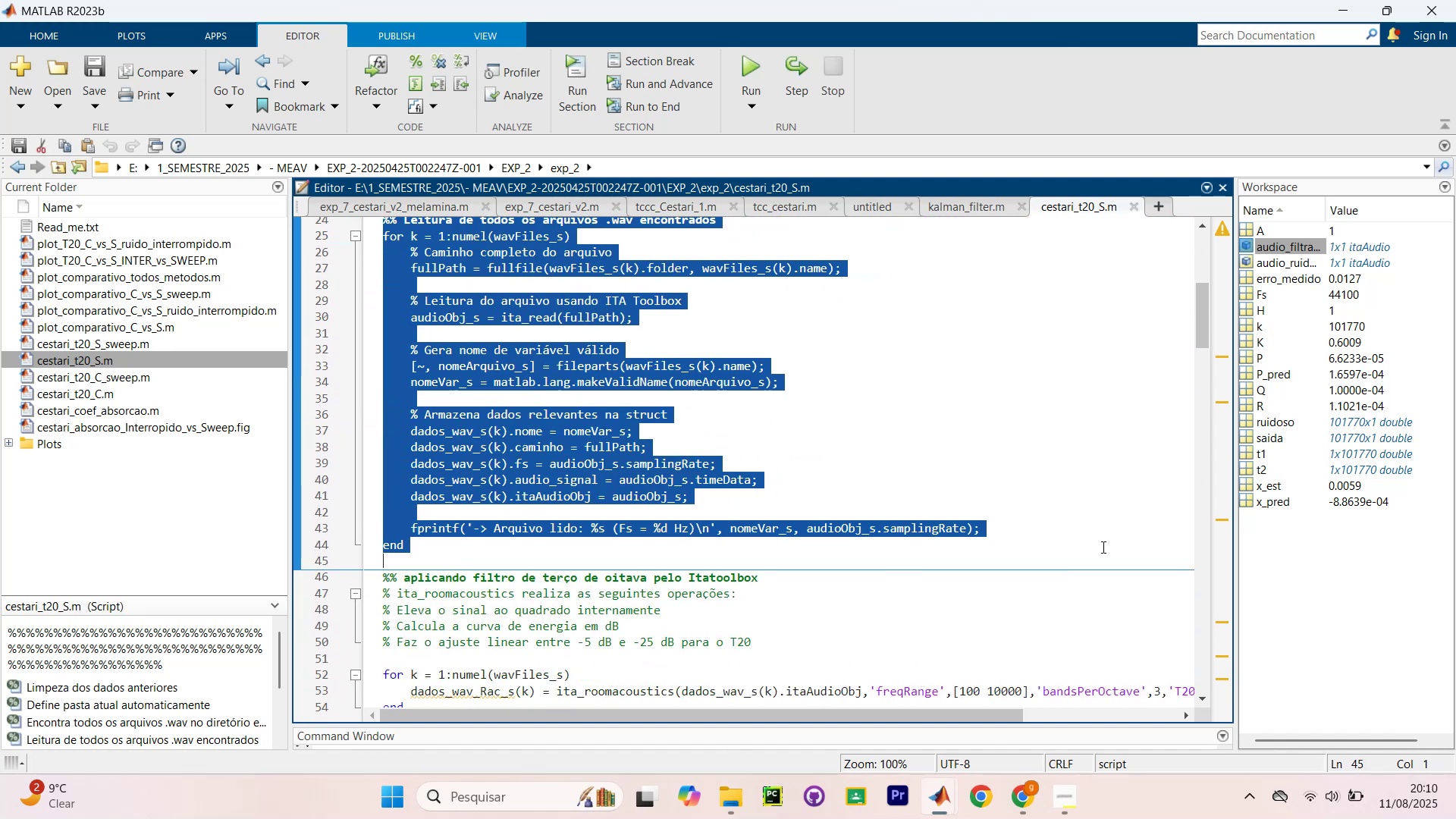 
key(Control+C)
 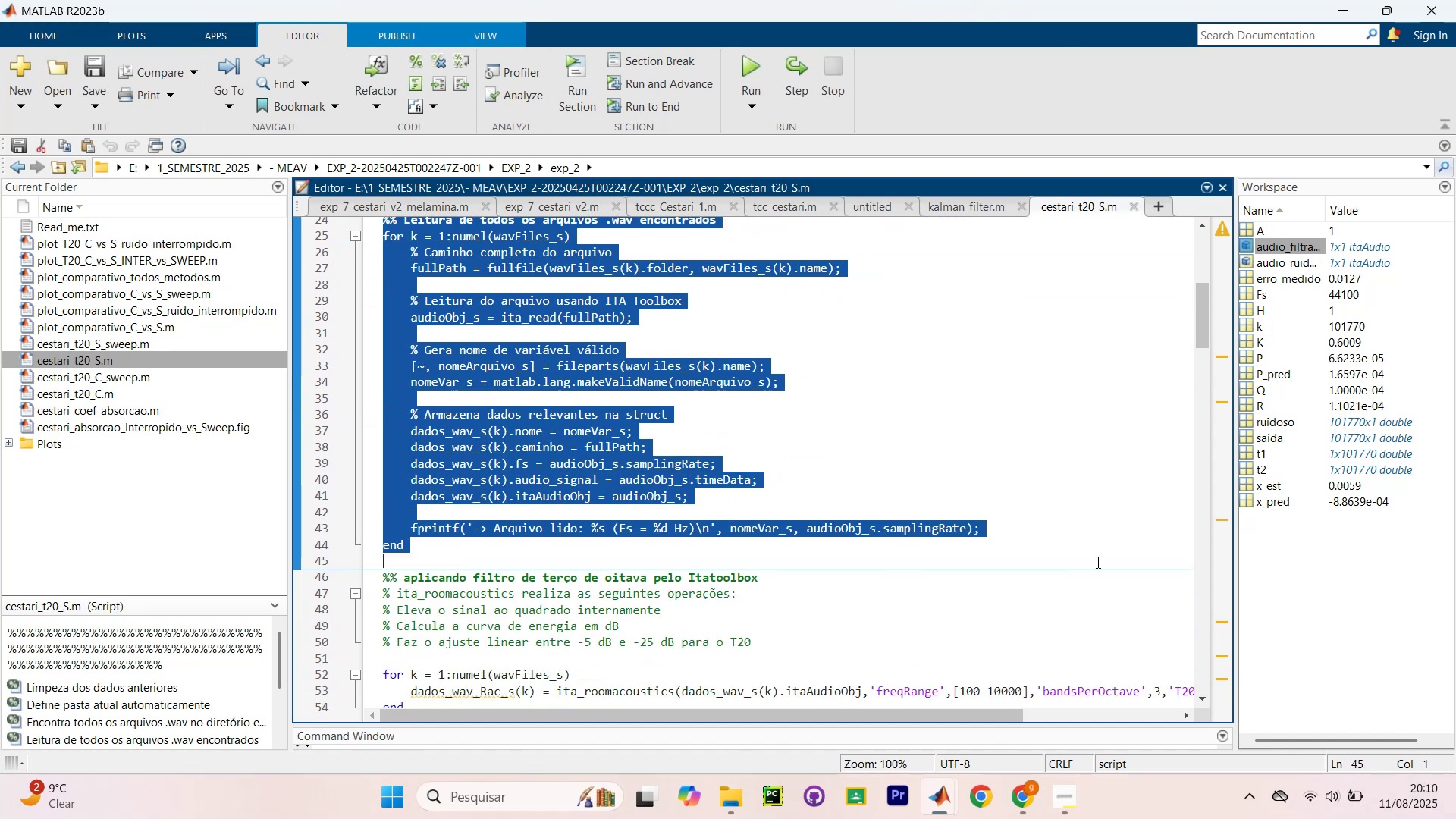 
key(Control+C)
 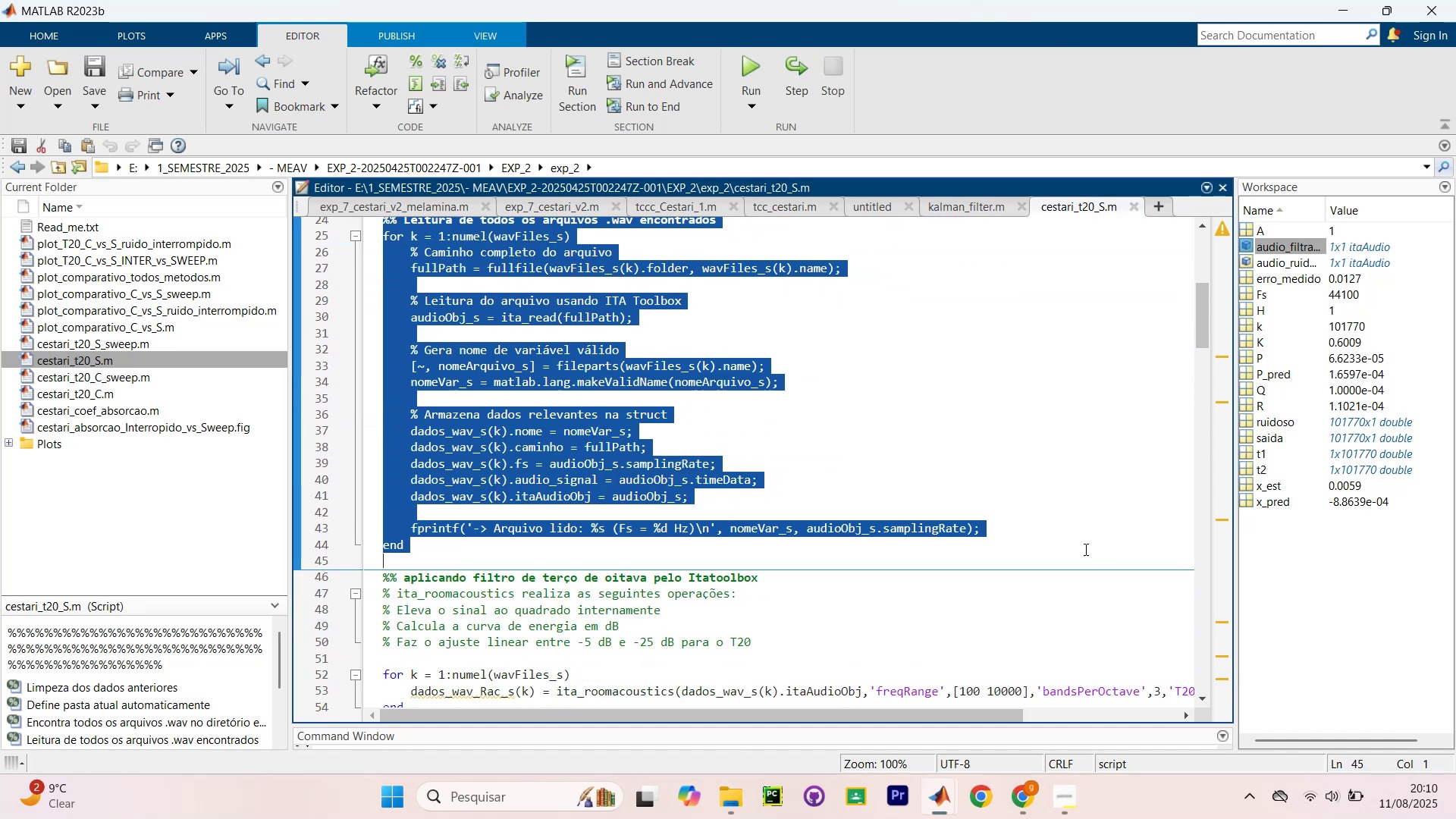 
key(Control+C)
 